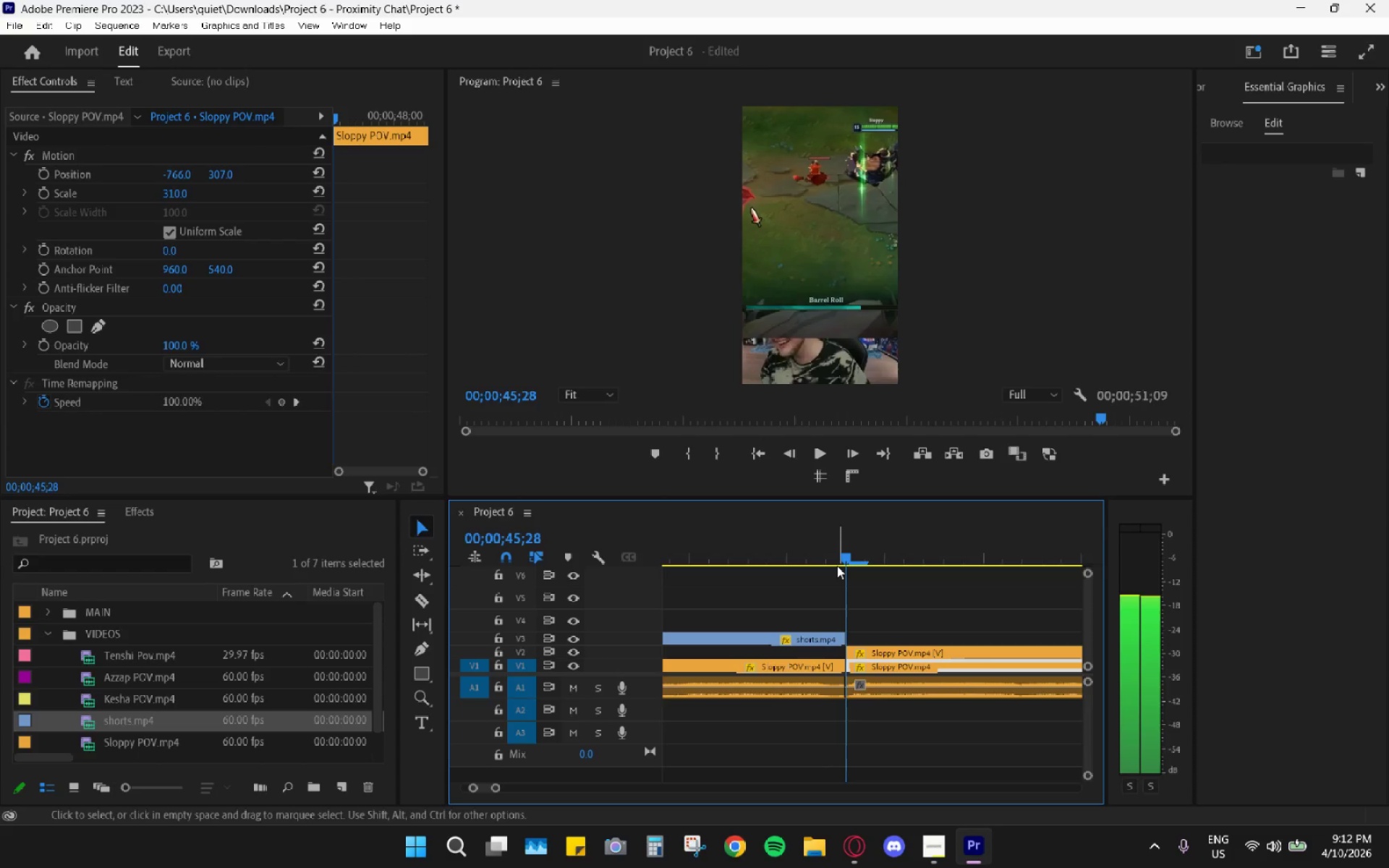 
key(ArrowLeft)
 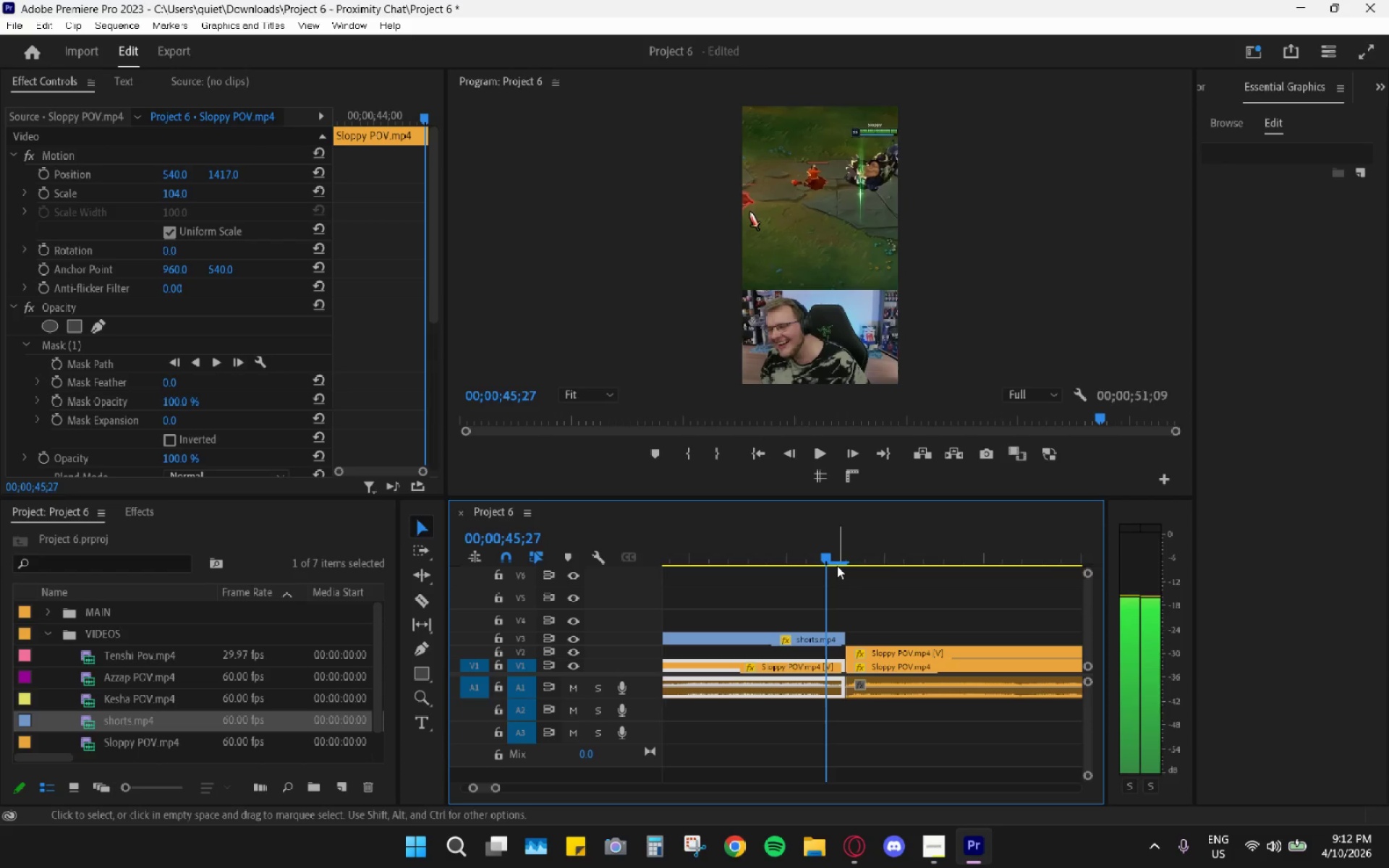 
key(ArrowRight)
 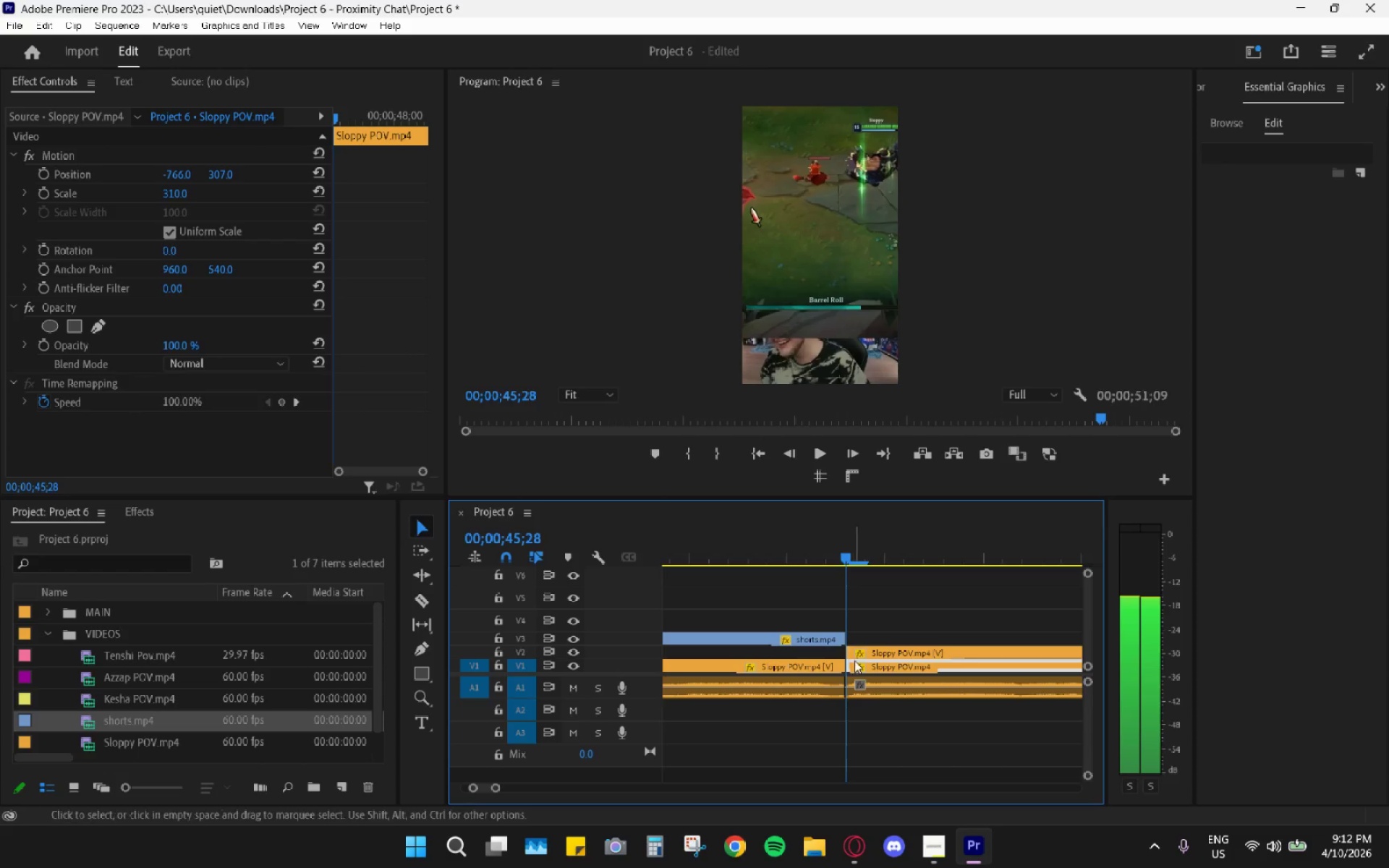 
double_click([871, 654])
 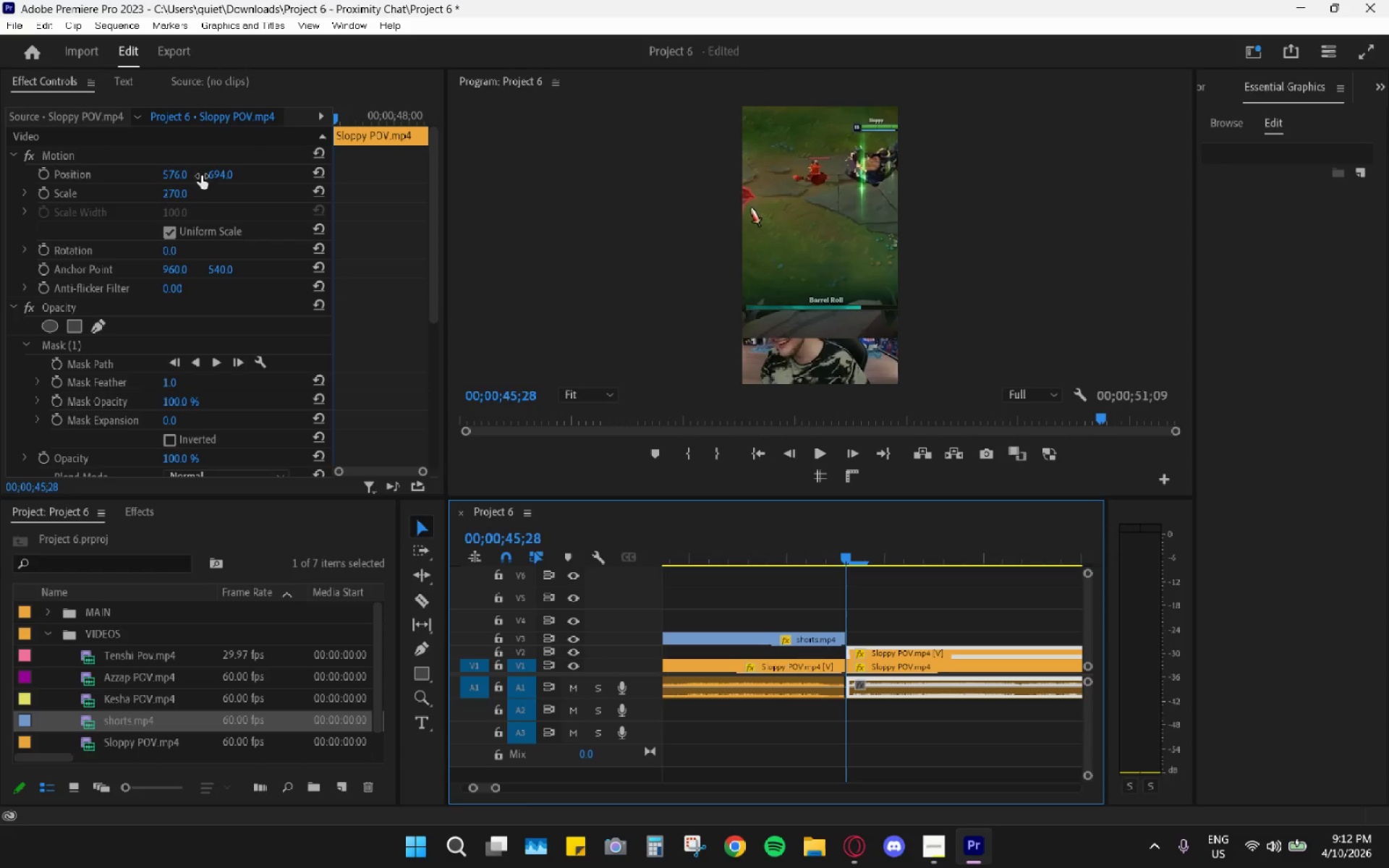 
left_click_drag(start_coordinate=[211, 171], to_coordinate=[245, 167])
 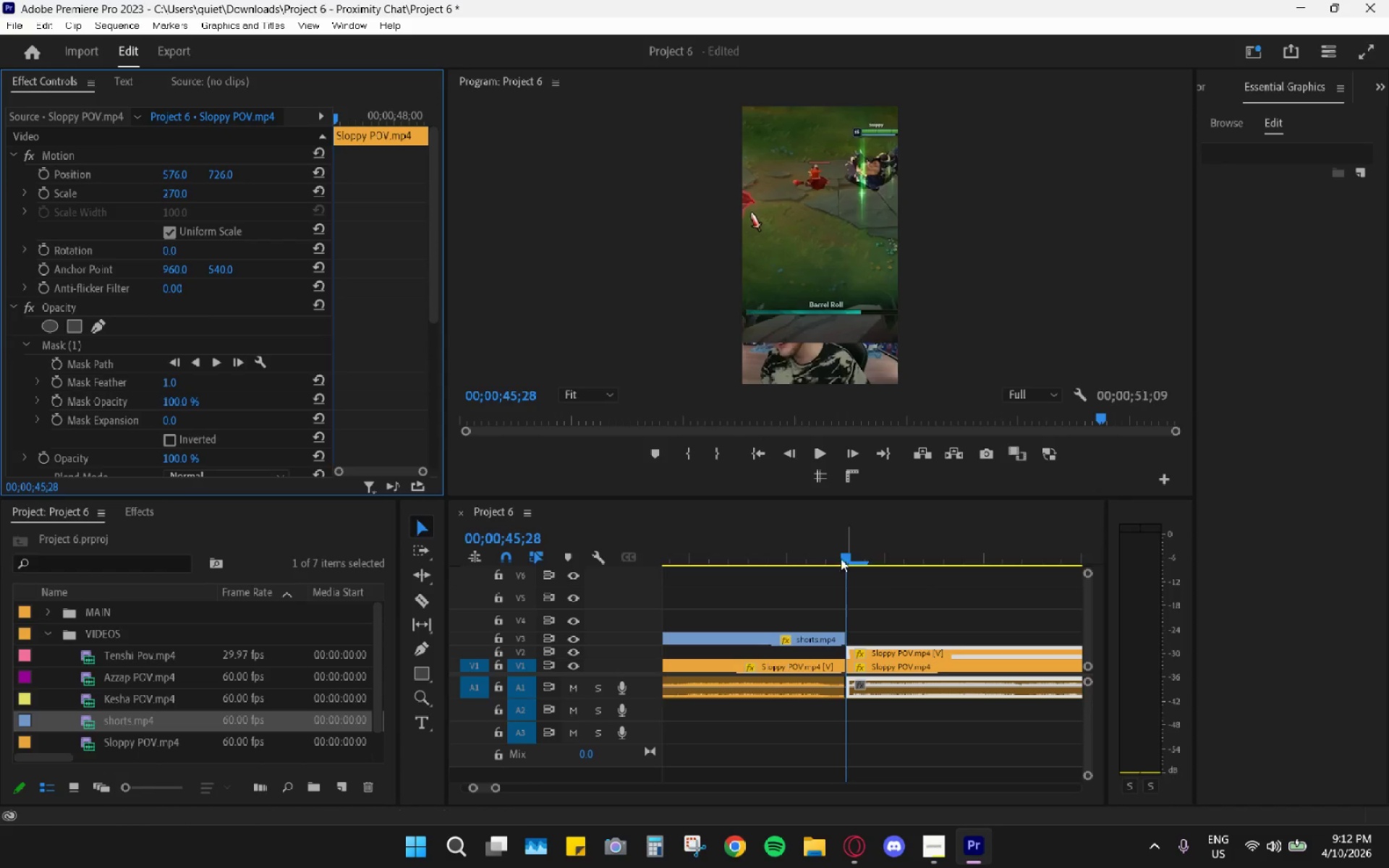 
left_click([824, 545])
 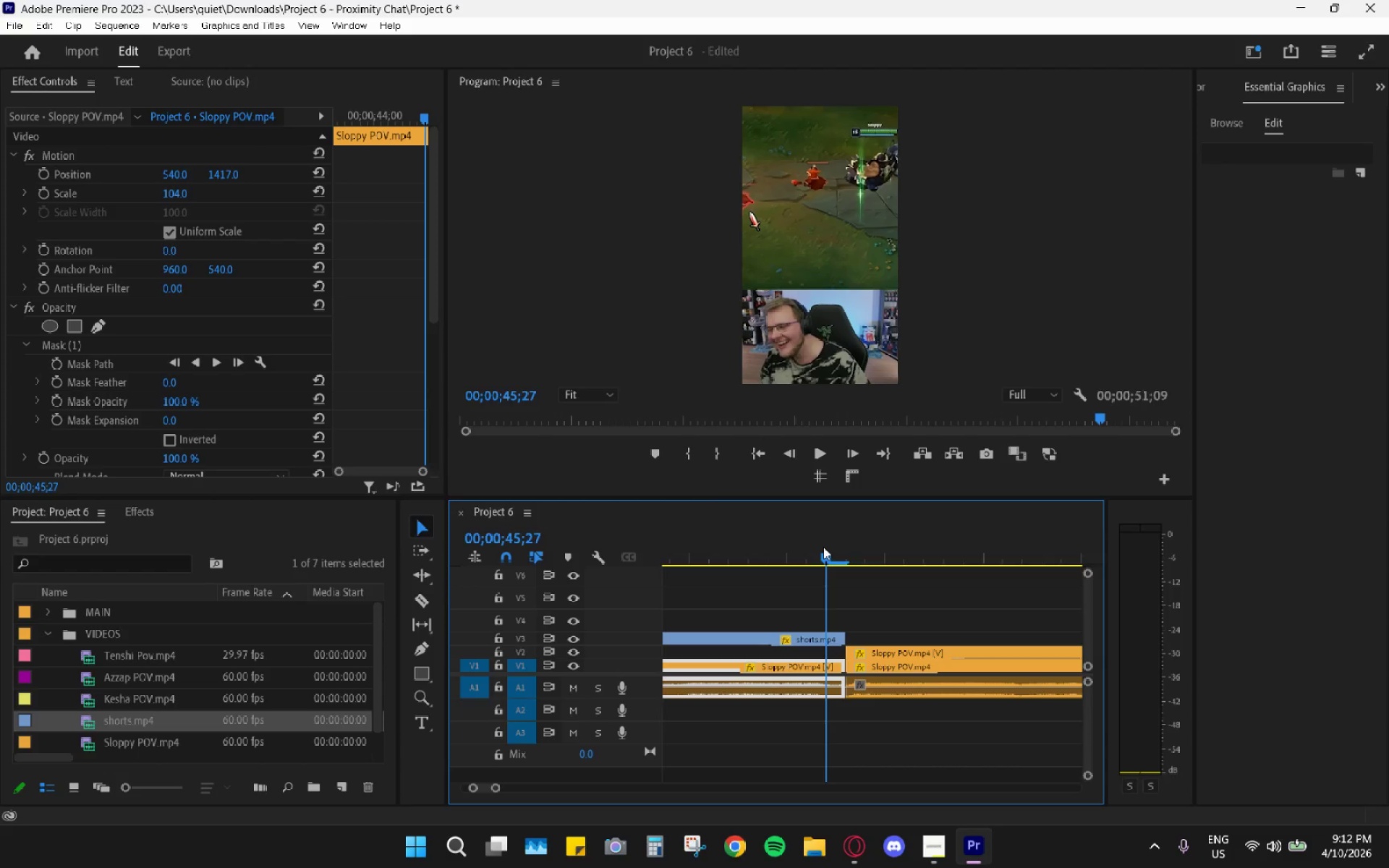 
key(ArrowRight)
 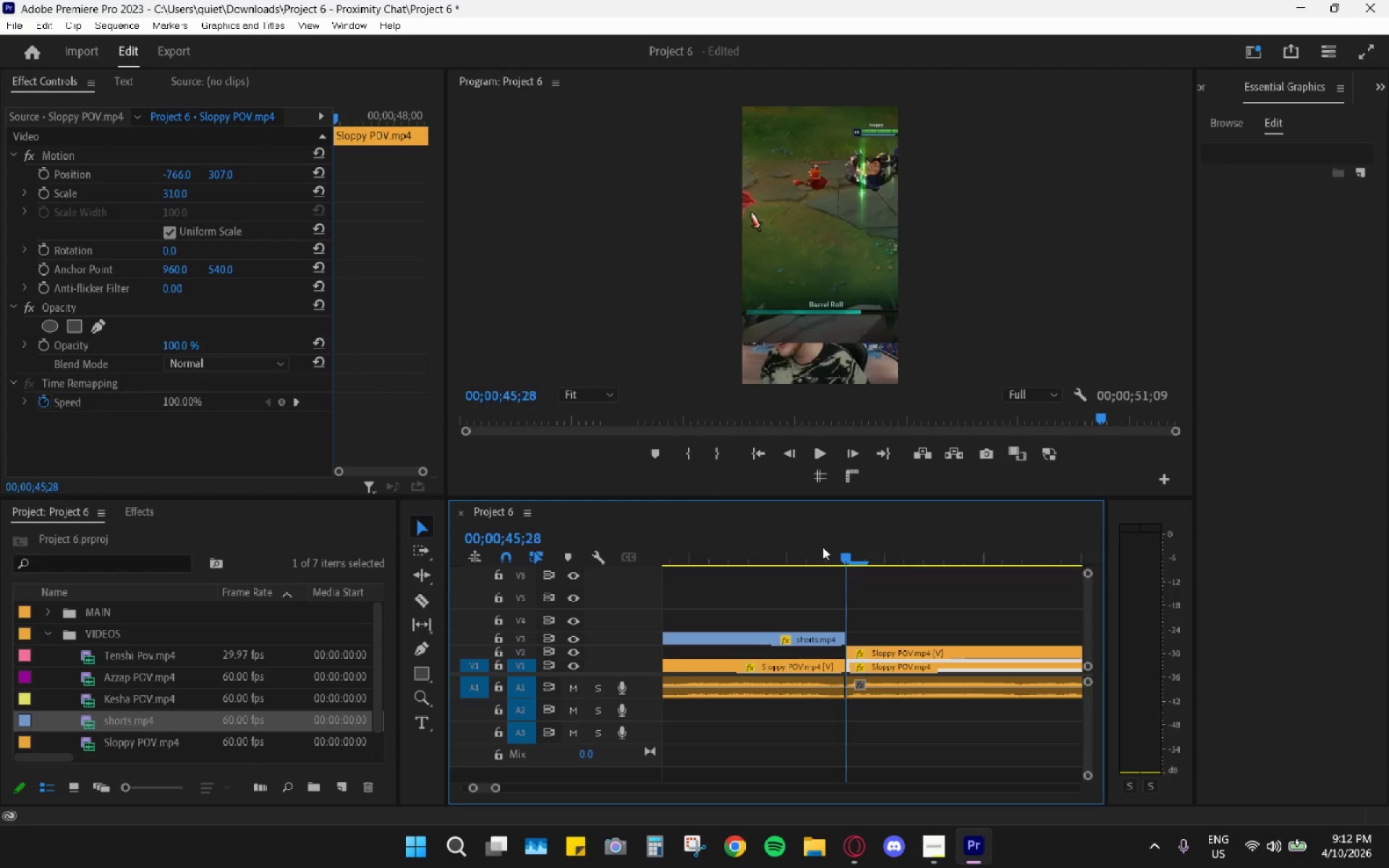 
key(ArrowLeft)
 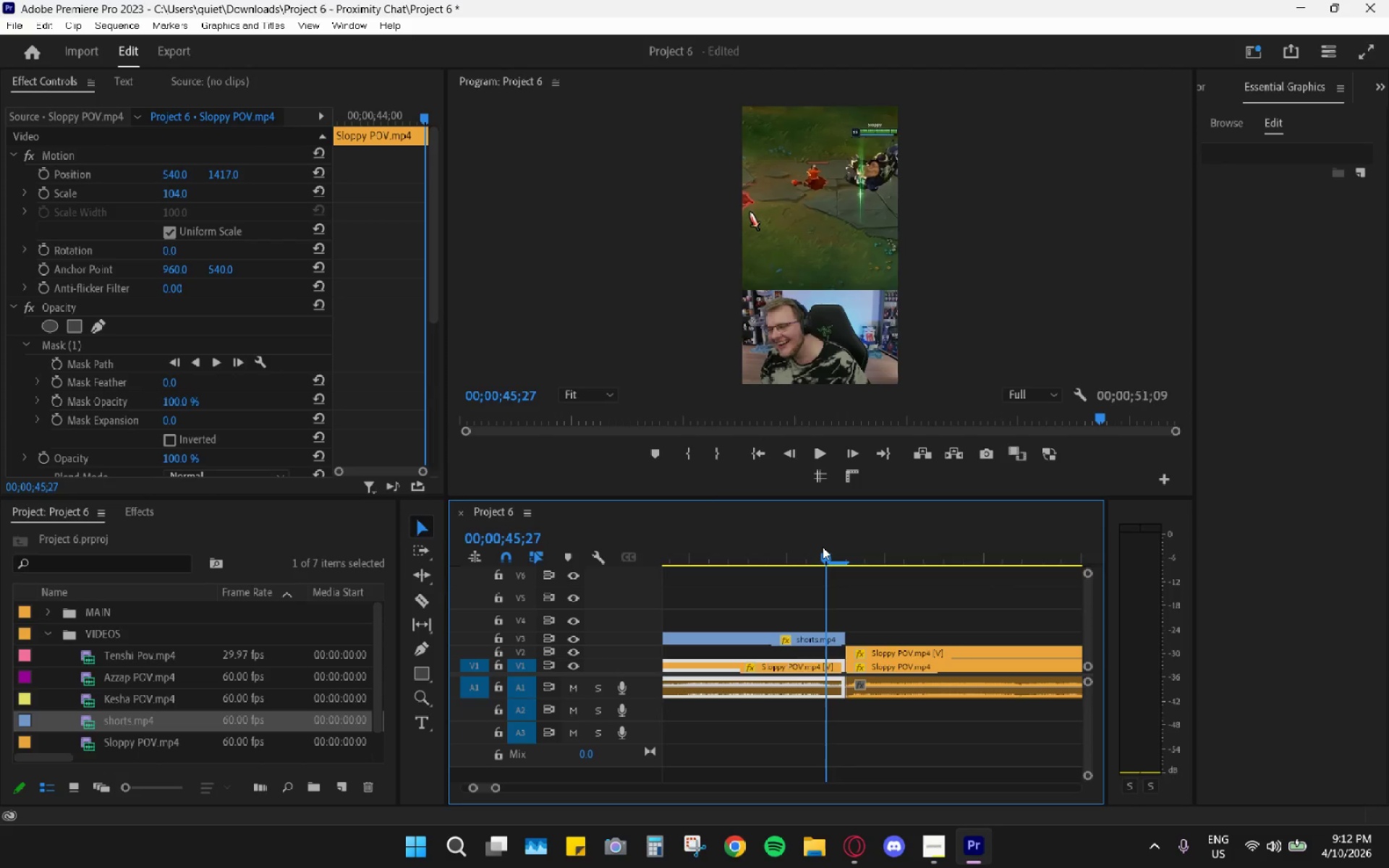 
key(ArrowRight)
 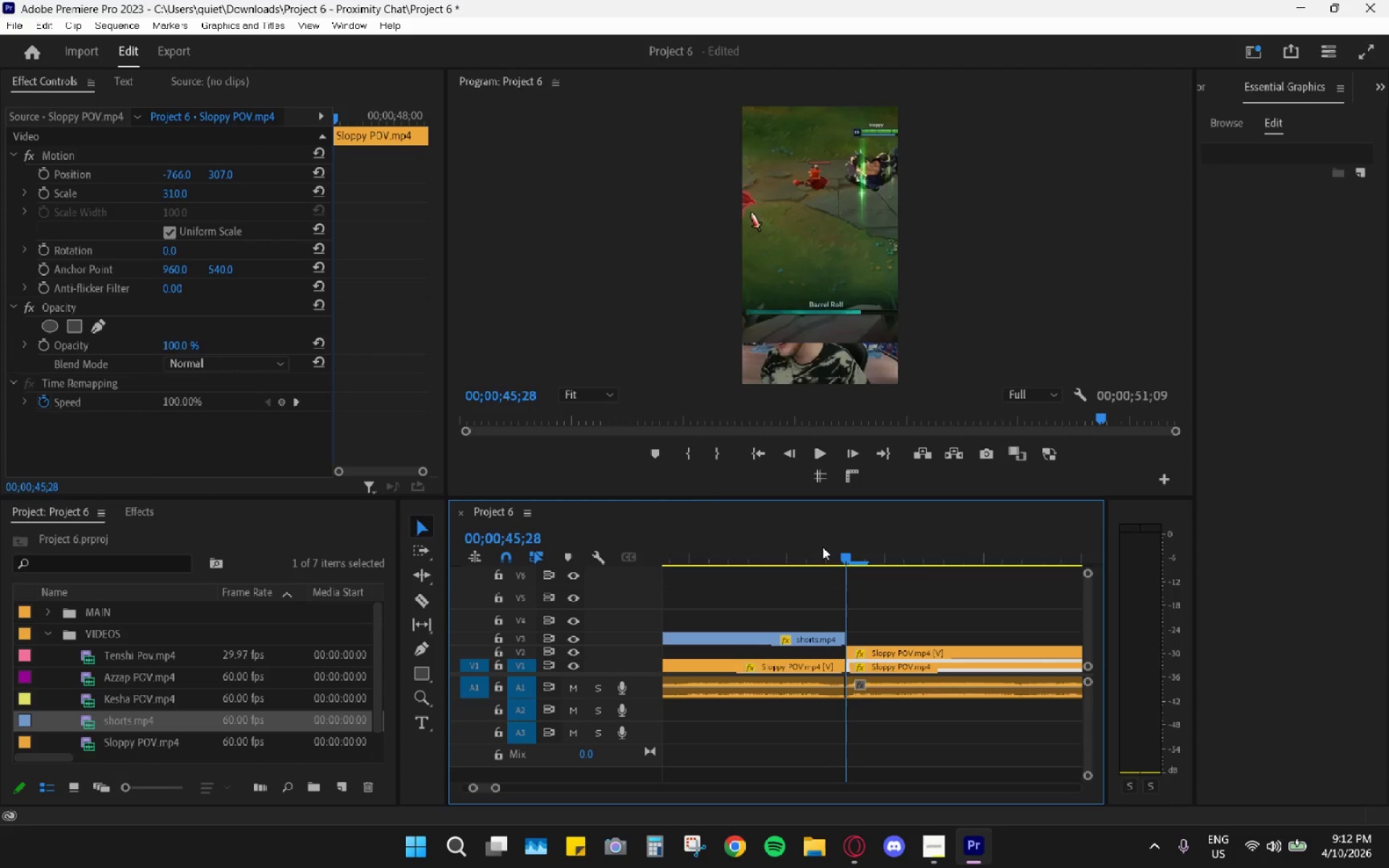 
key(ArrowLeft)
 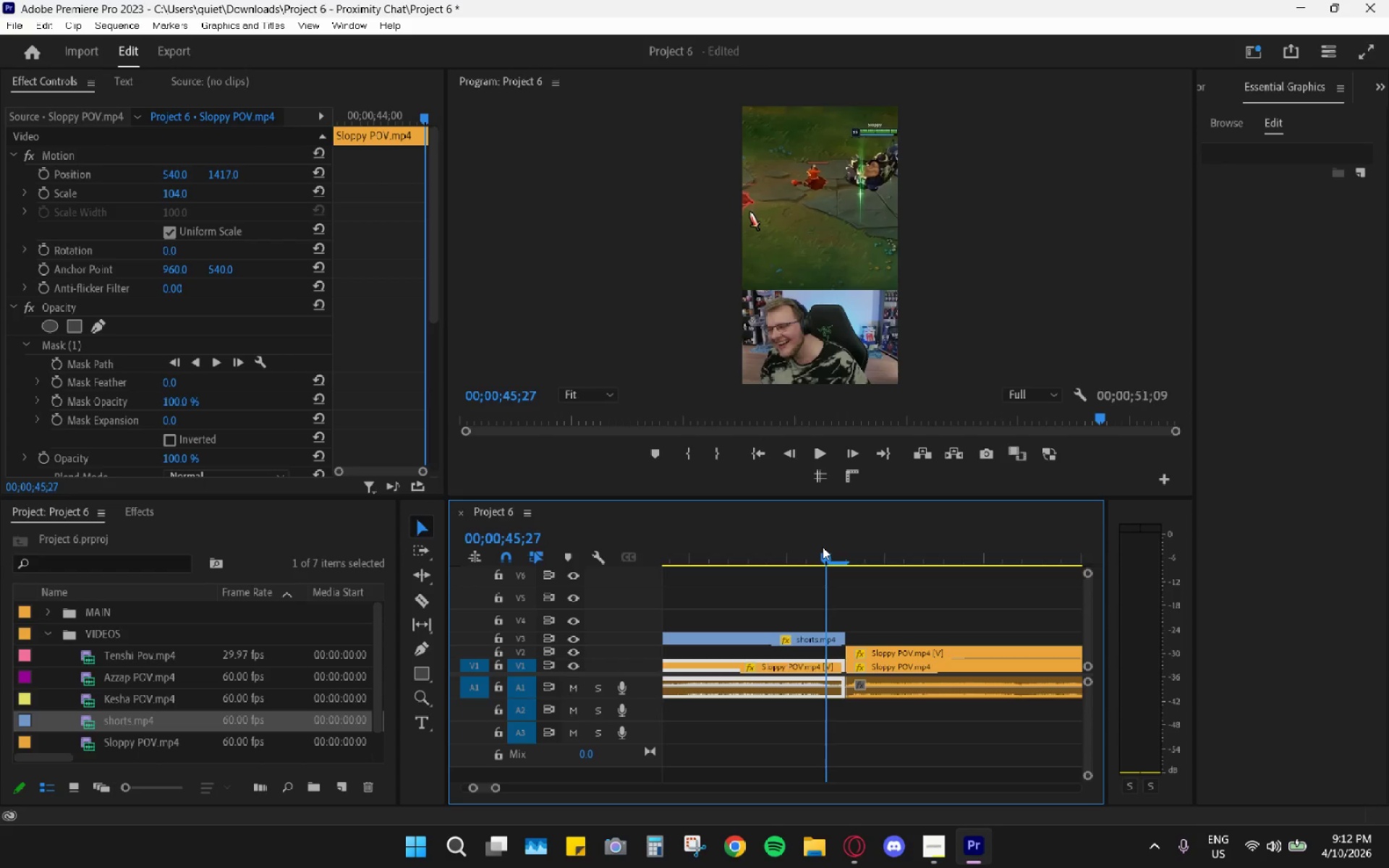 
key(ArrowRight)
 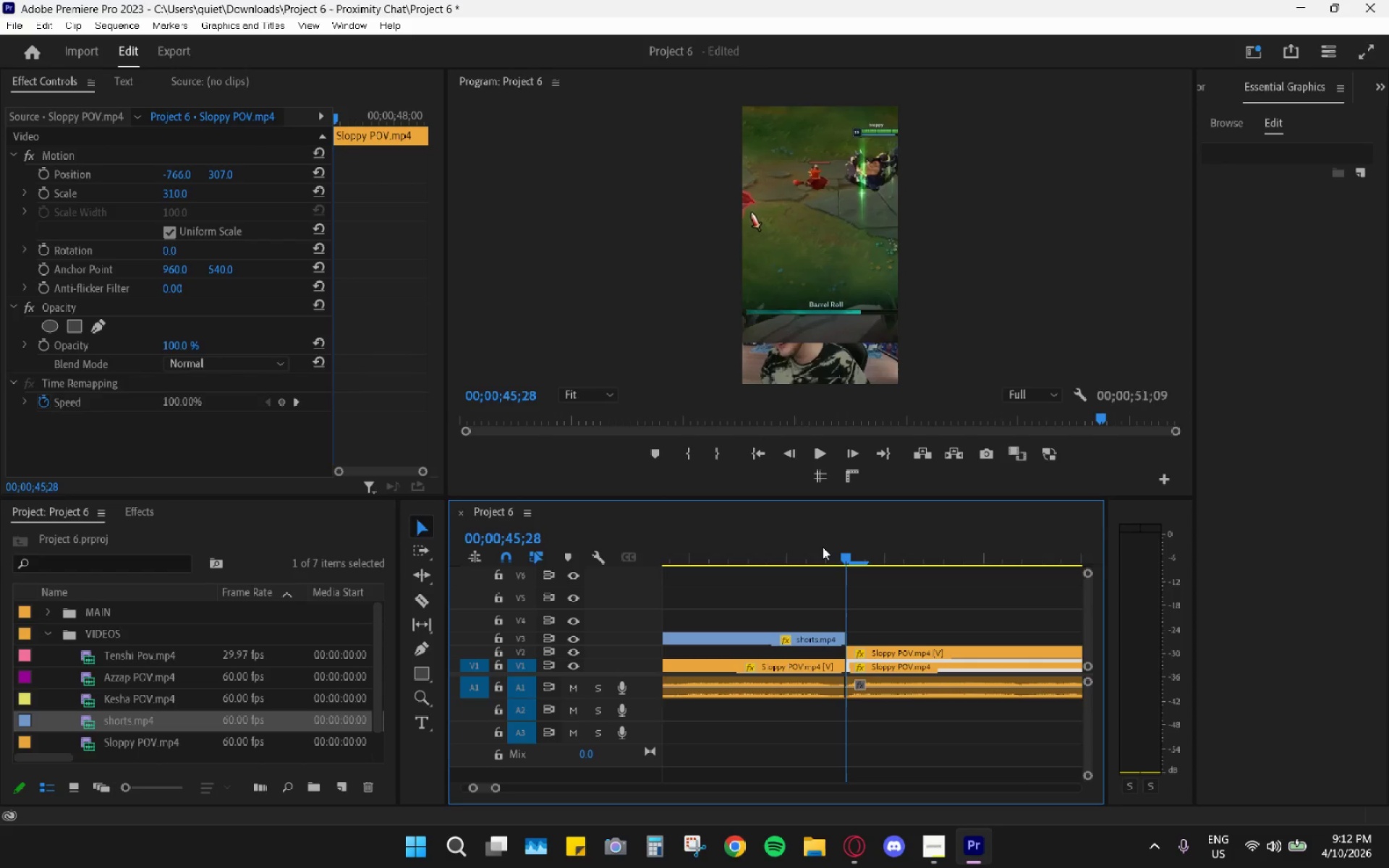 
key(ArrowLeft)
 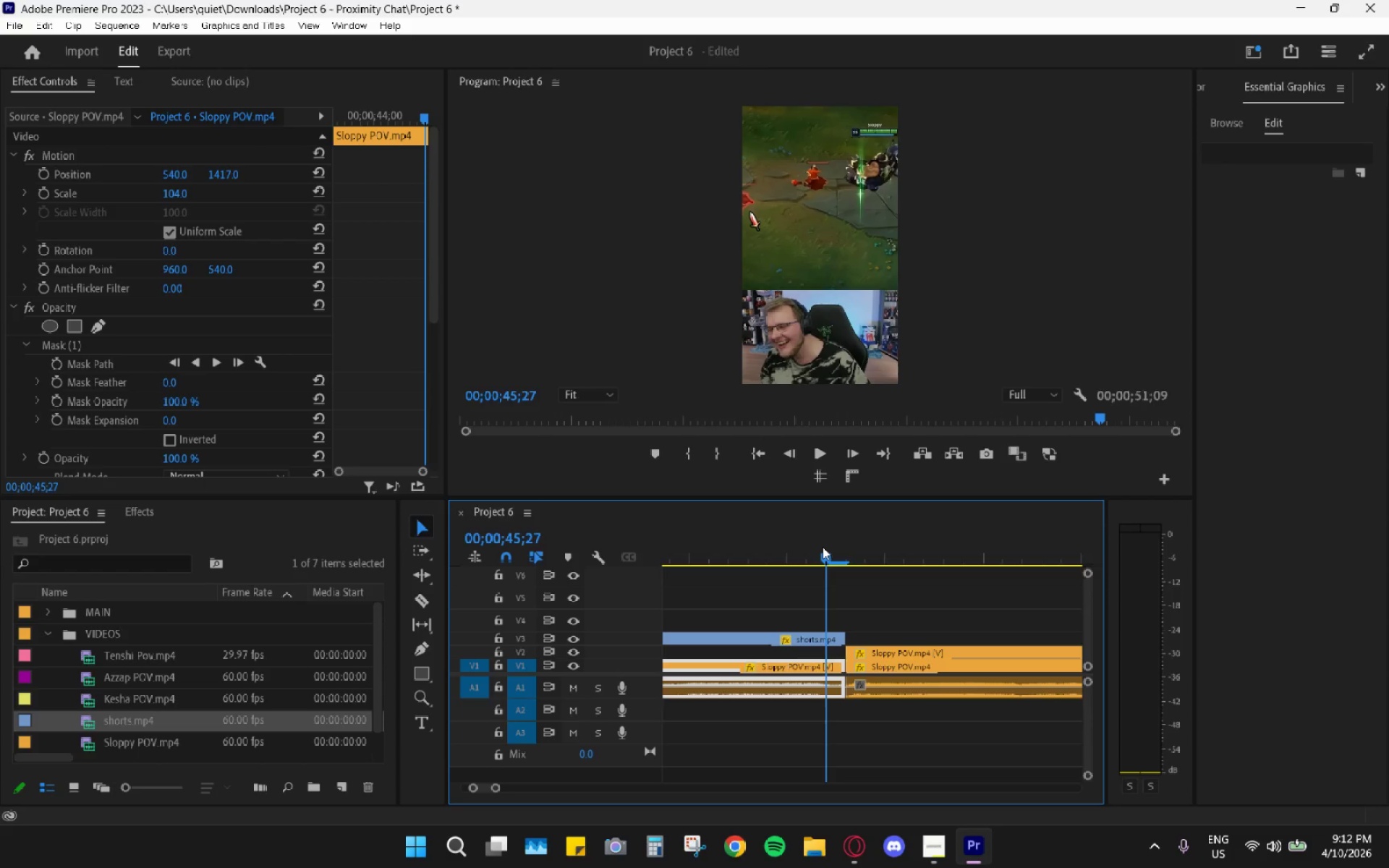 
key(ArrowRight)
 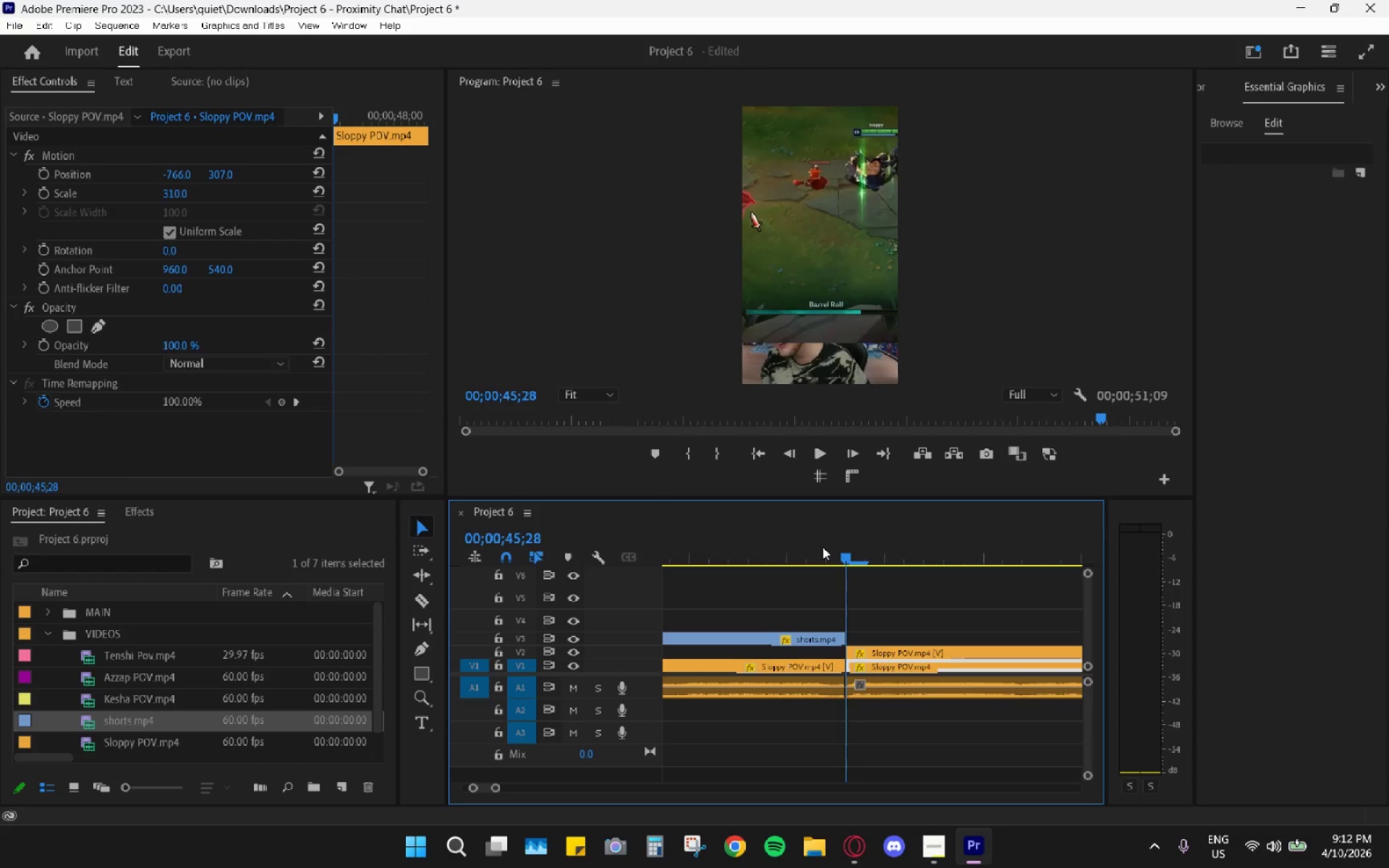 
key(ArrowLeft)
 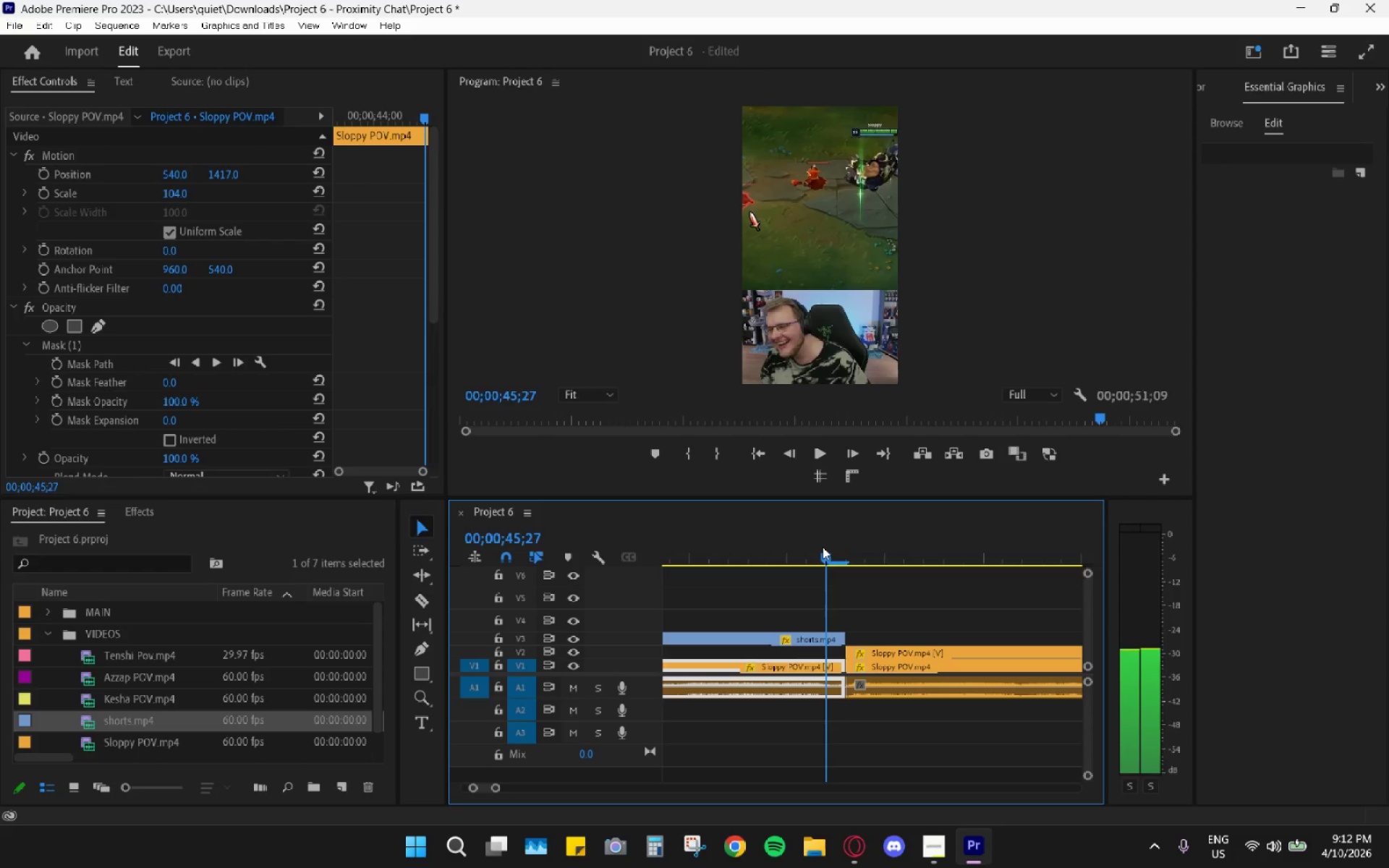 
key(ArrowRight)
 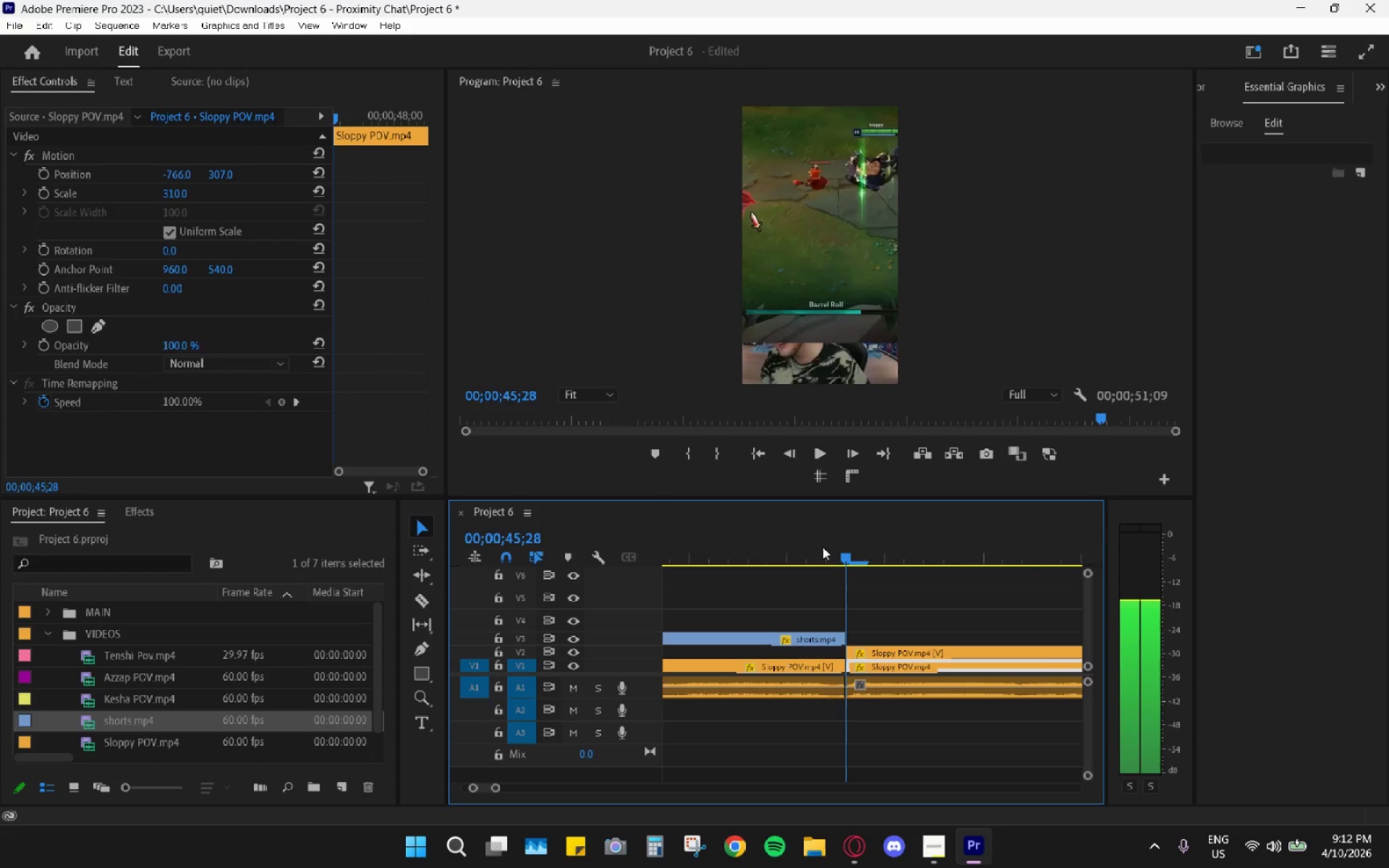 
key(ArrowLeft)
 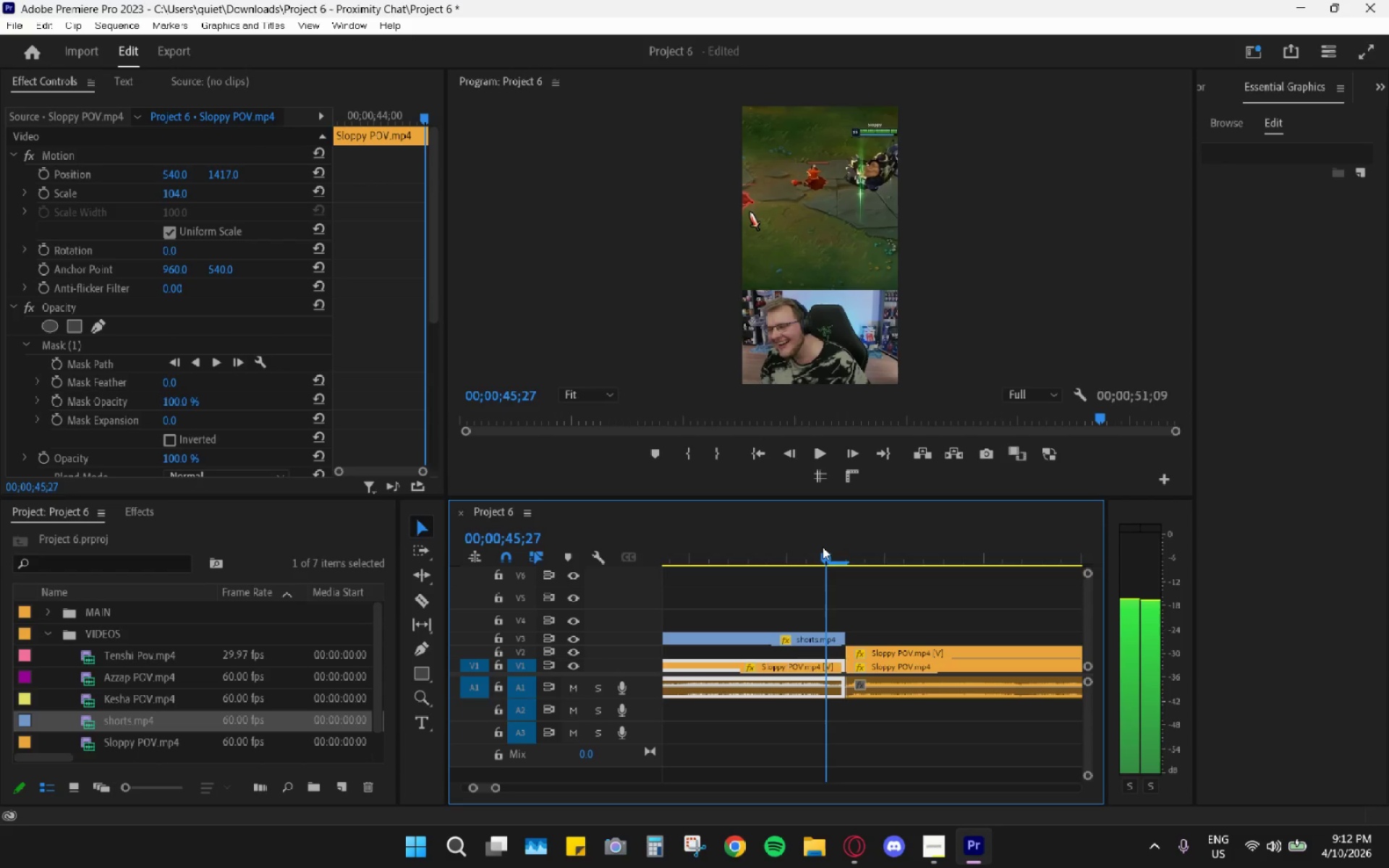 
key(ArrowRight)
 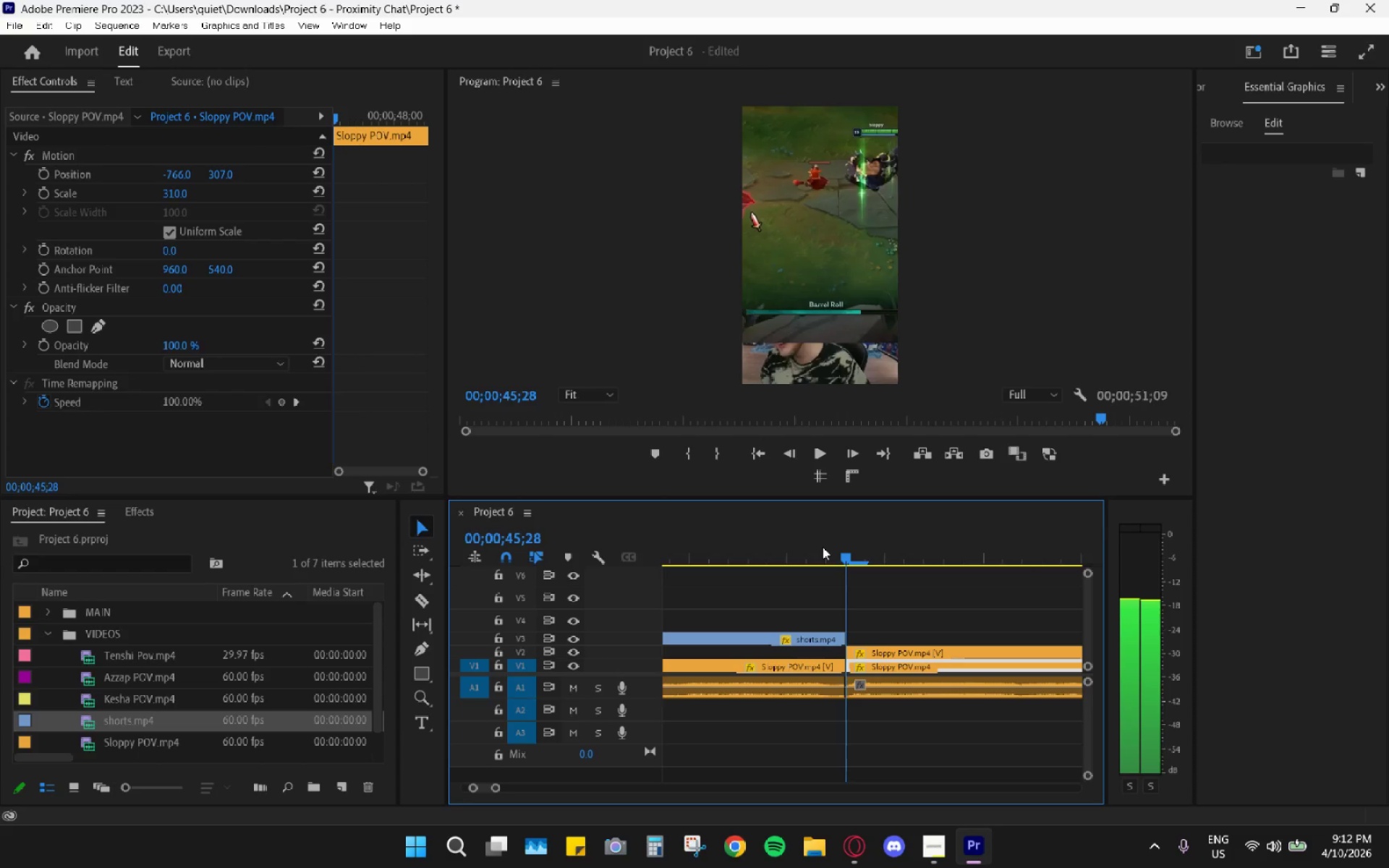 
key(ArrowLeft)
 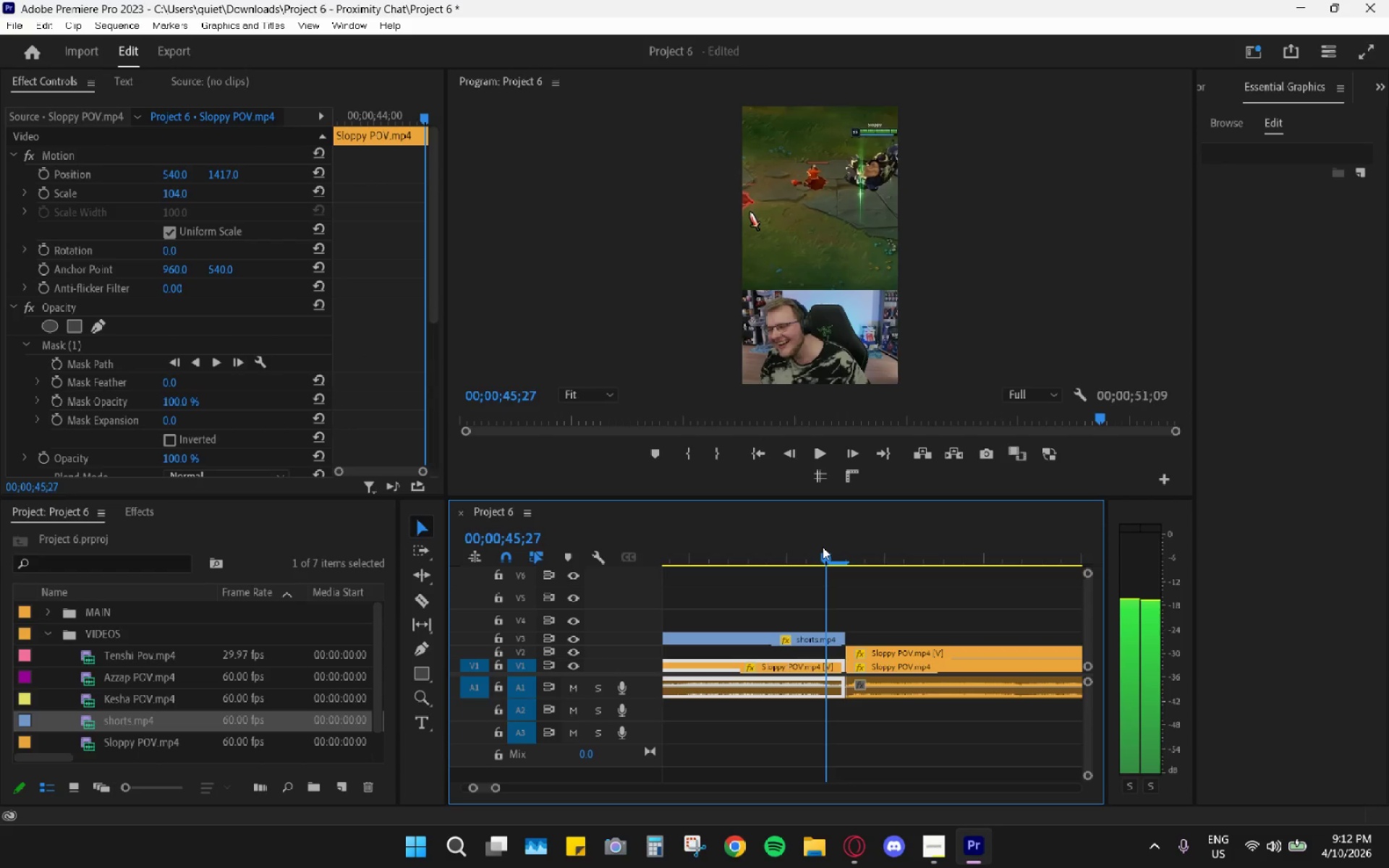 
key(ArrowRight)
 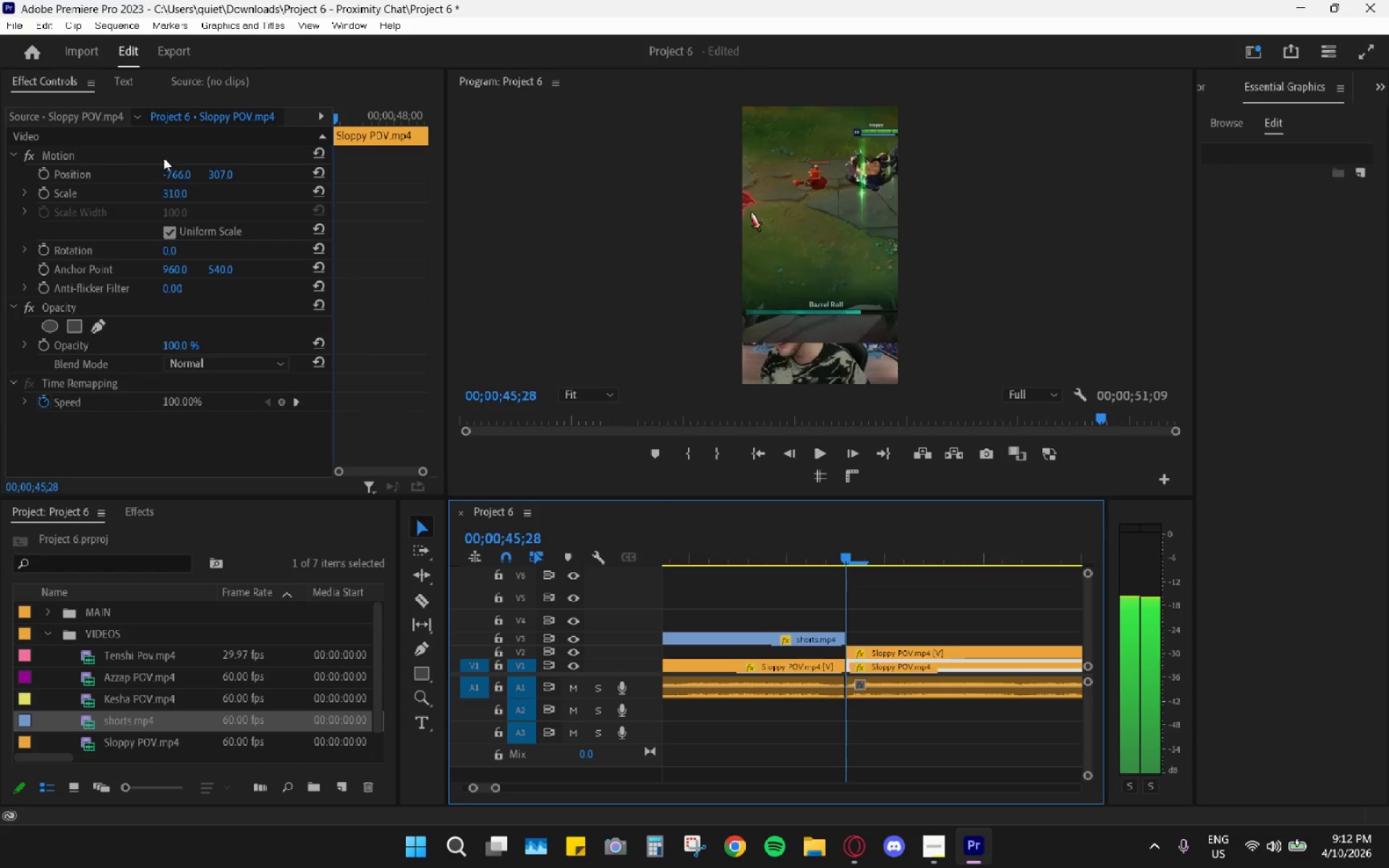 
double_click([171, 167])
 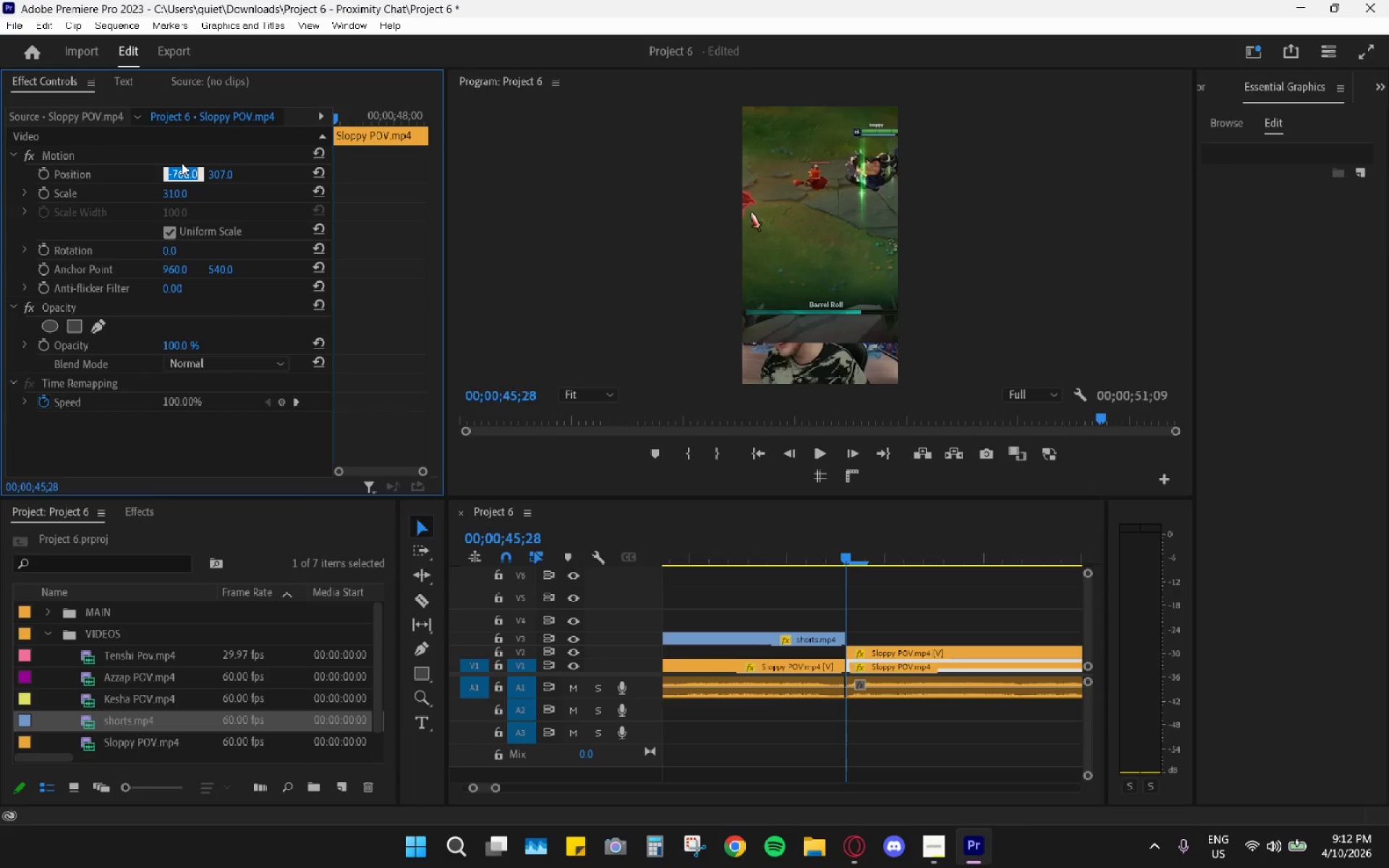 
key(Minus)
 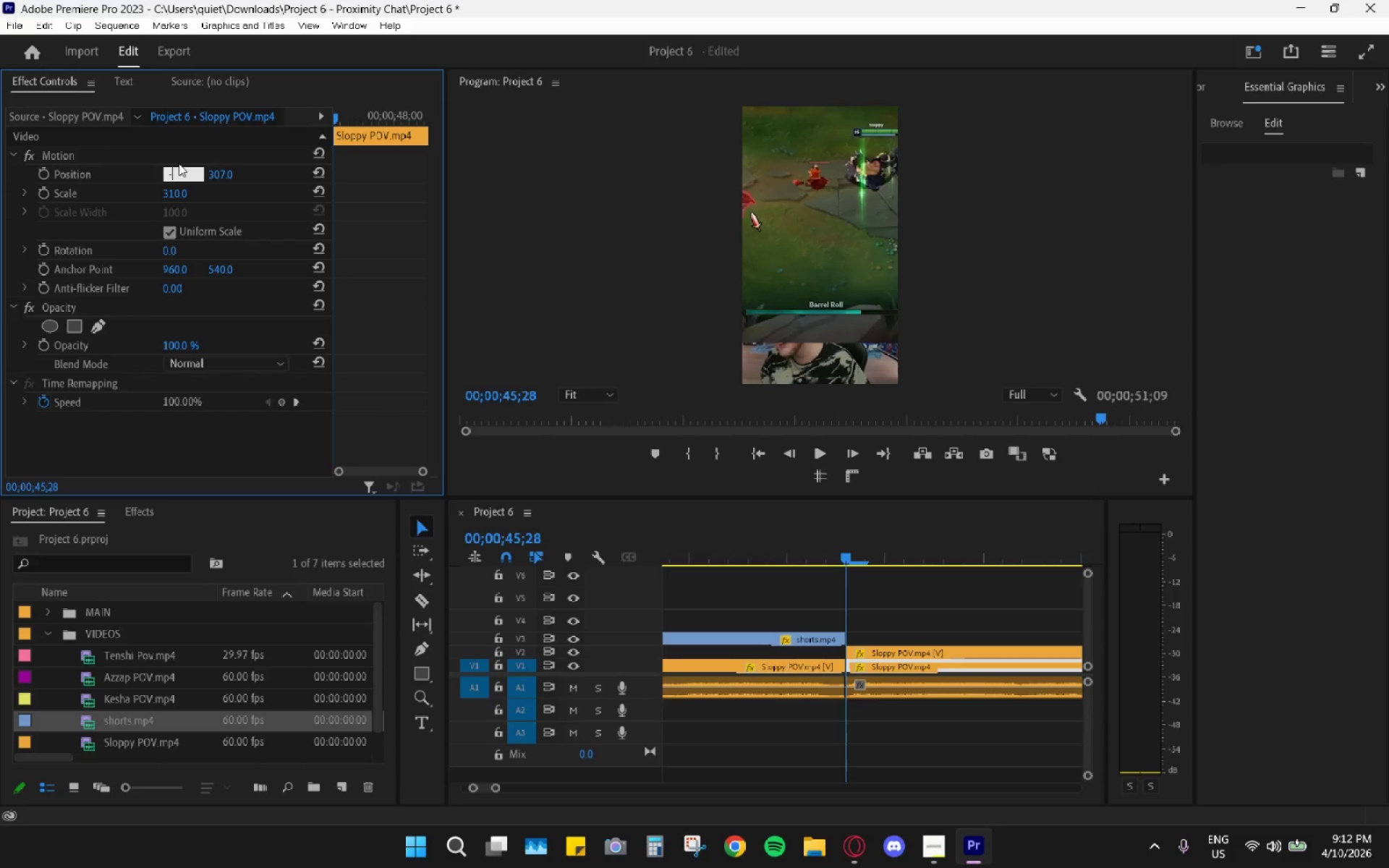 
key(Numpad7)
 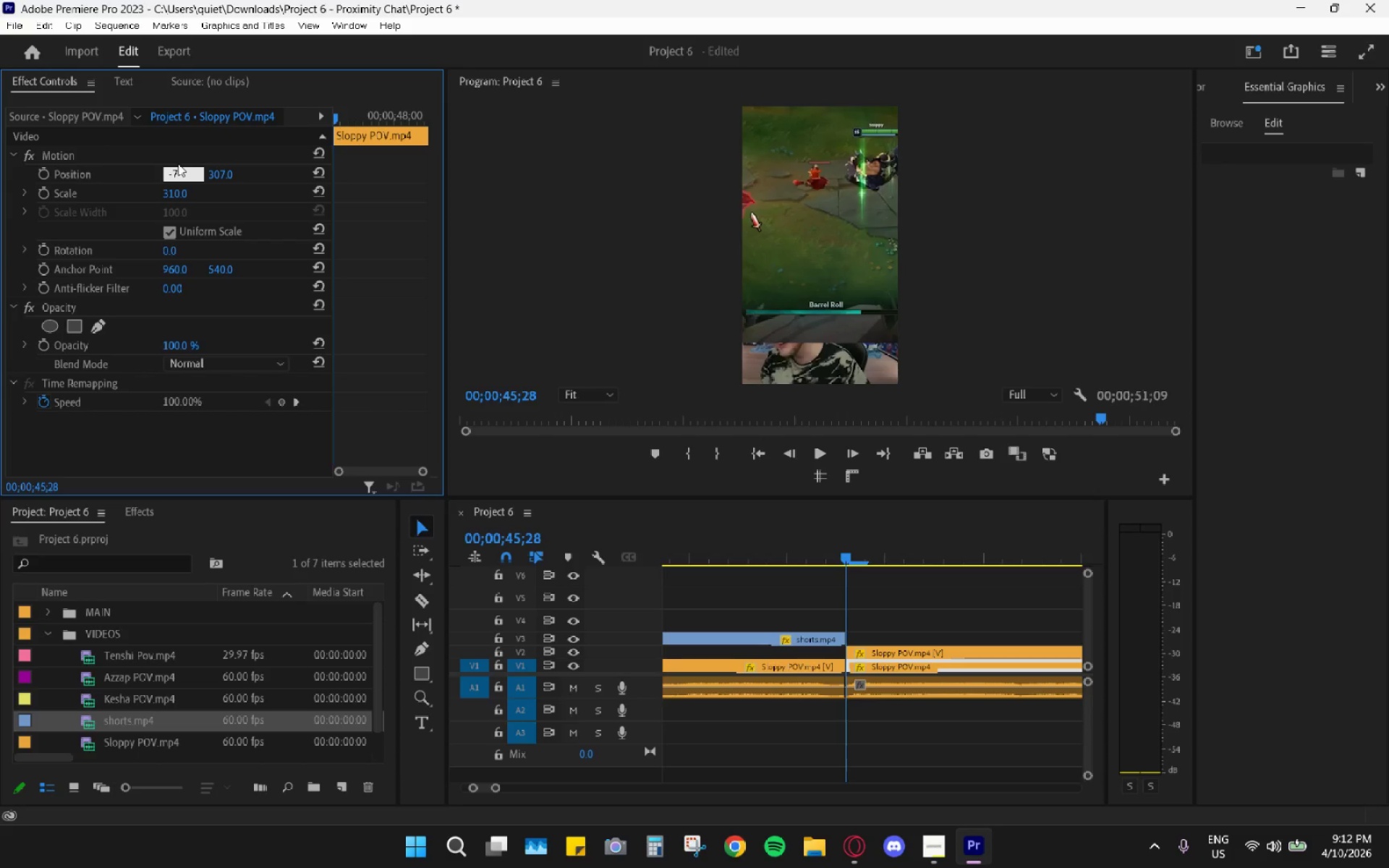 
key(Numpad6)
 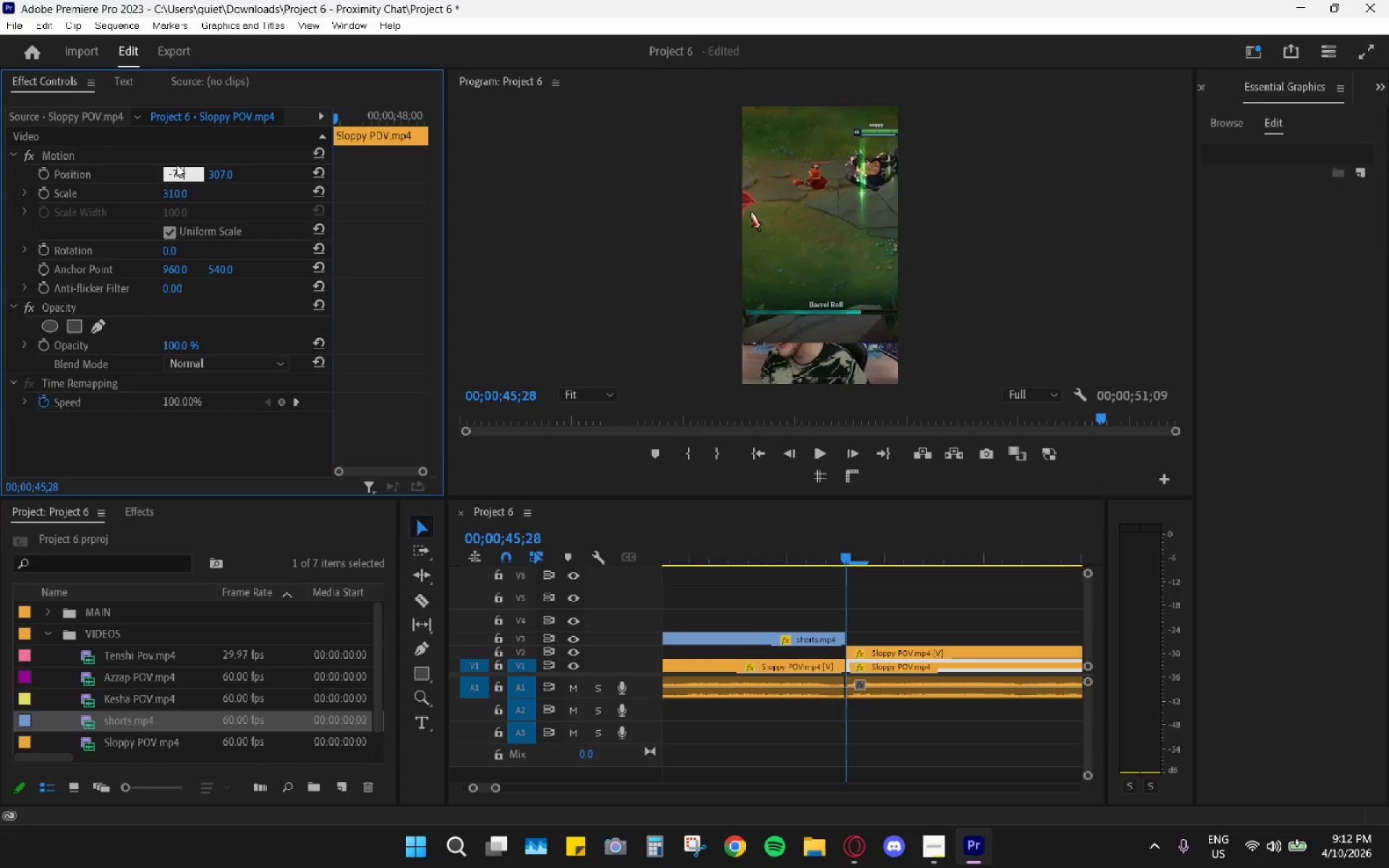 
key(Numpad0)
 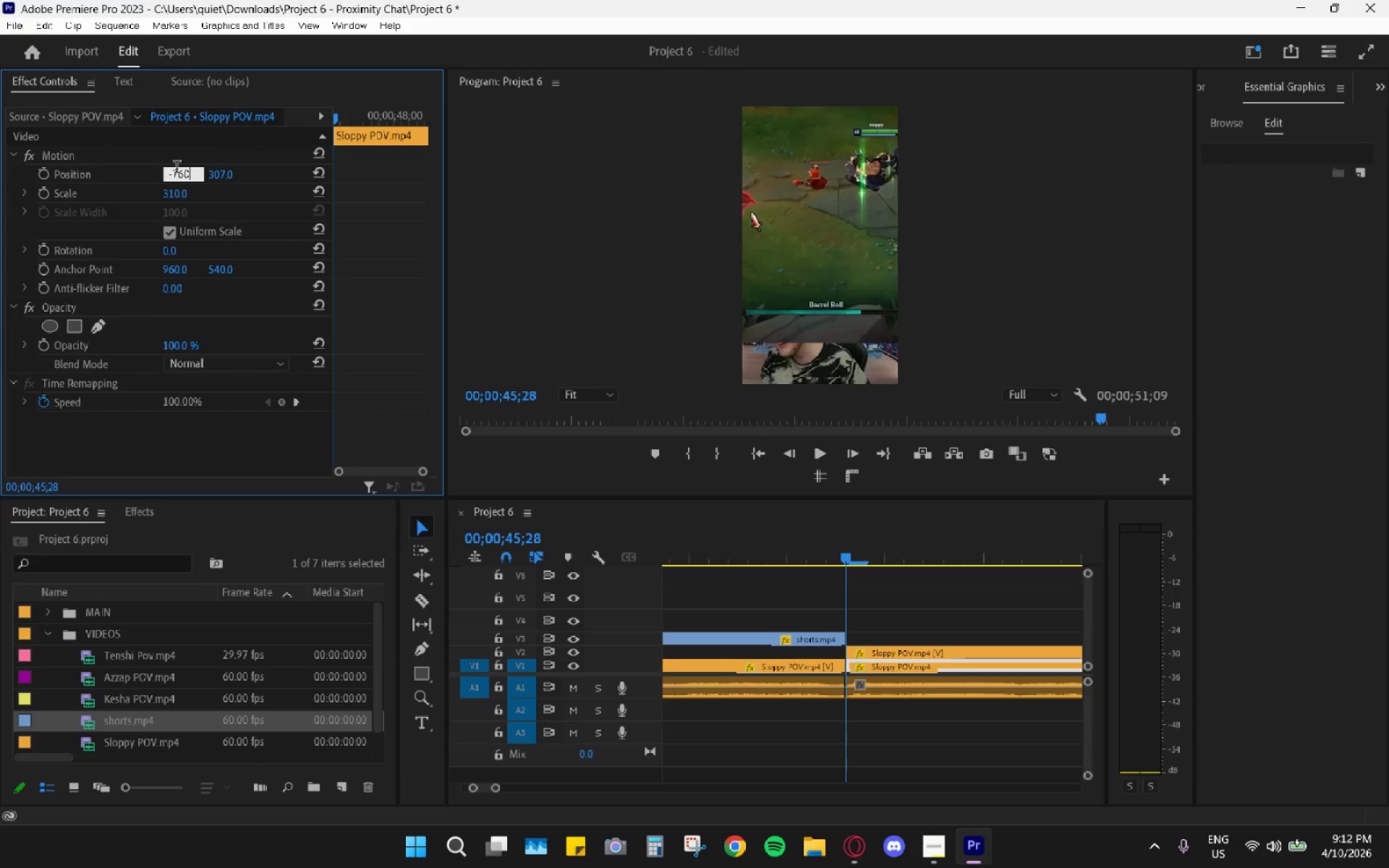 
key(Enter)
 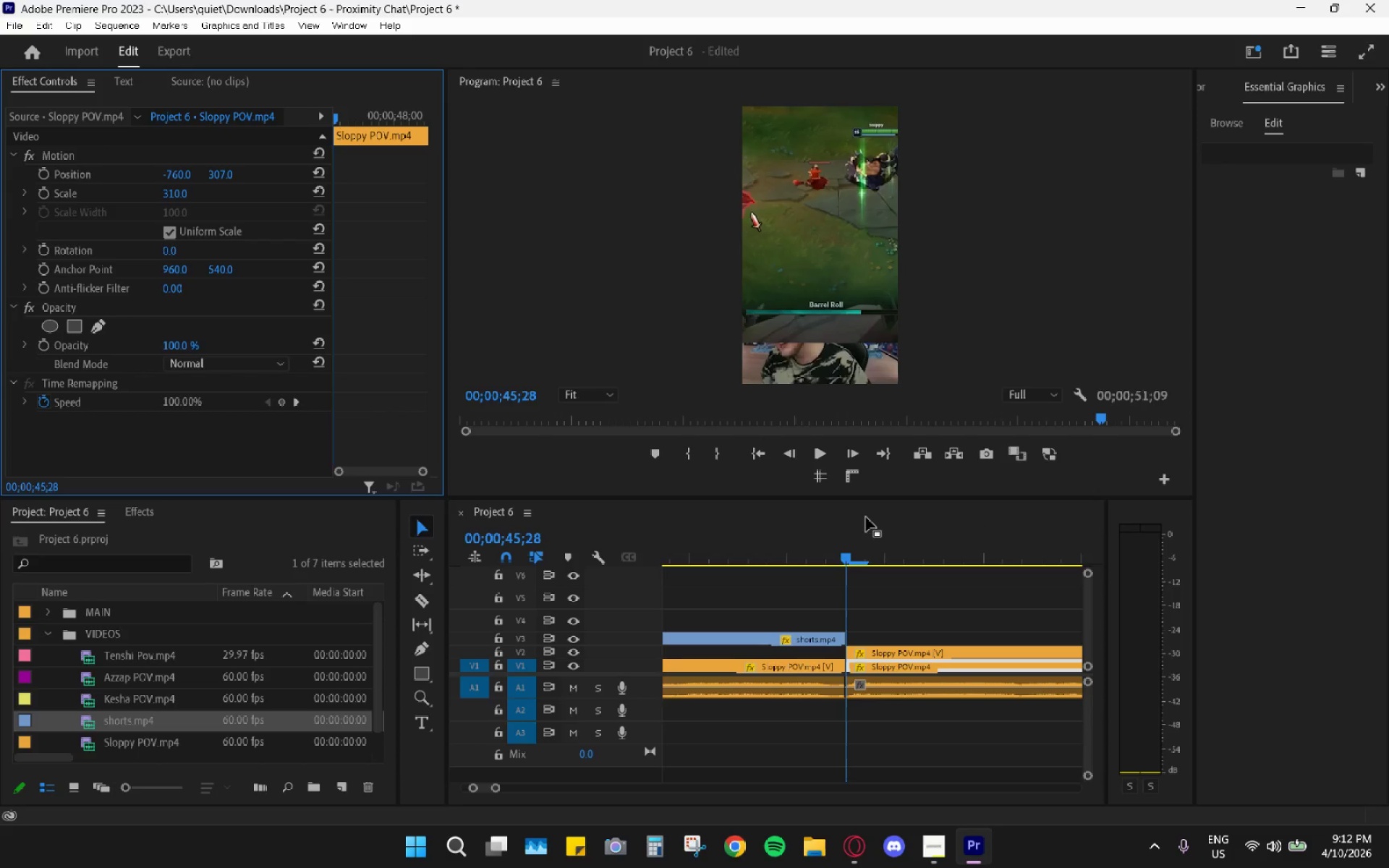 
key(ArrowLeft)
 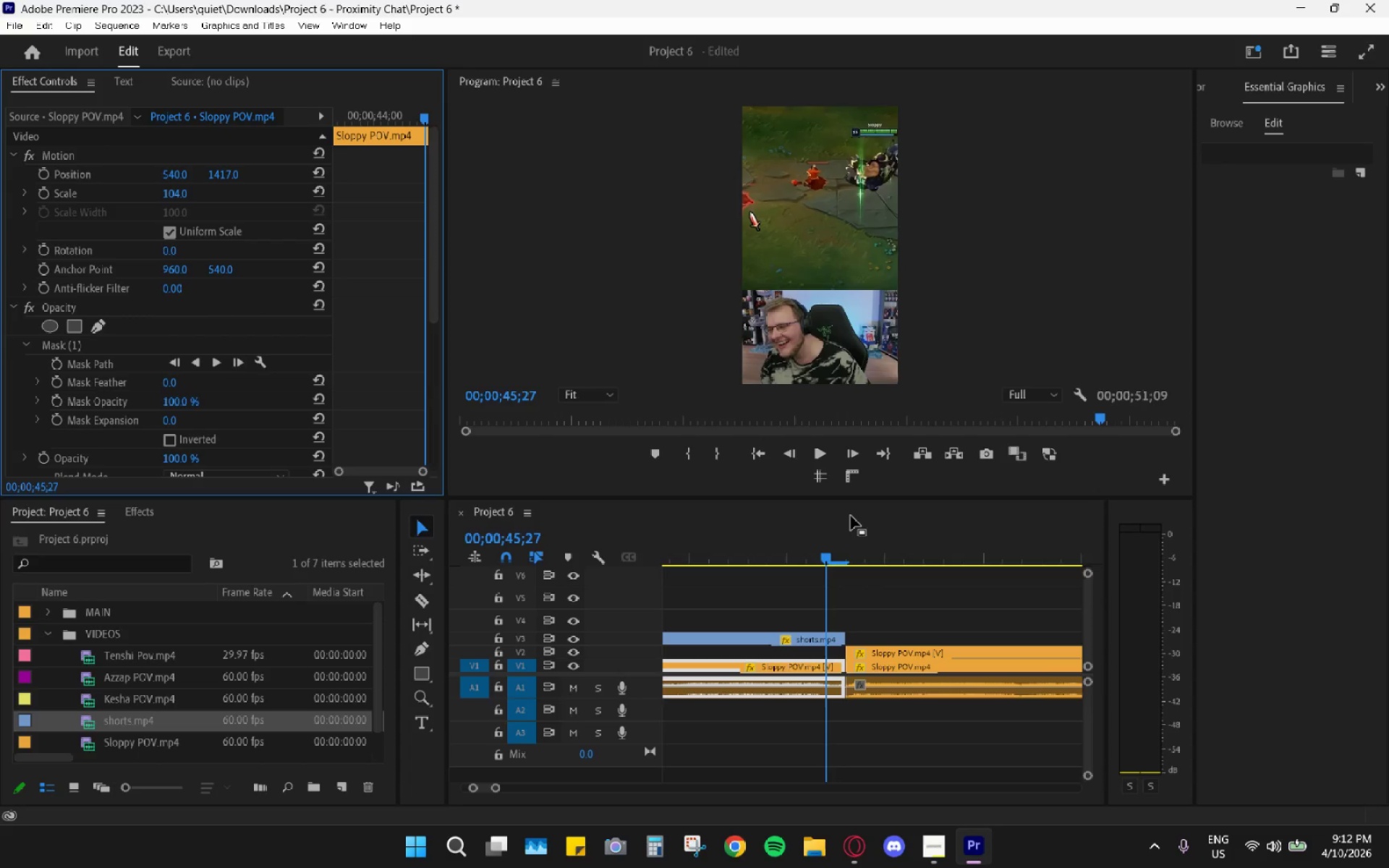 
key(ArrowRight)
 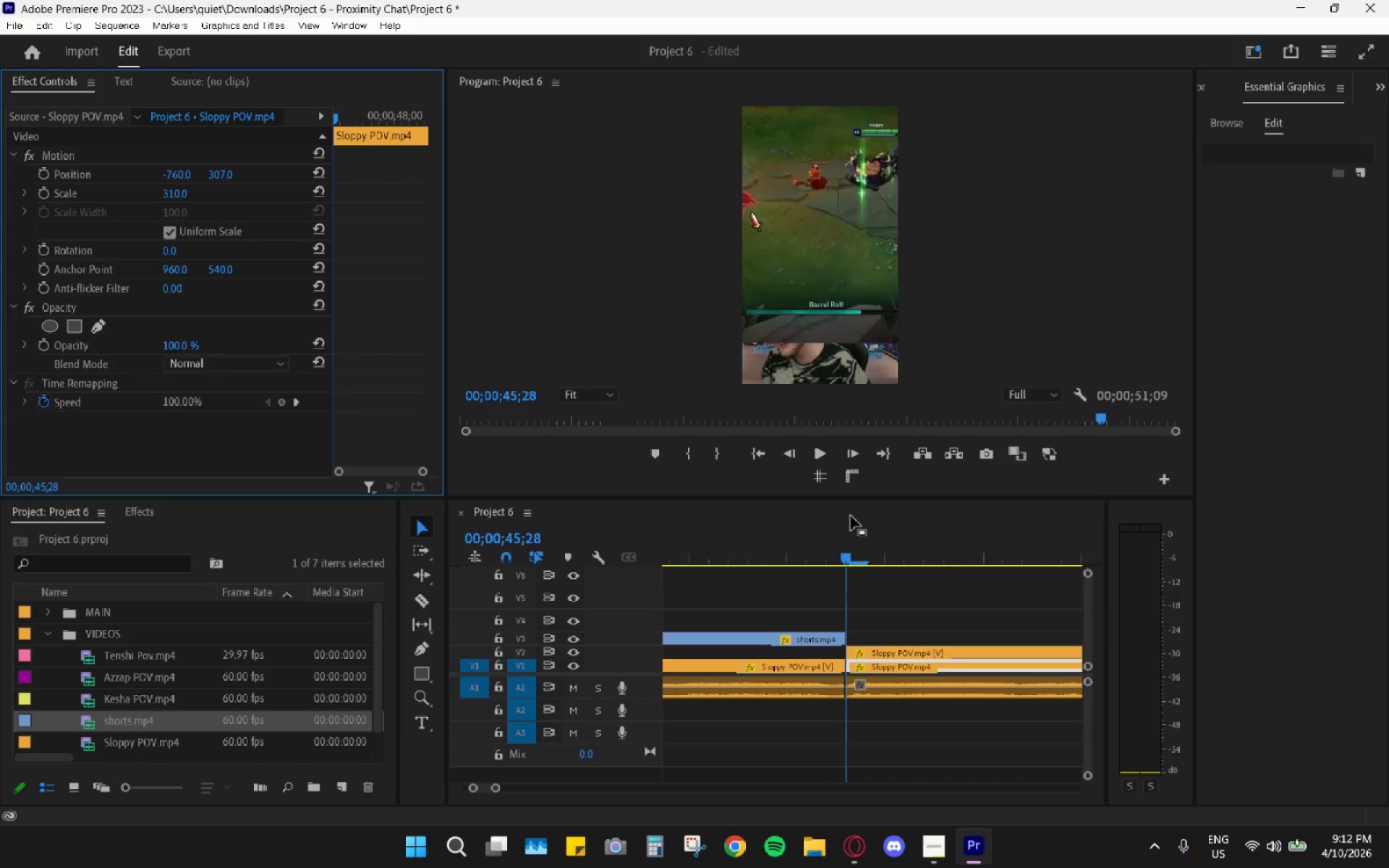 
key(ArrowLeft)
 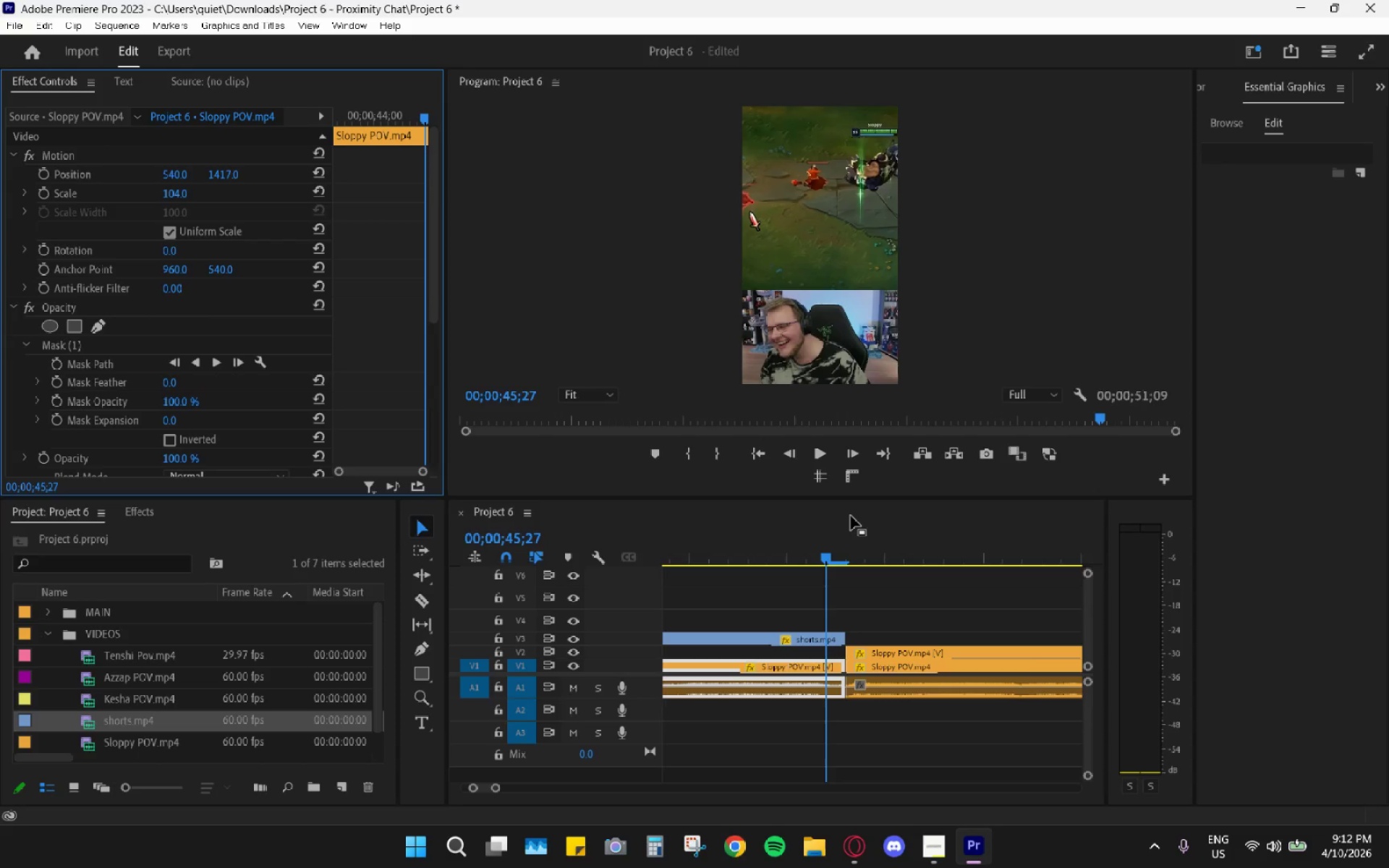 
key(ArrowRight)
 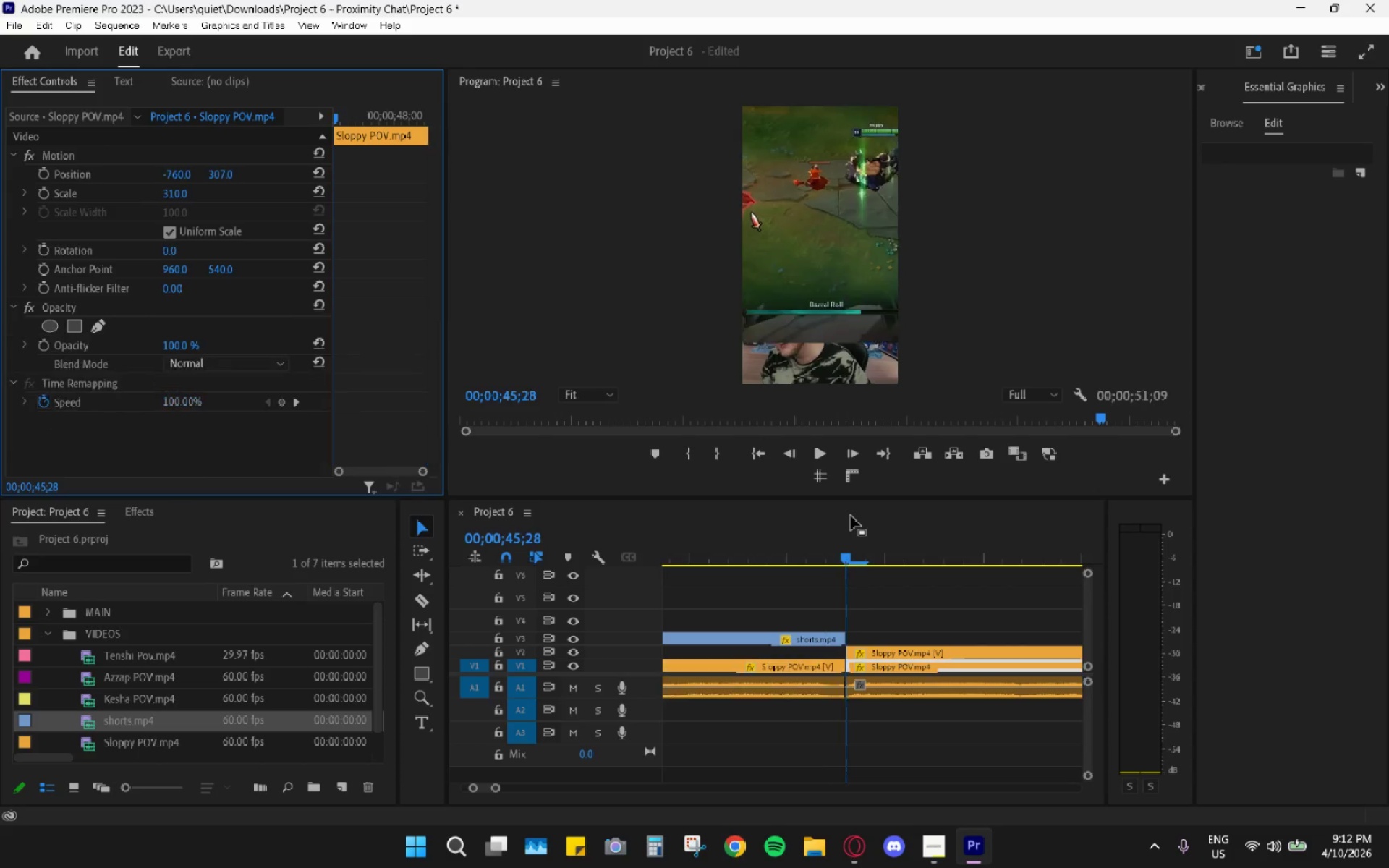 
key(ArrowLeft)
 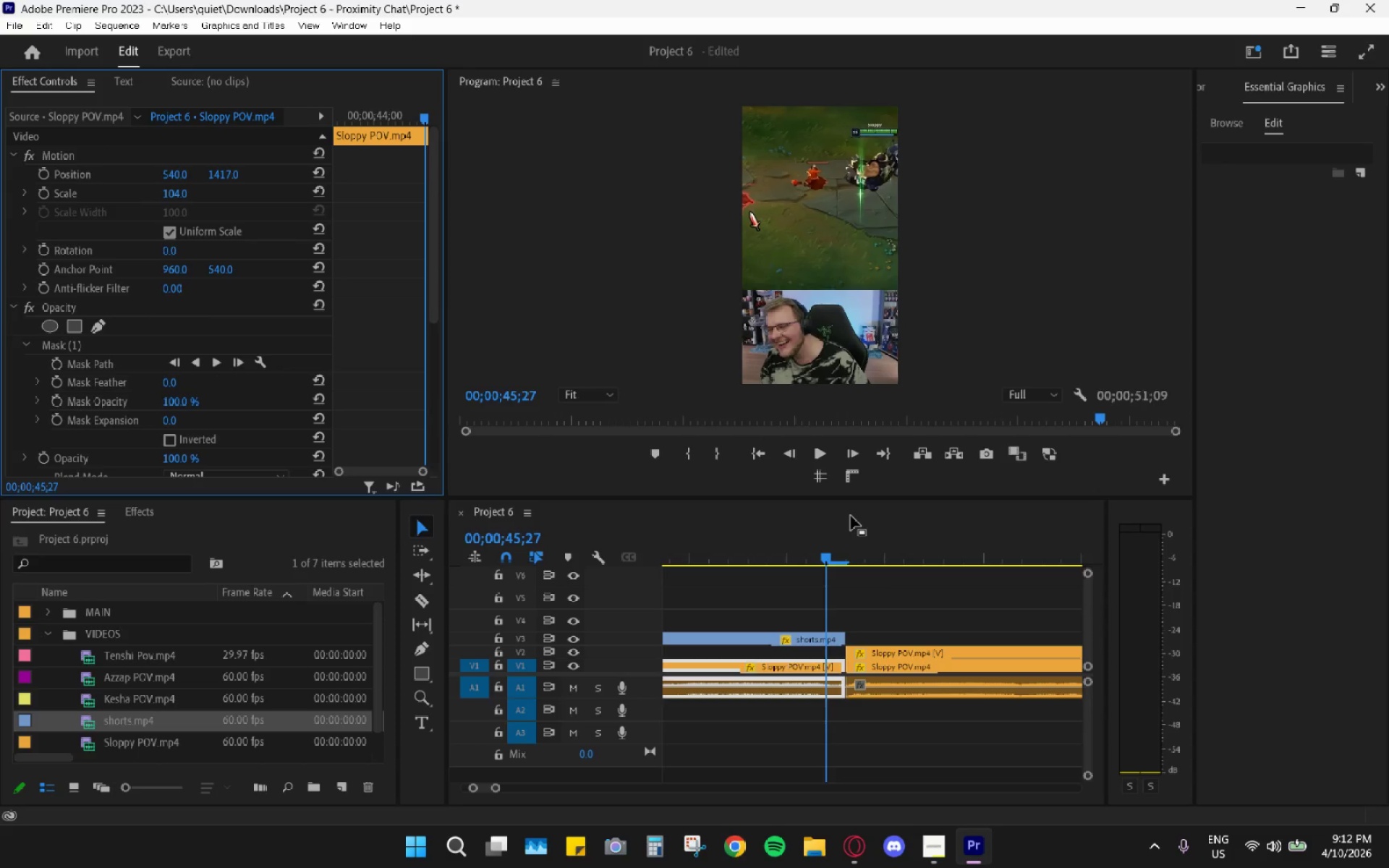 
key(ArrowRight)
 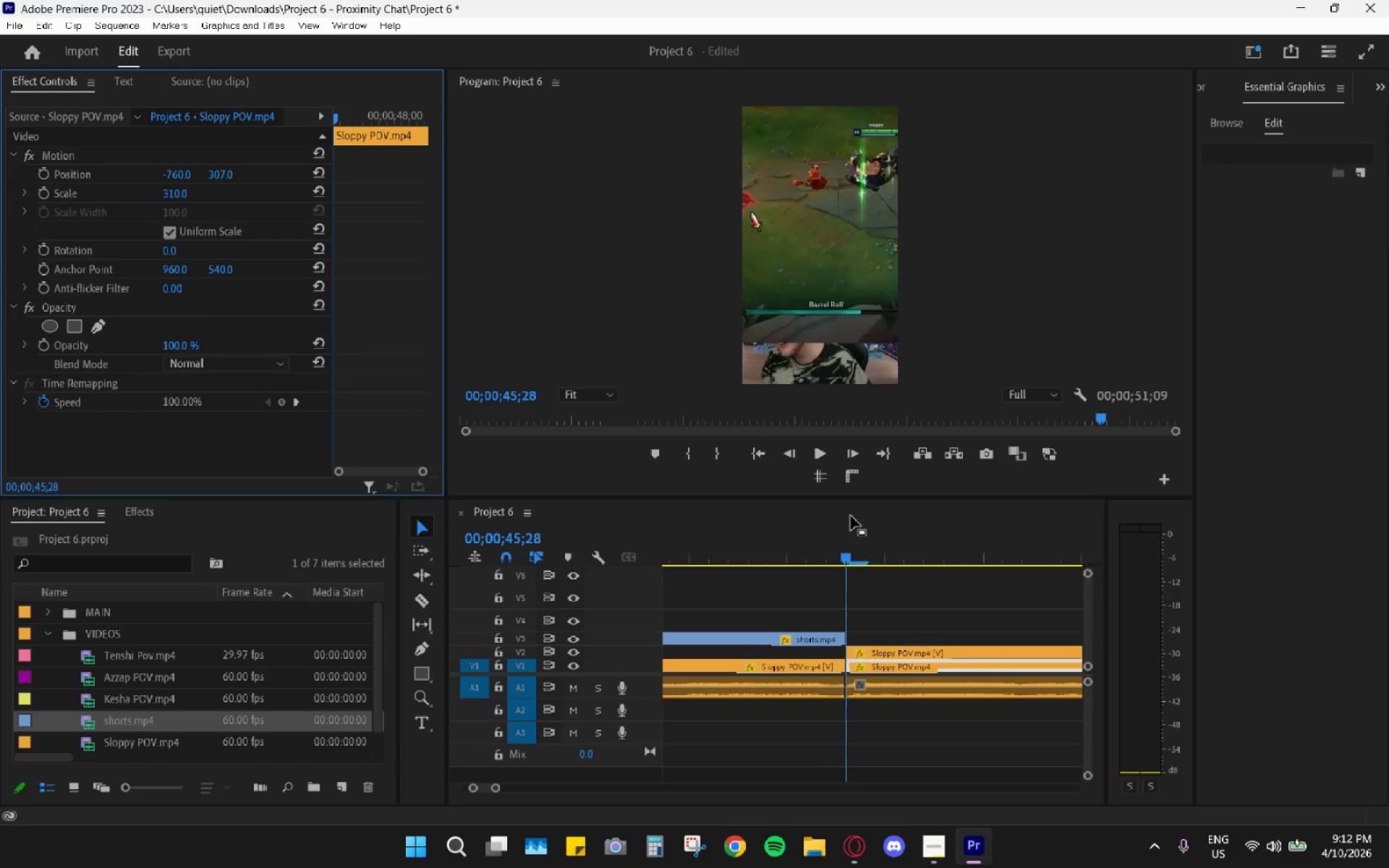 
key(ArrowLeft)
 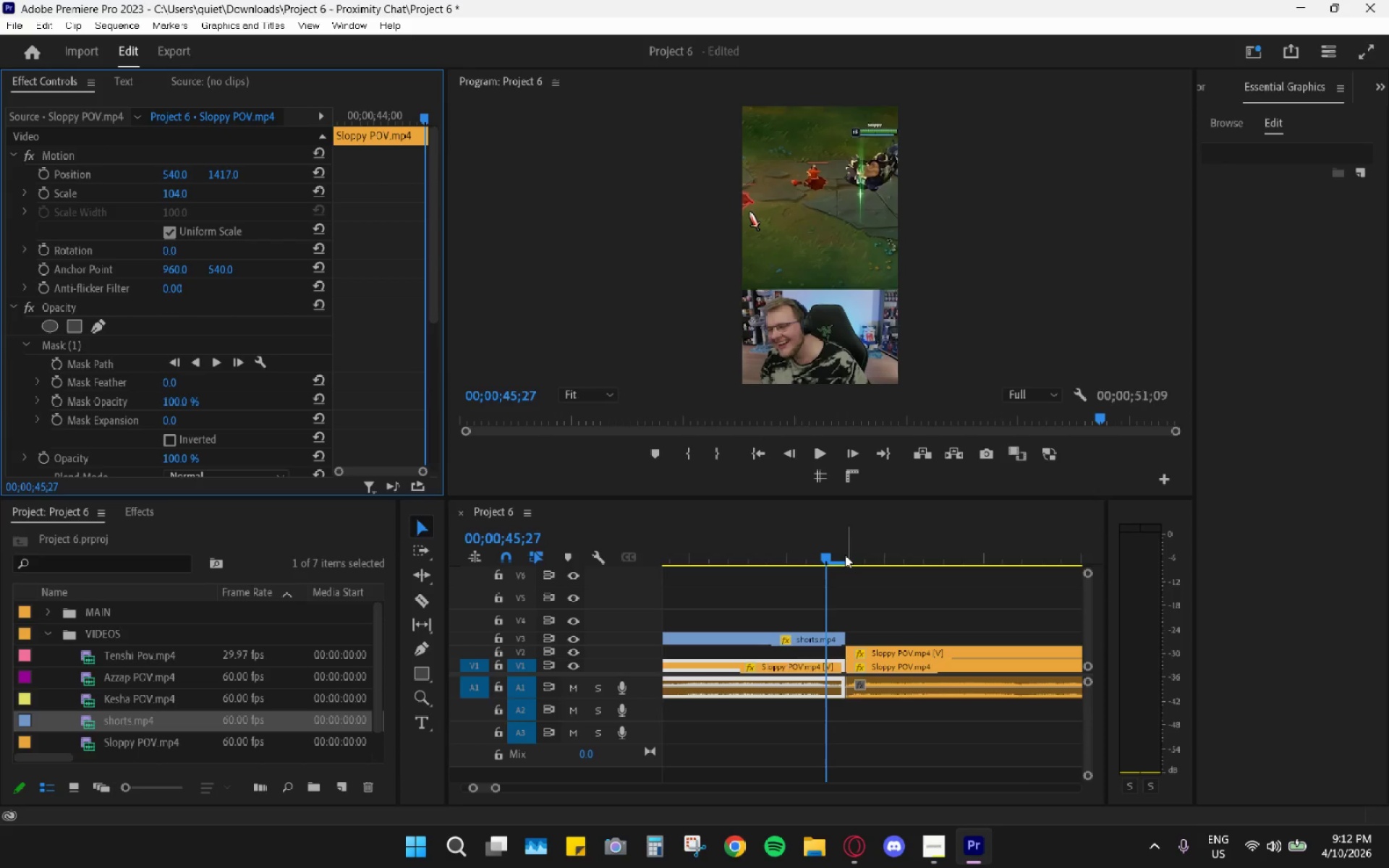 
wait(5.48)
 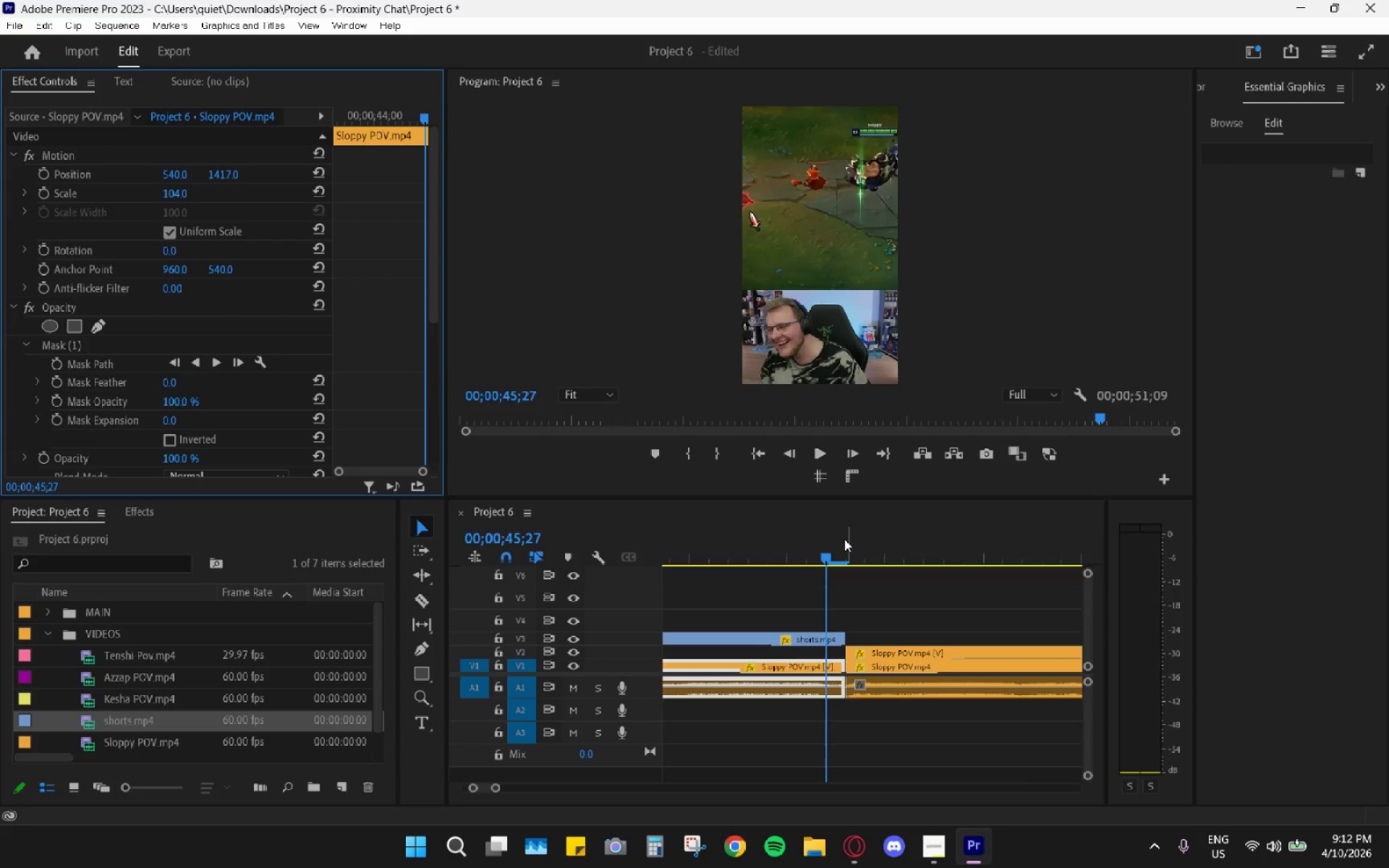 
key(ArrowRight)
 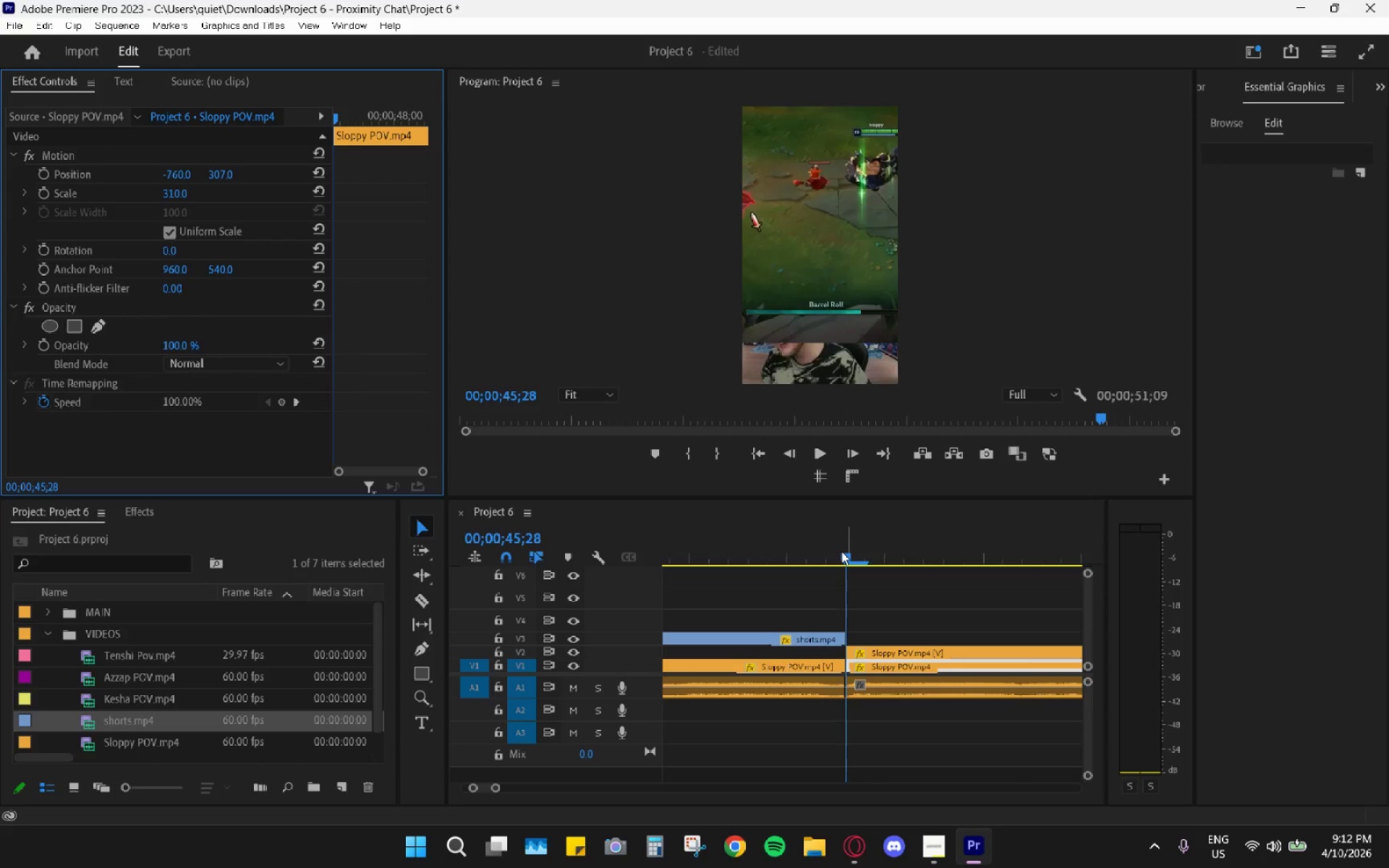 
key(ArrowLeft)
 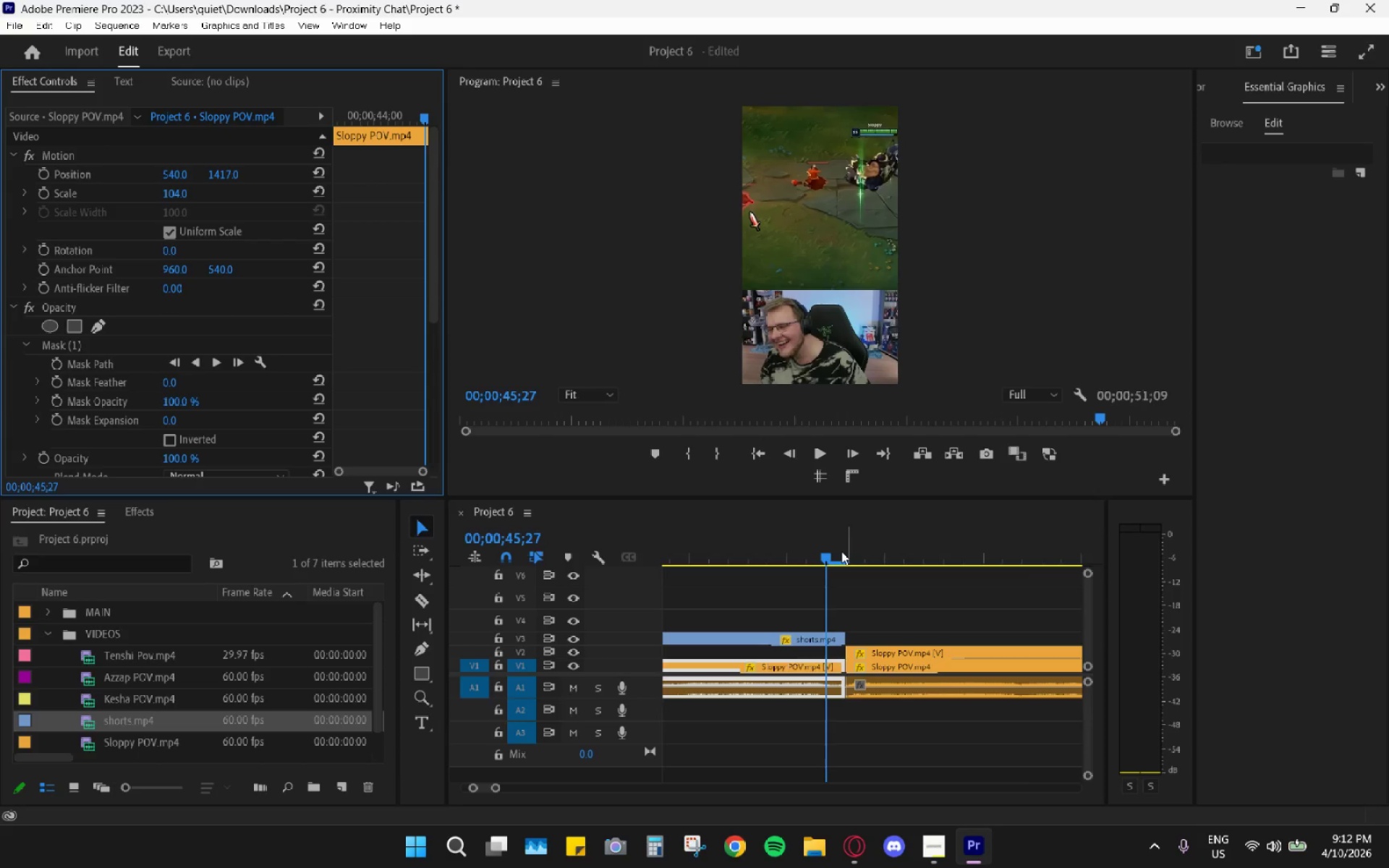 
key(ArrowRight)
 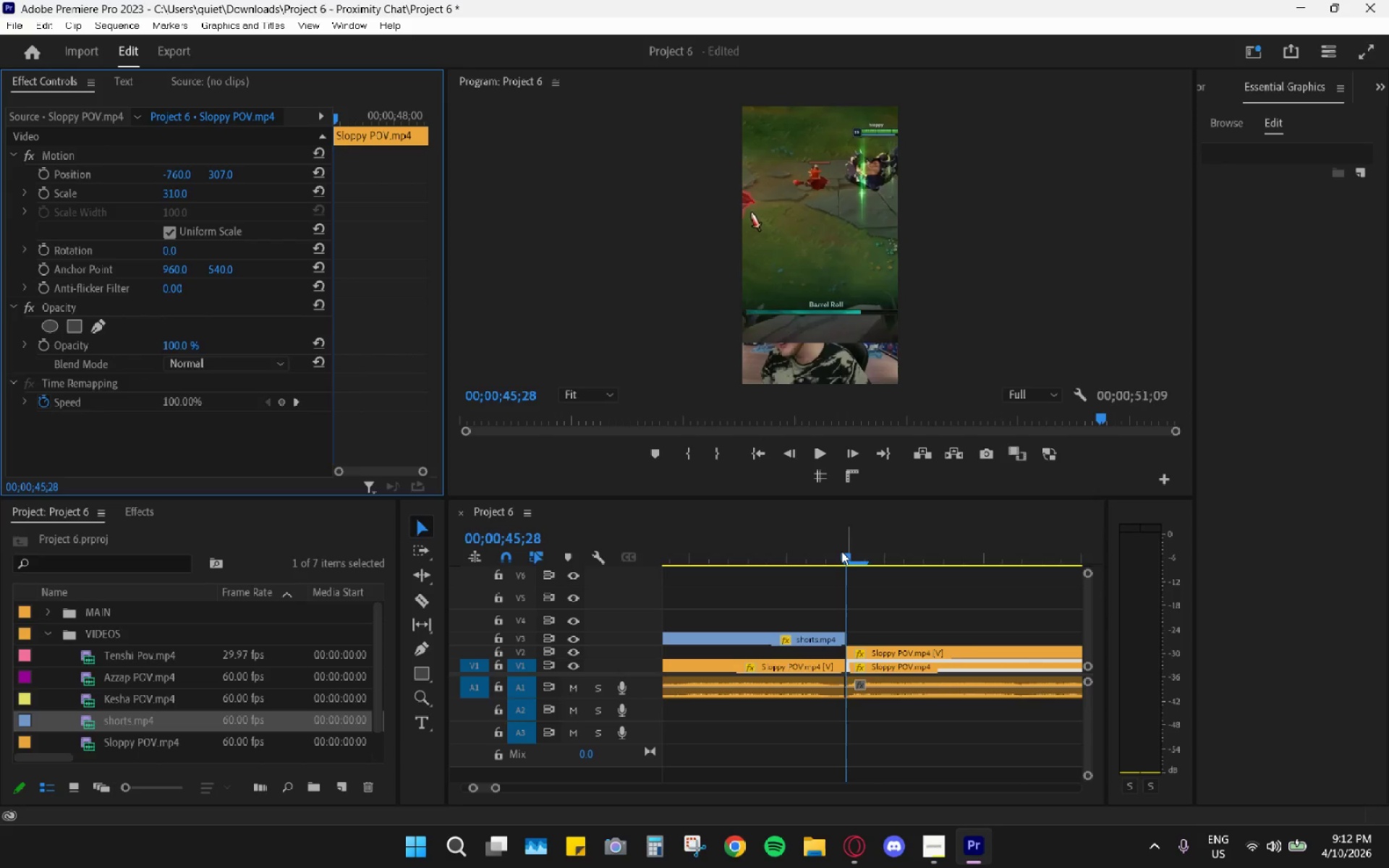 
key(ArrowLeft)
 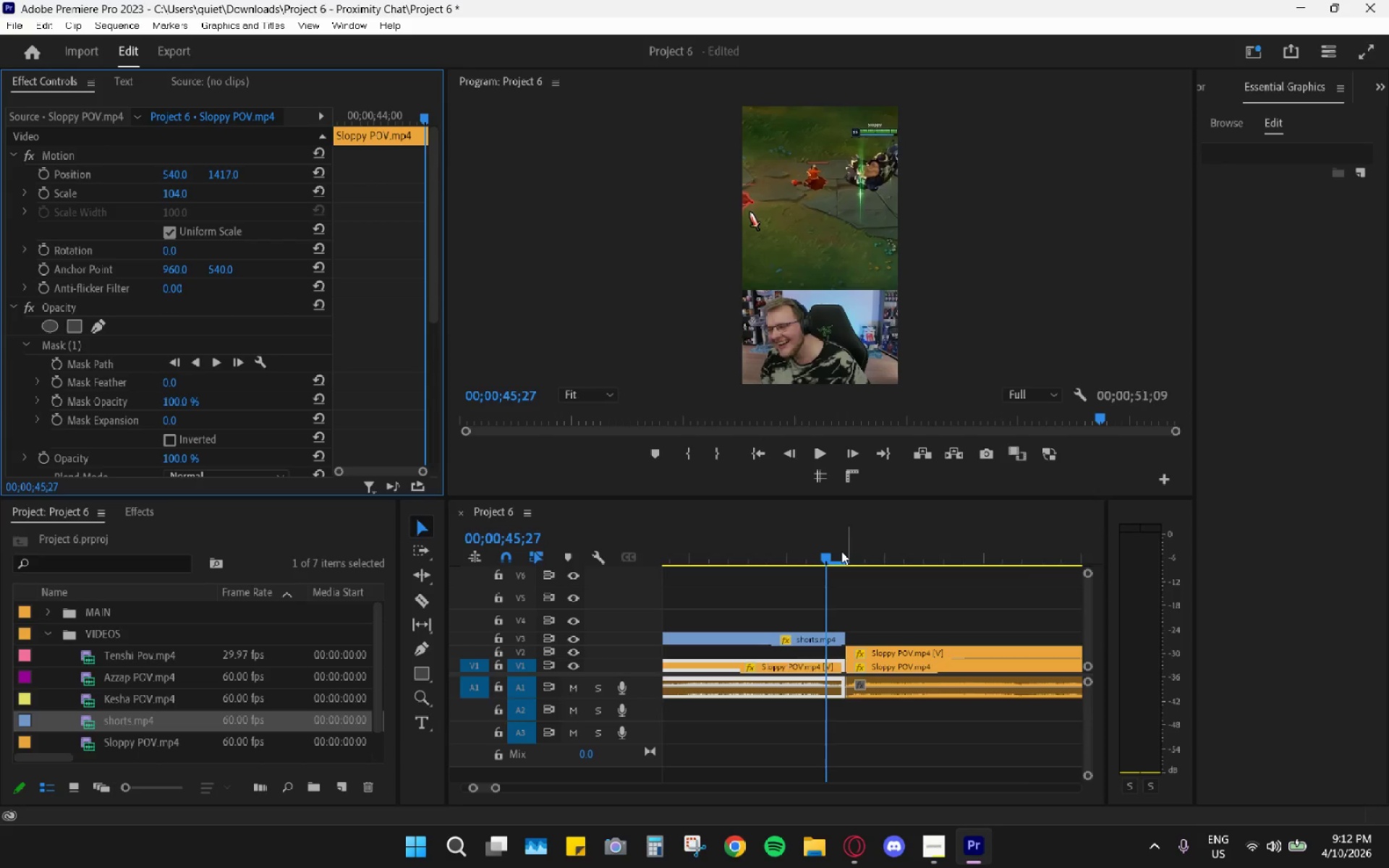 
key(ArrowRight)
 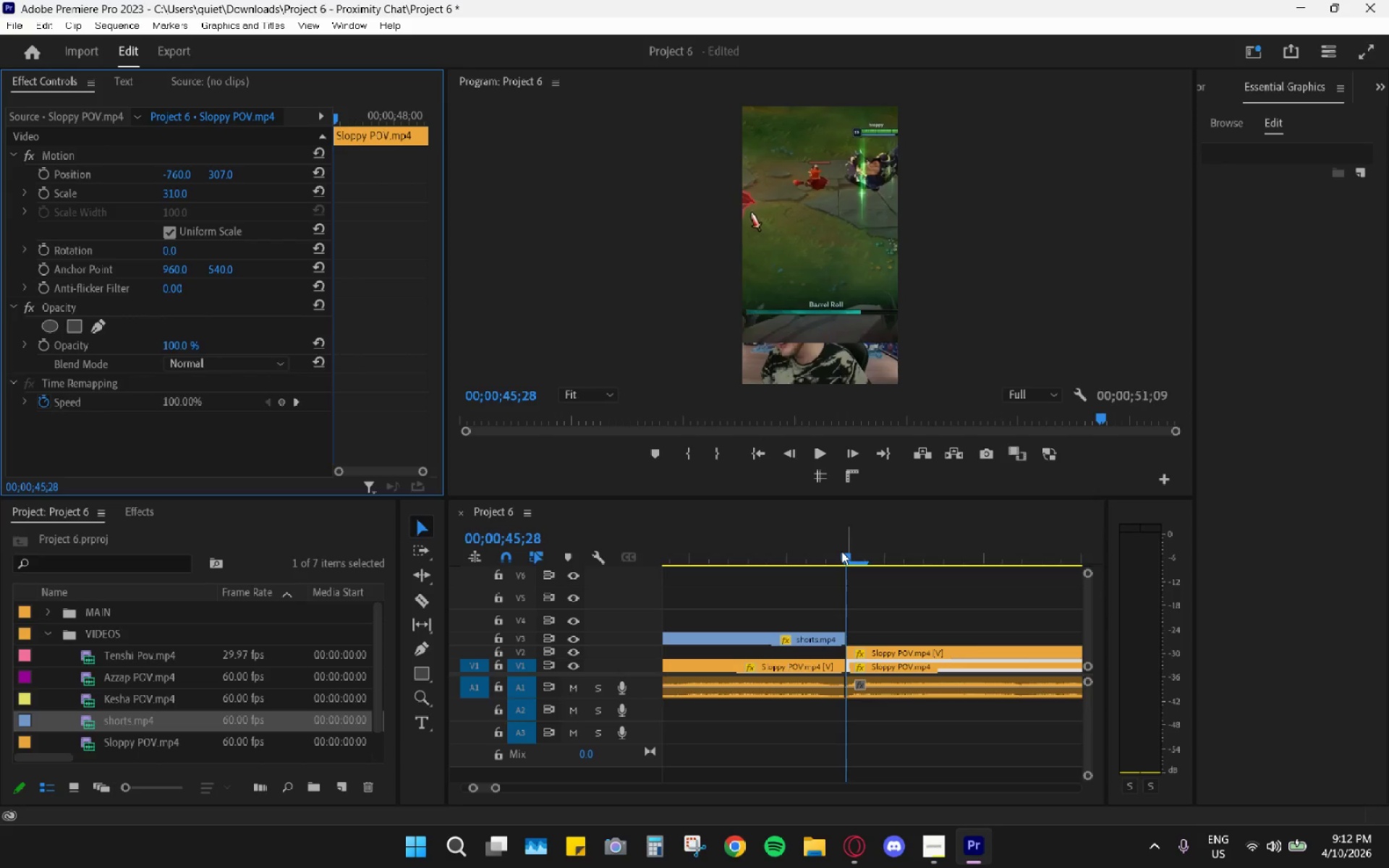 
key(ArrowLeft)
 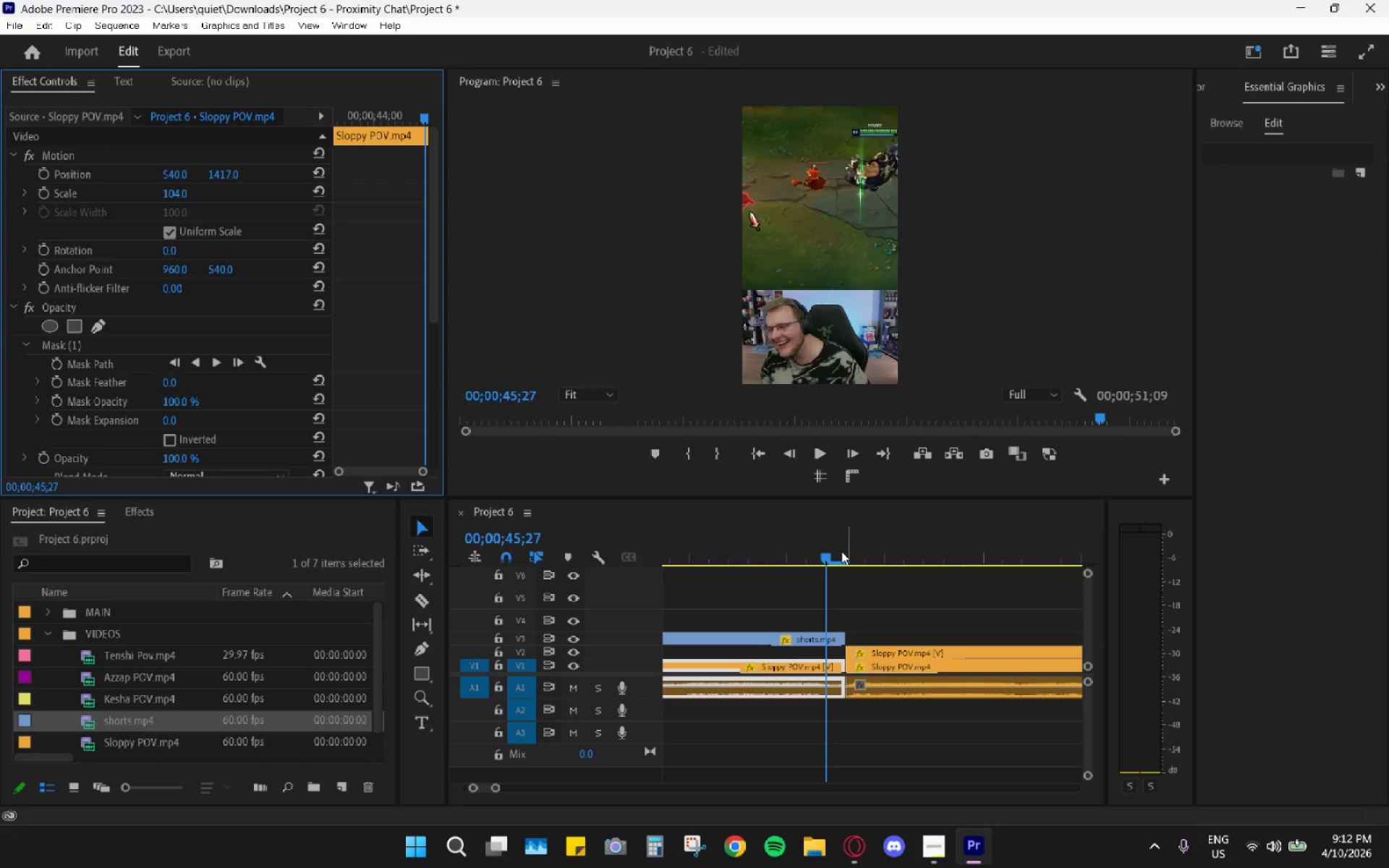 
key(ArrowRight)
 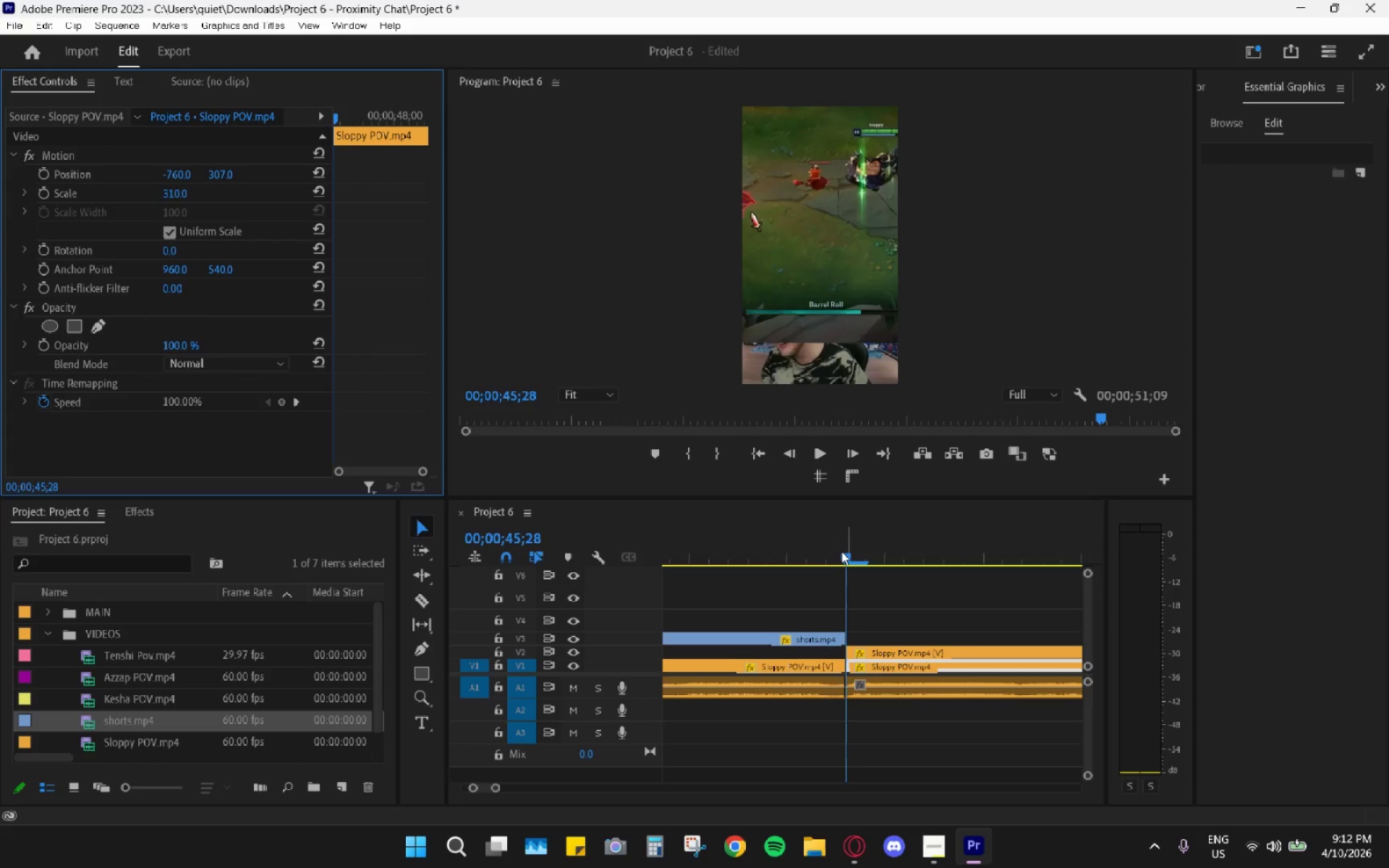 
key(ArrowLeft)
 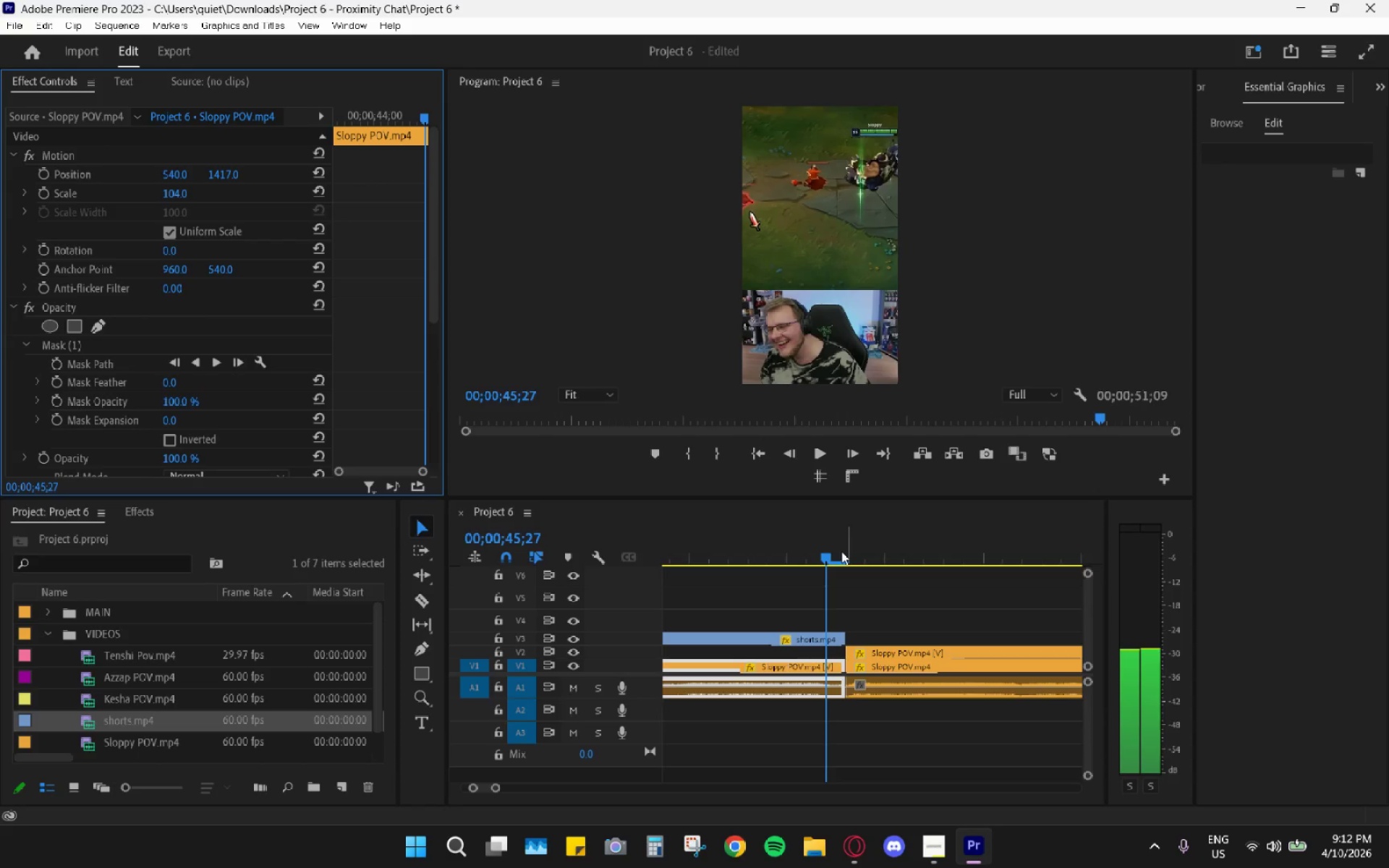 
key(ArrowRight)
 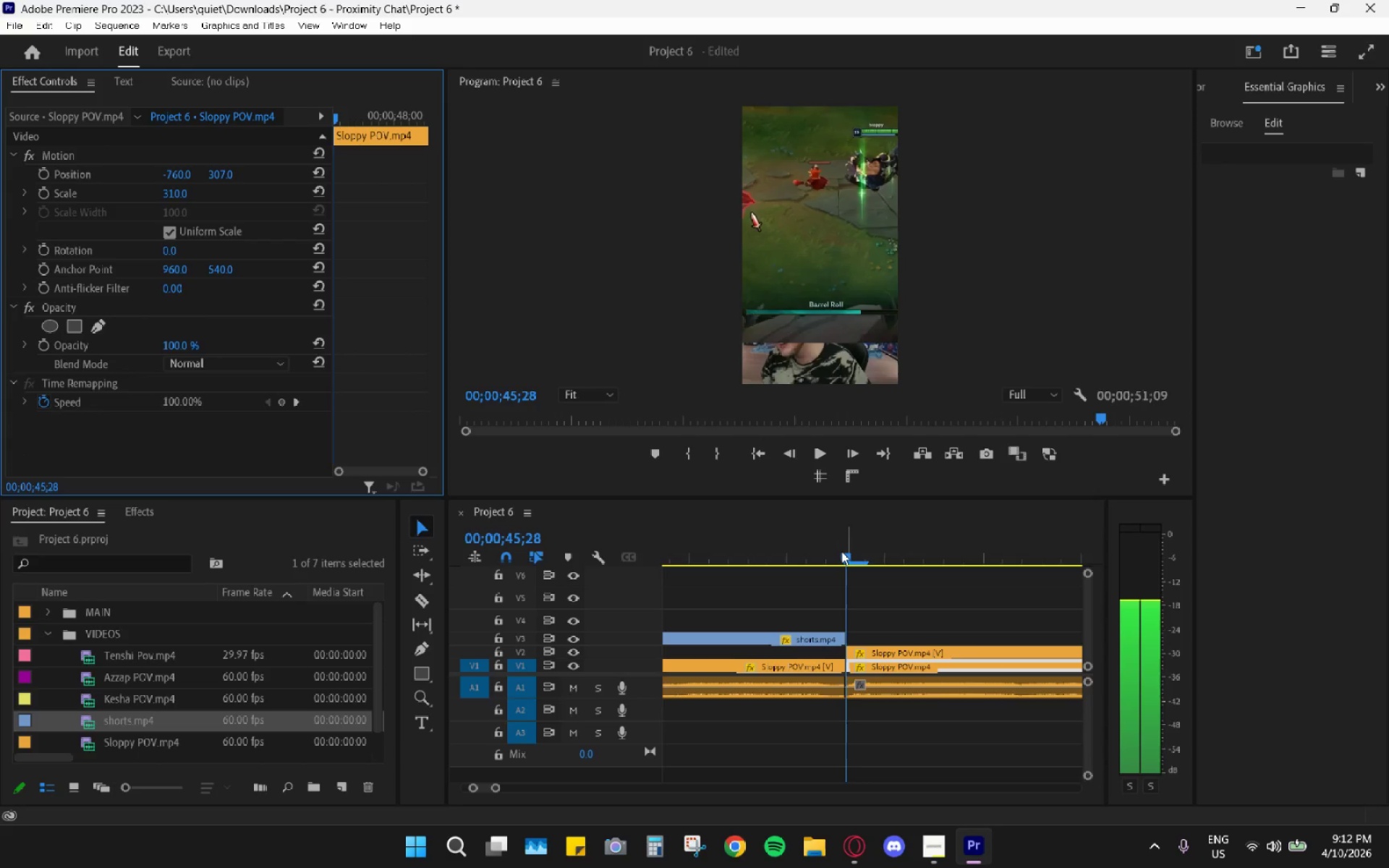 
key(ArrowLeft)
 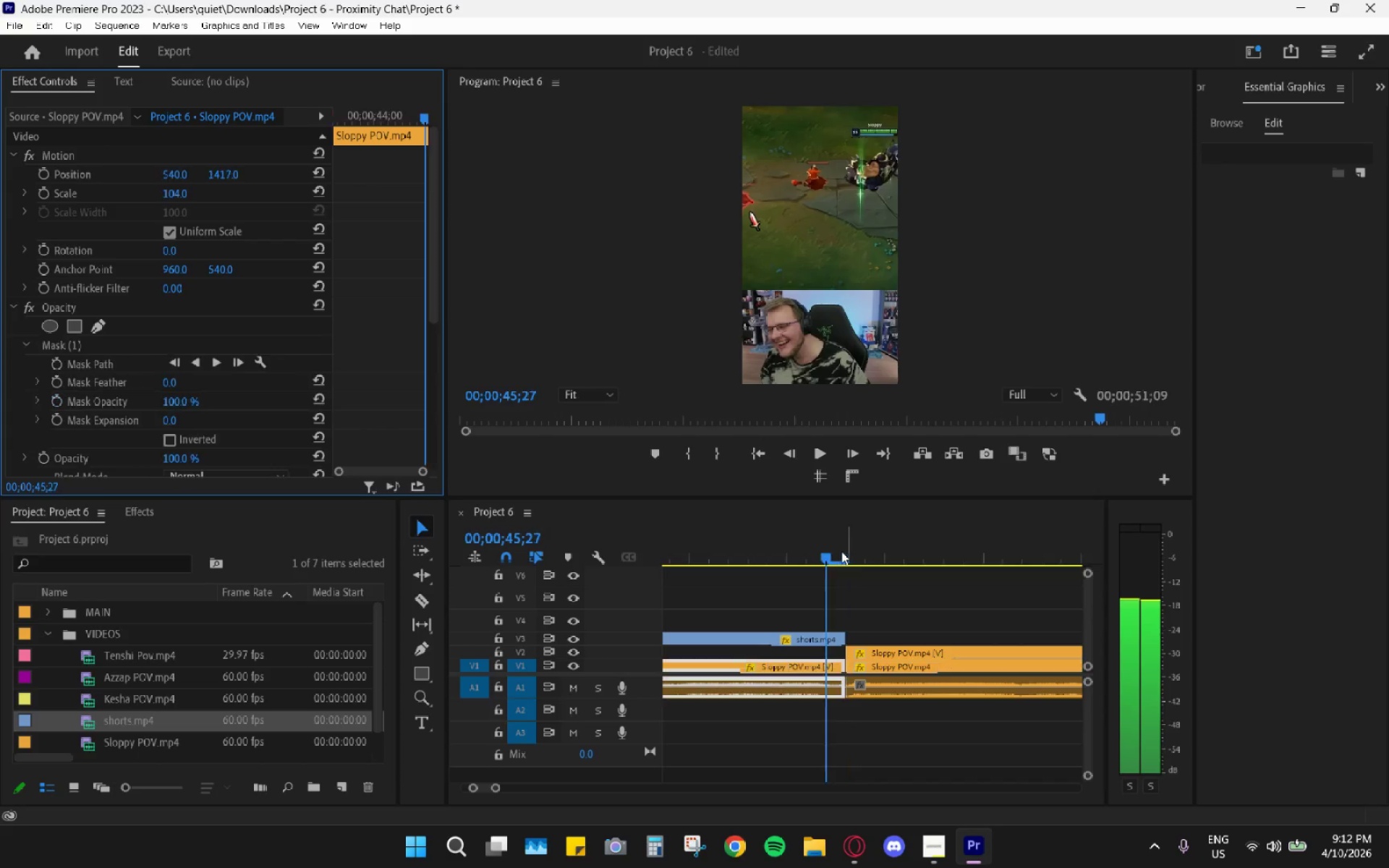 
key(ArrowRight)
 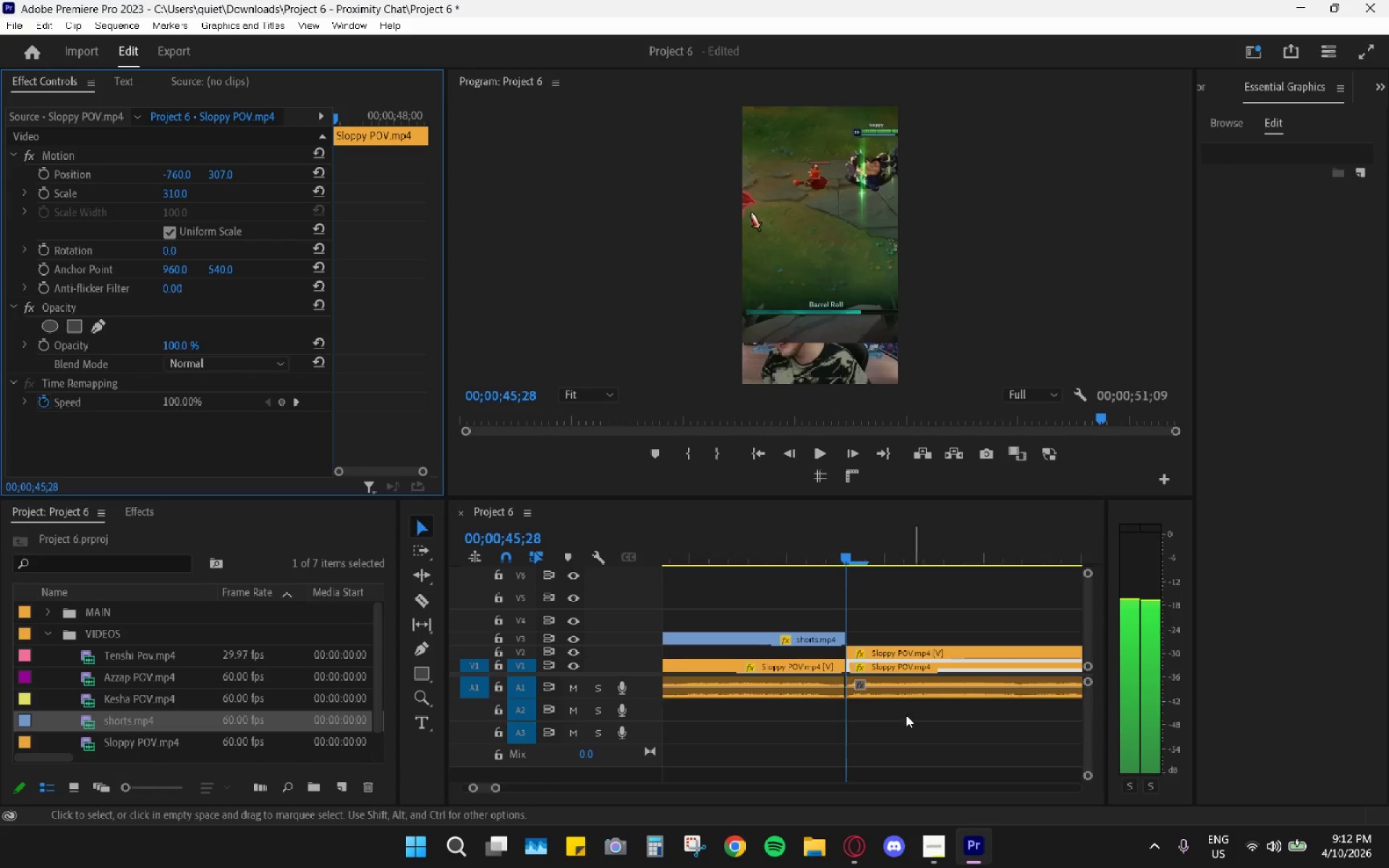 
left_click([870, 649])
 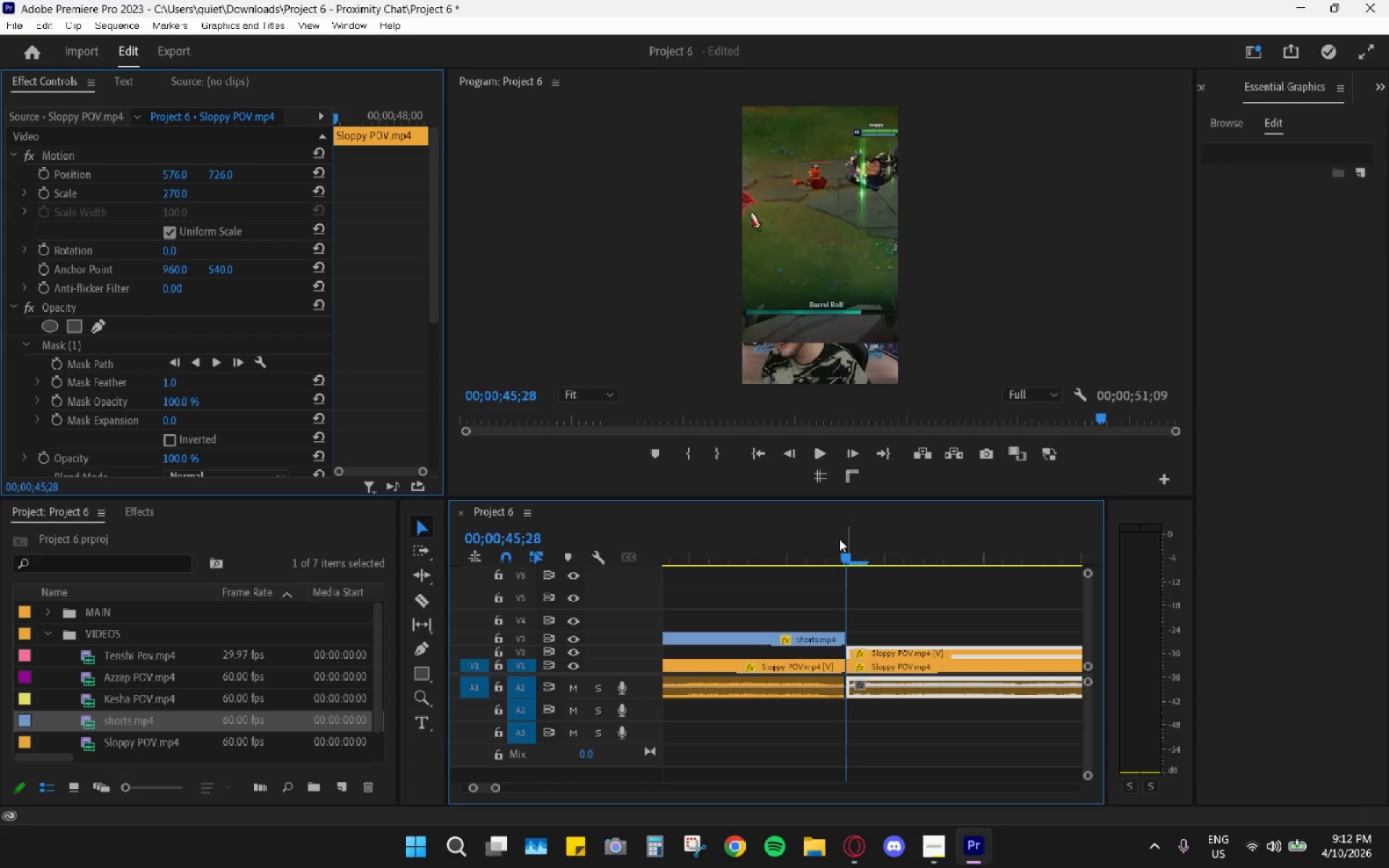 
left_click_drag(start_coordinate=[843, 540], to_coordinate=[836, 537])
 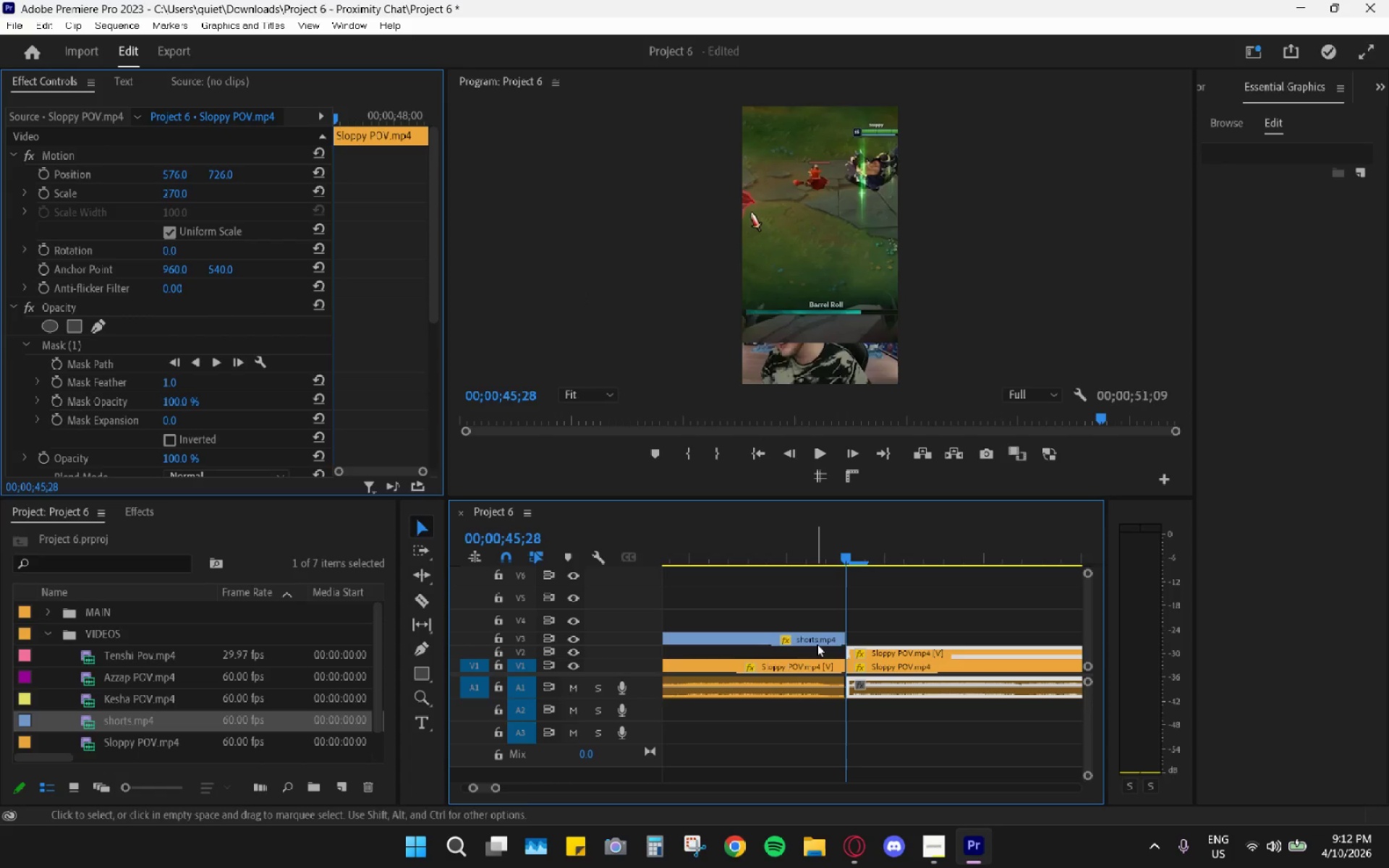 
left_click([862, 662])
 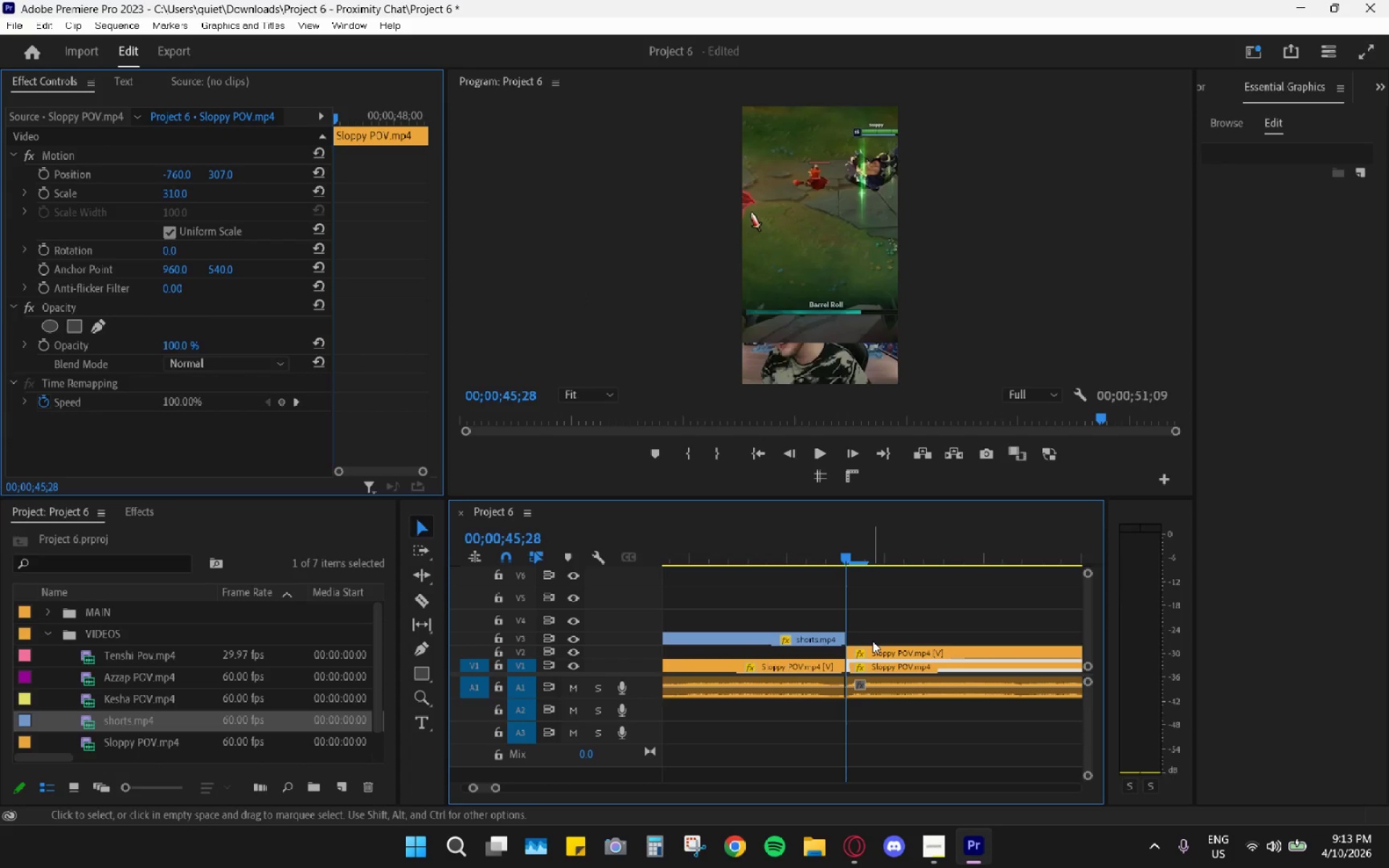 
key(Control+Z)
 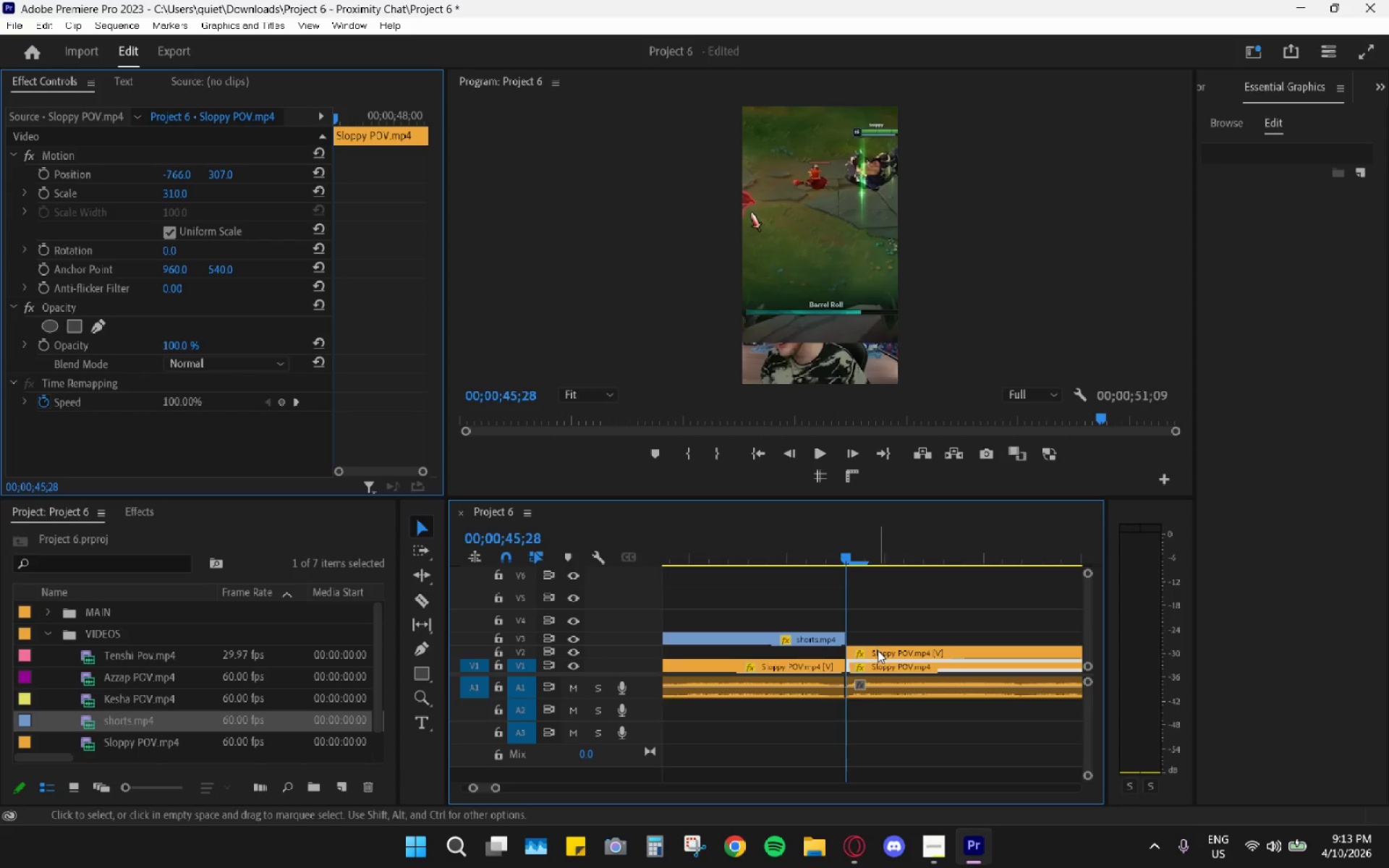 
left_click([878, 650])
 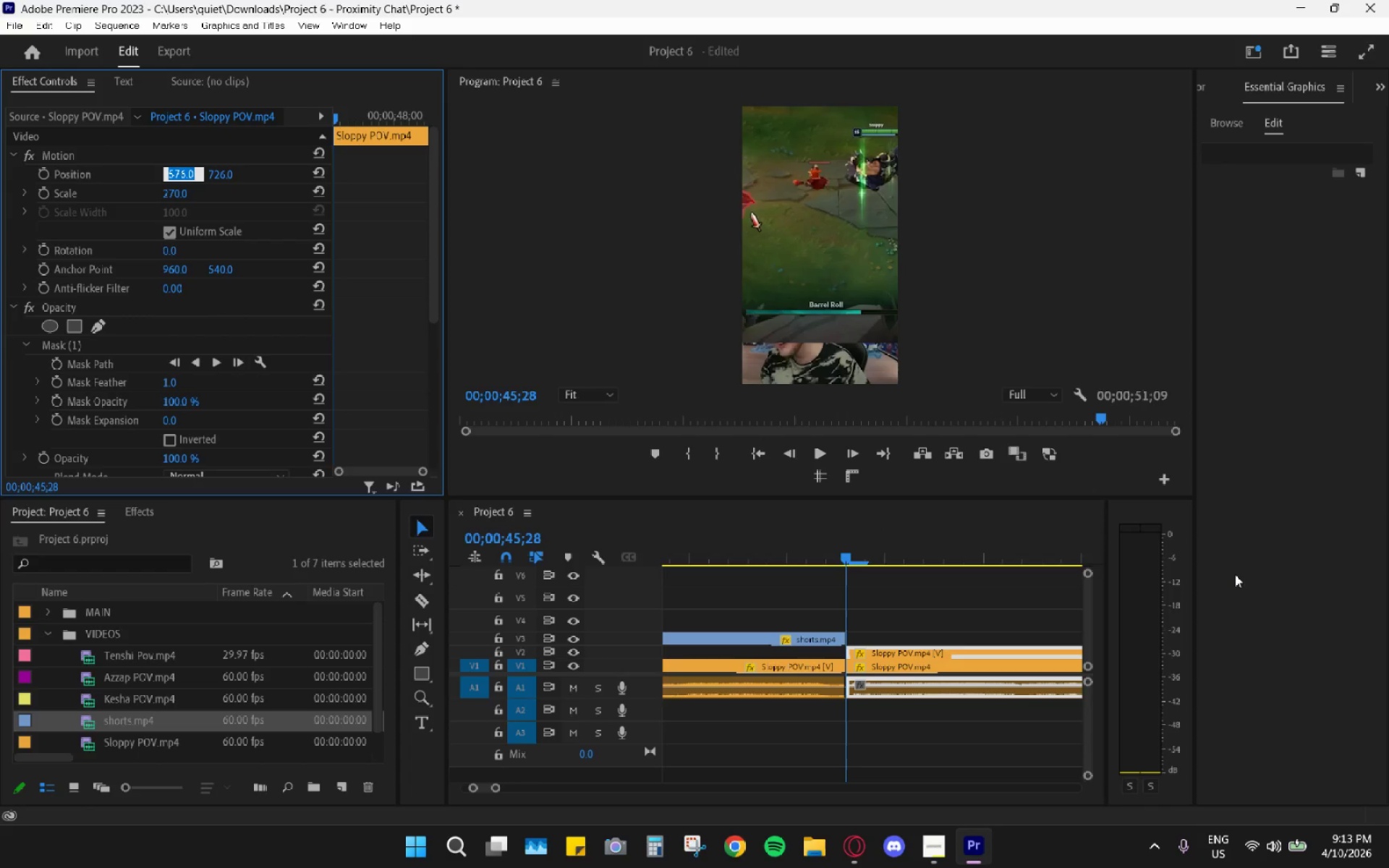 
wait(5.78)
 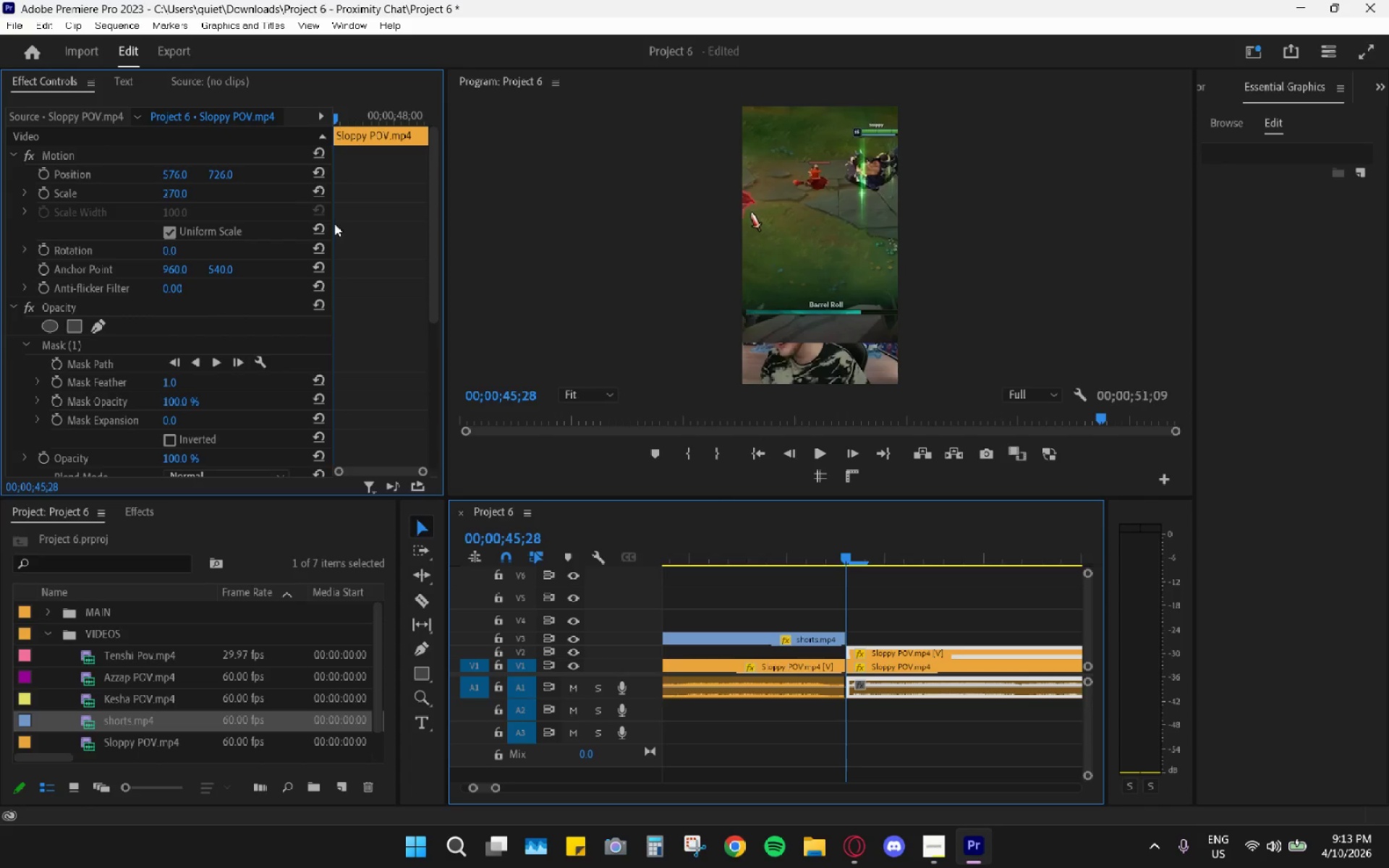 
key(Numpad5)
 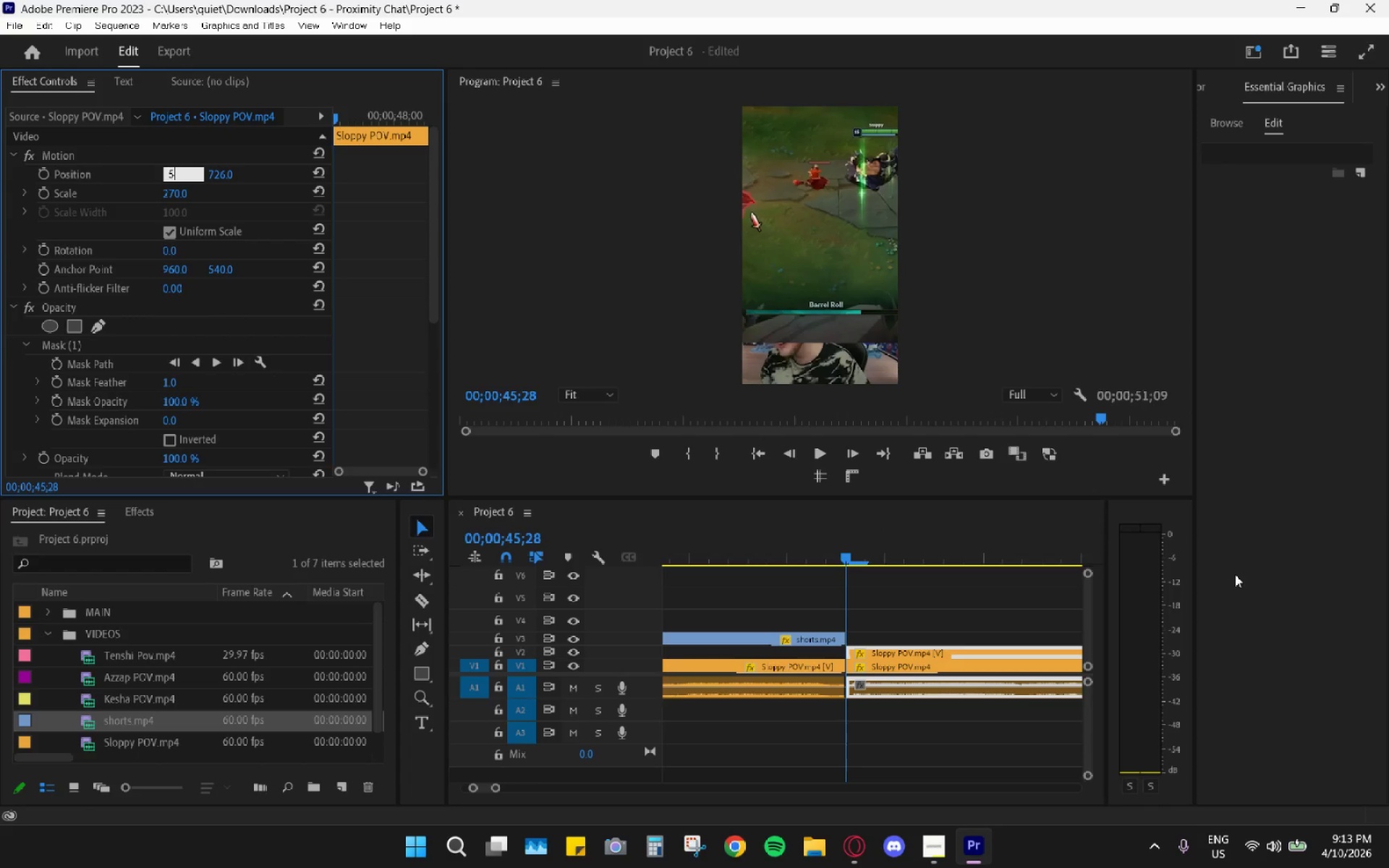 
key(Numpad7)
 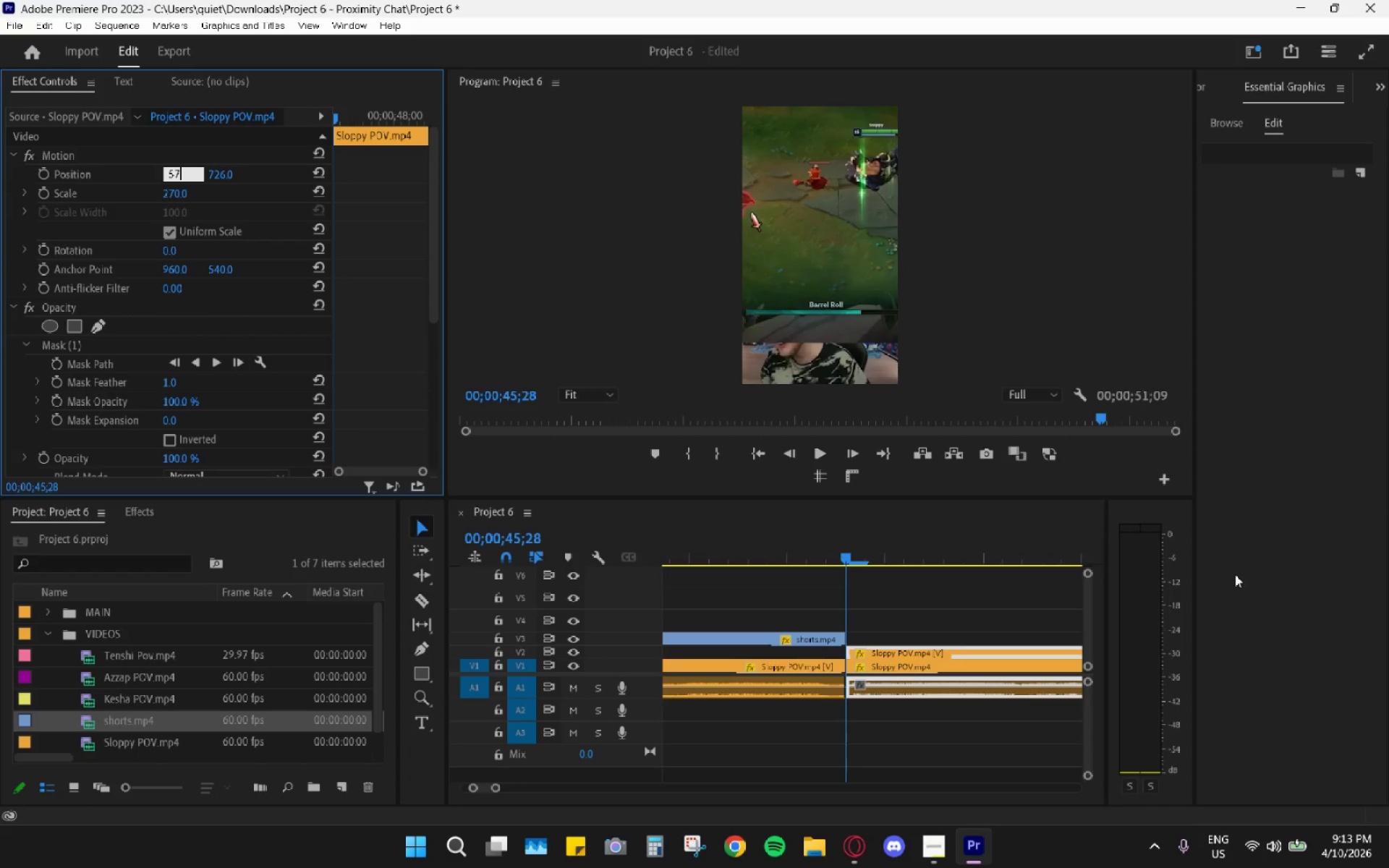 
key(Numpad0)
 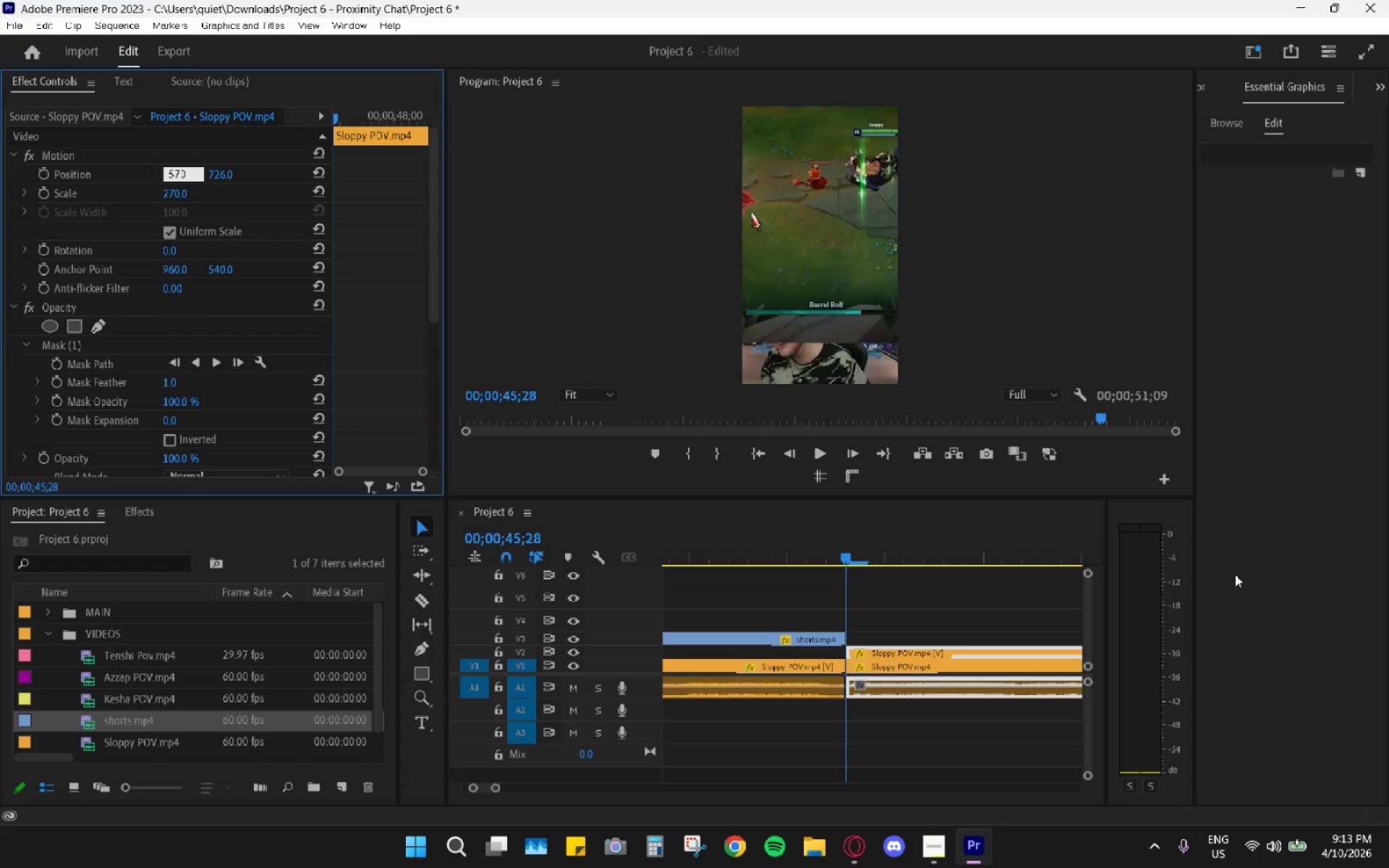 
key(Enter)
 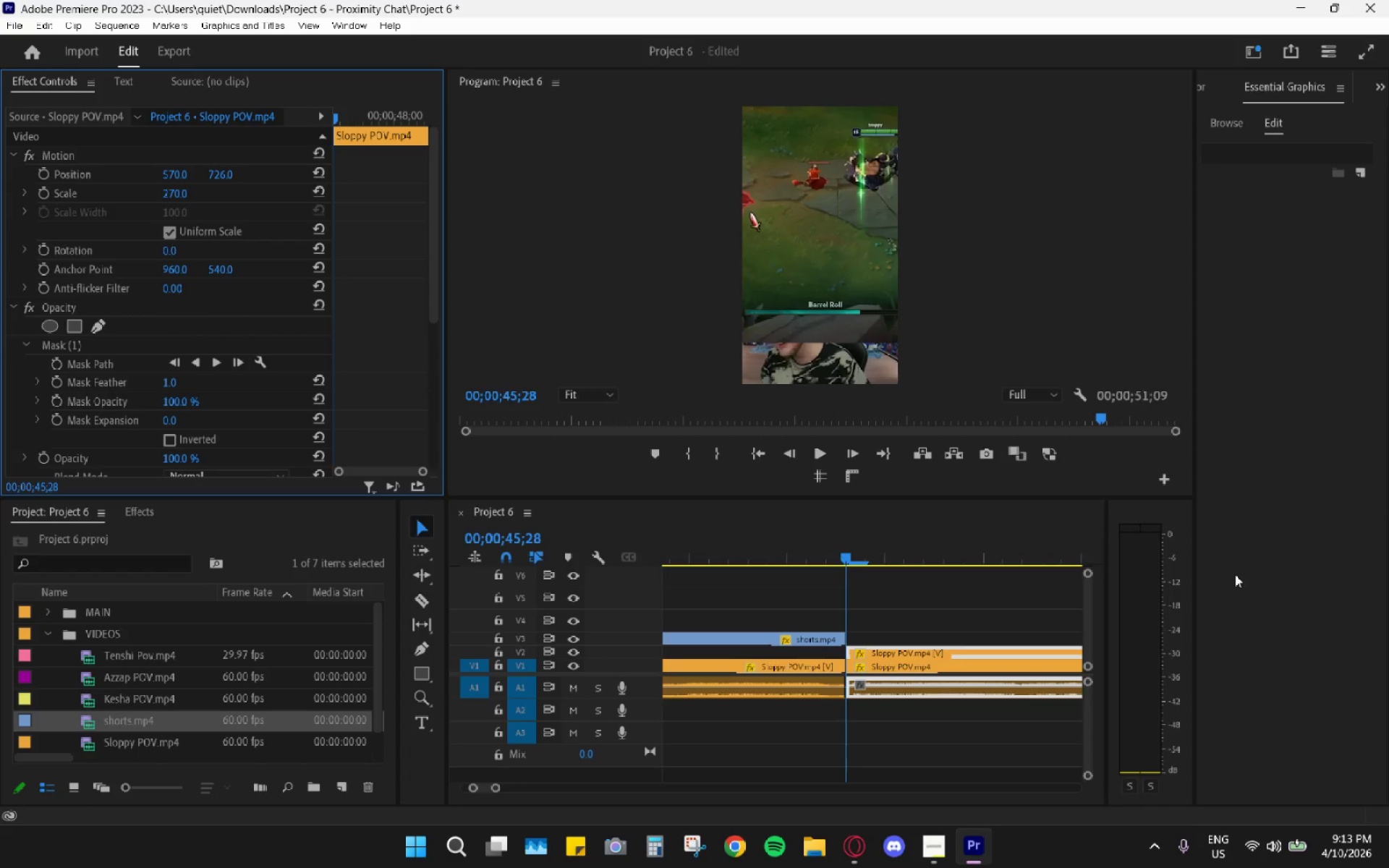 
key(ArrowLeft)
 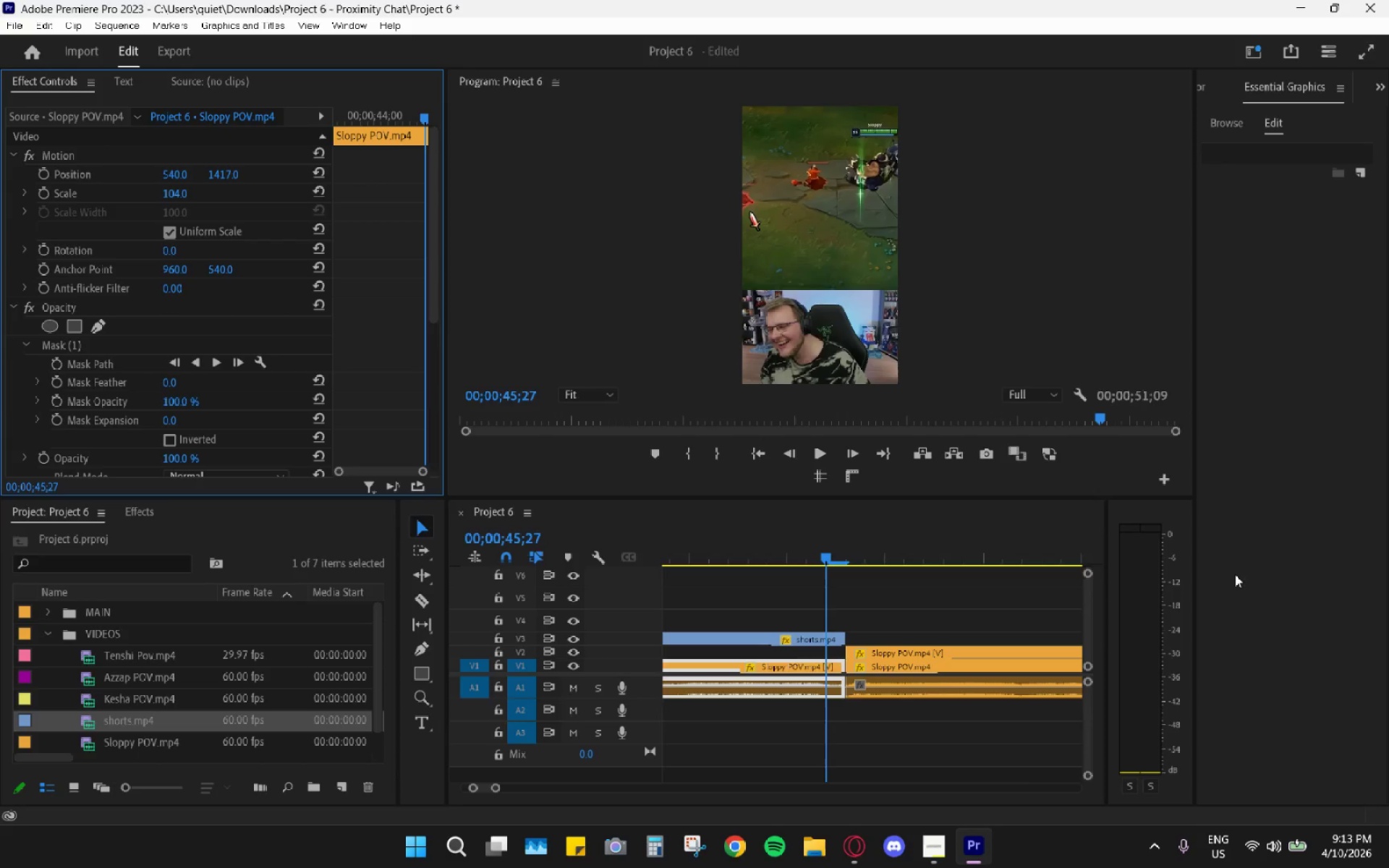 
key(ArrowRight)
 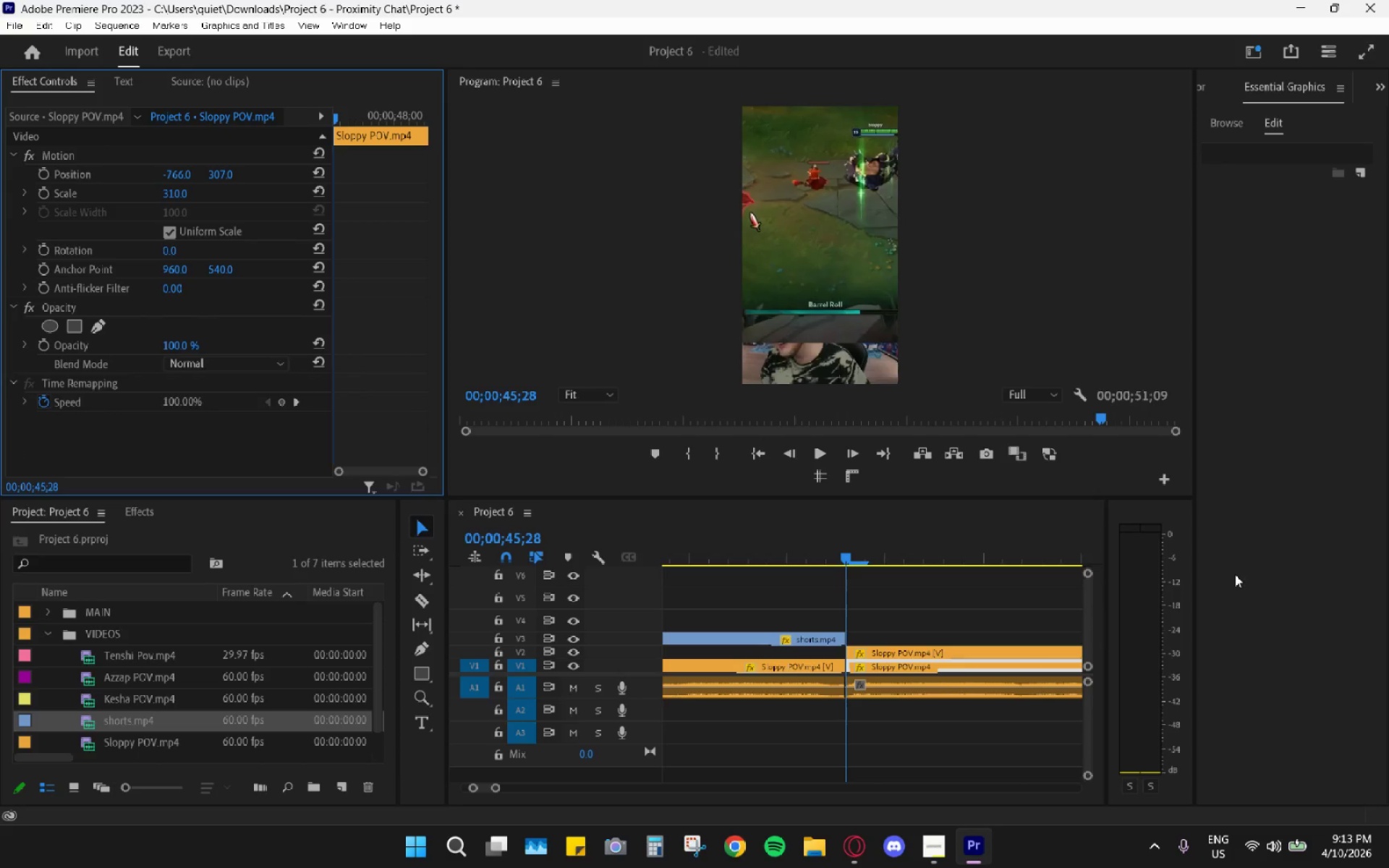 
key(ArrowLeft)
 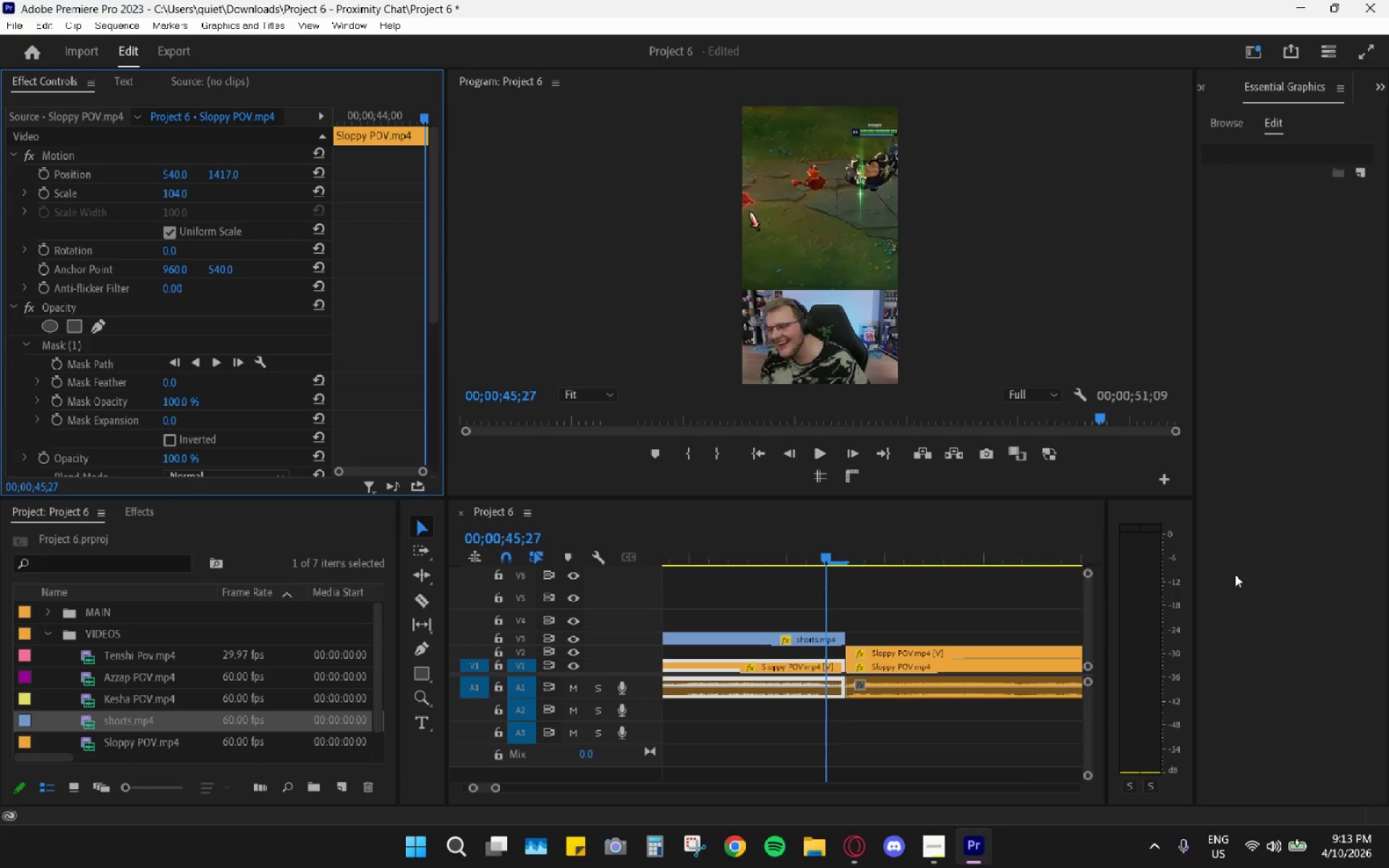 
key(ArrowRight)
 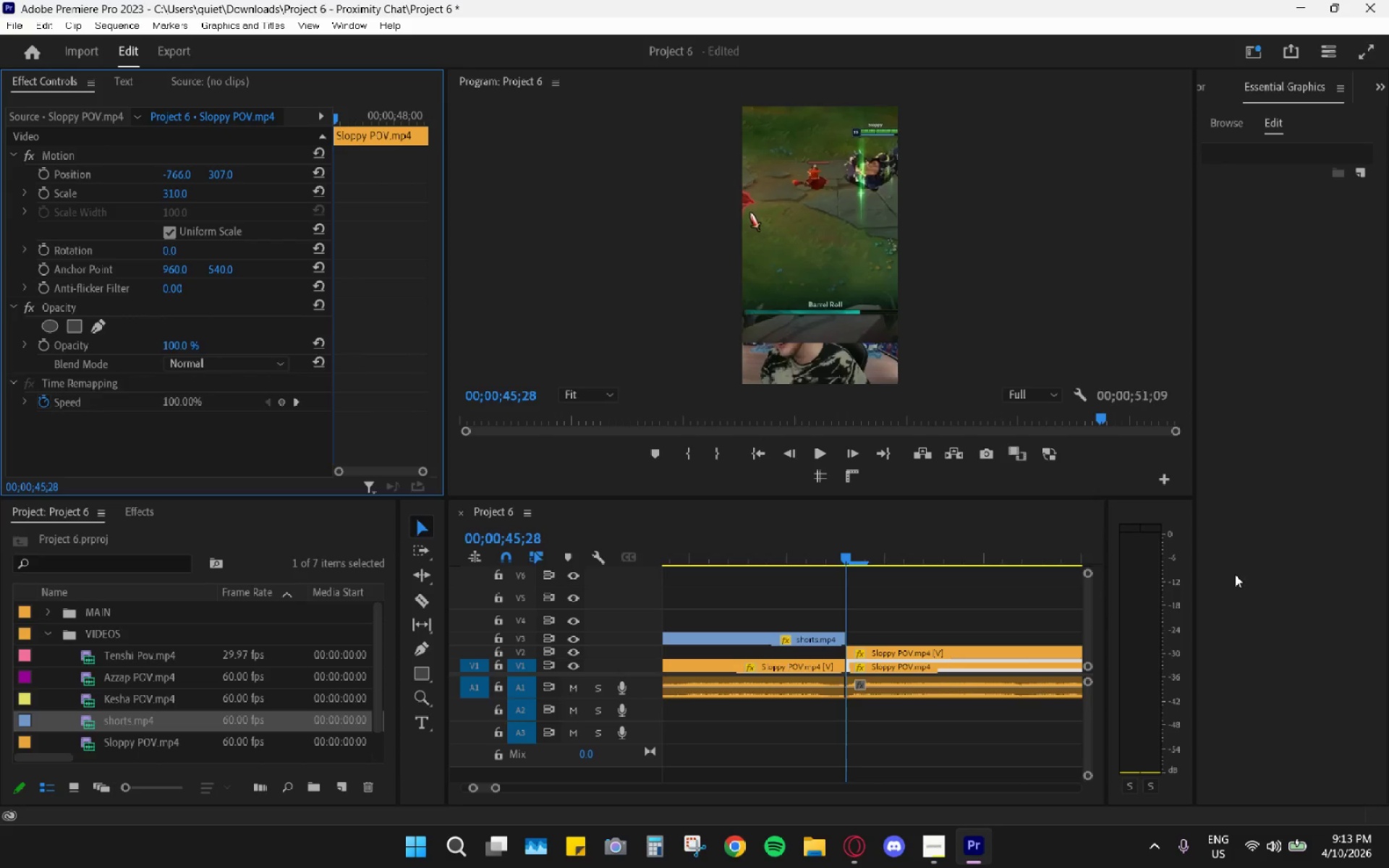 
key(ArrowLeft)
 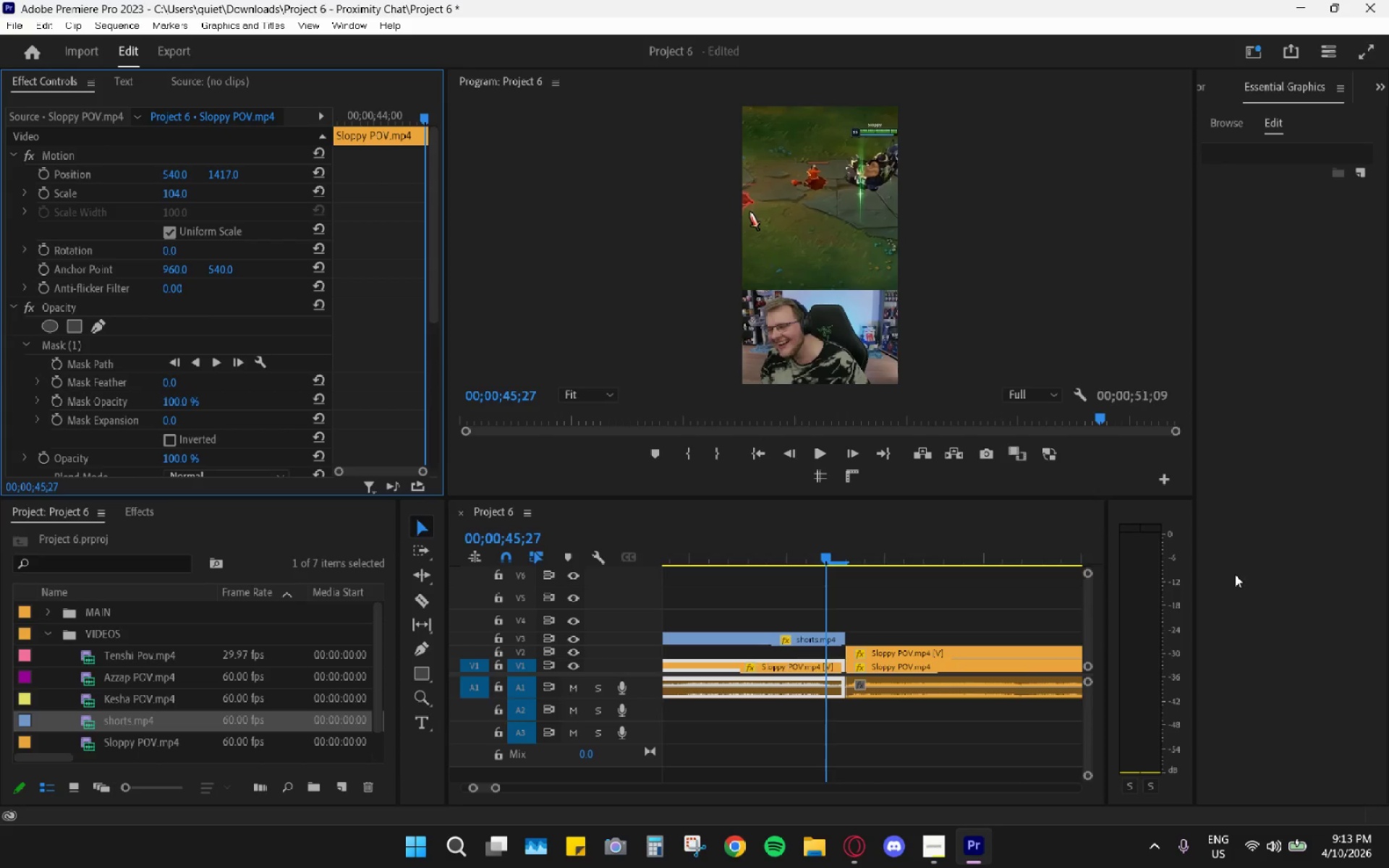 
key(ArrowRight)
 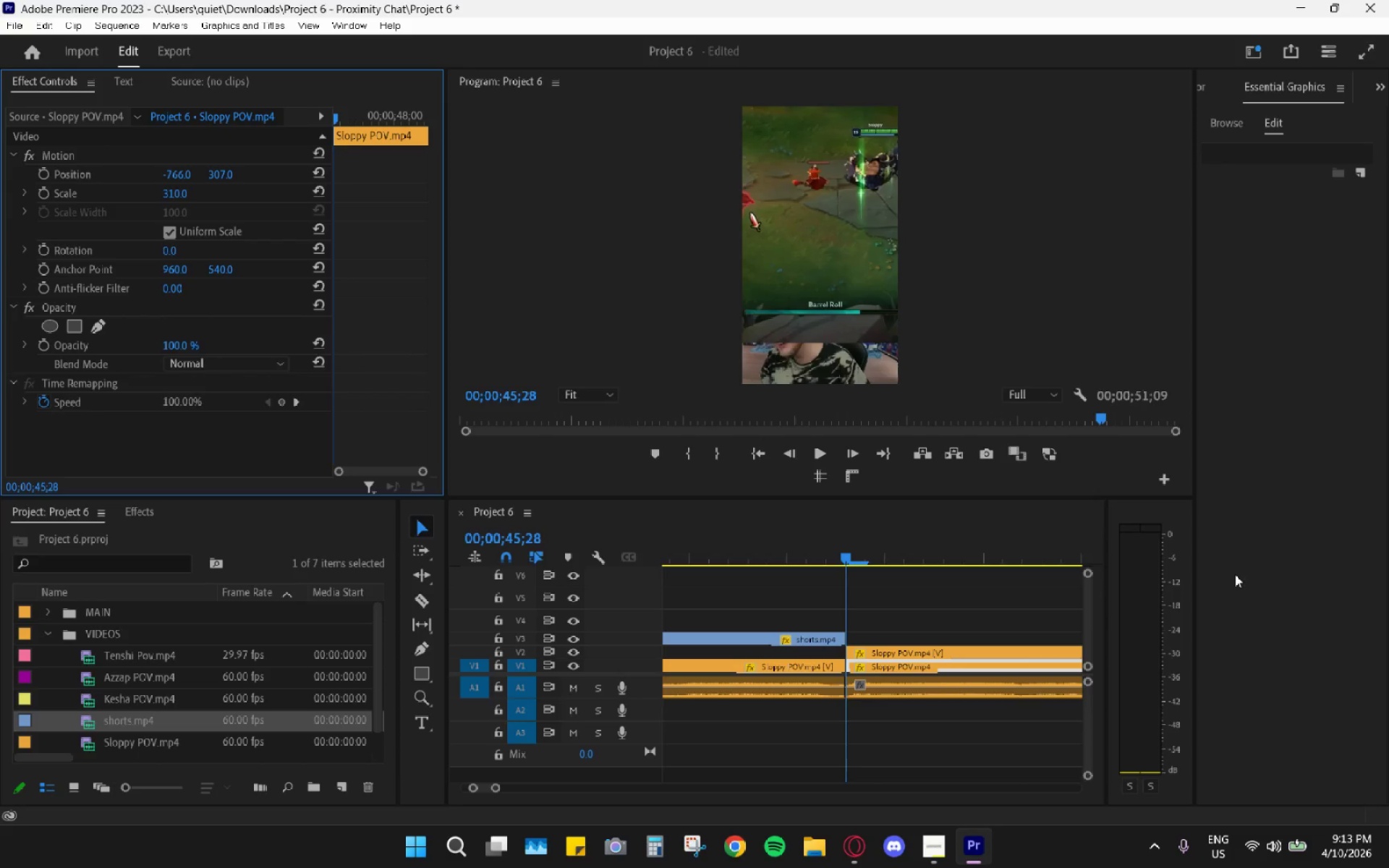 
key(ArrowLeft)
 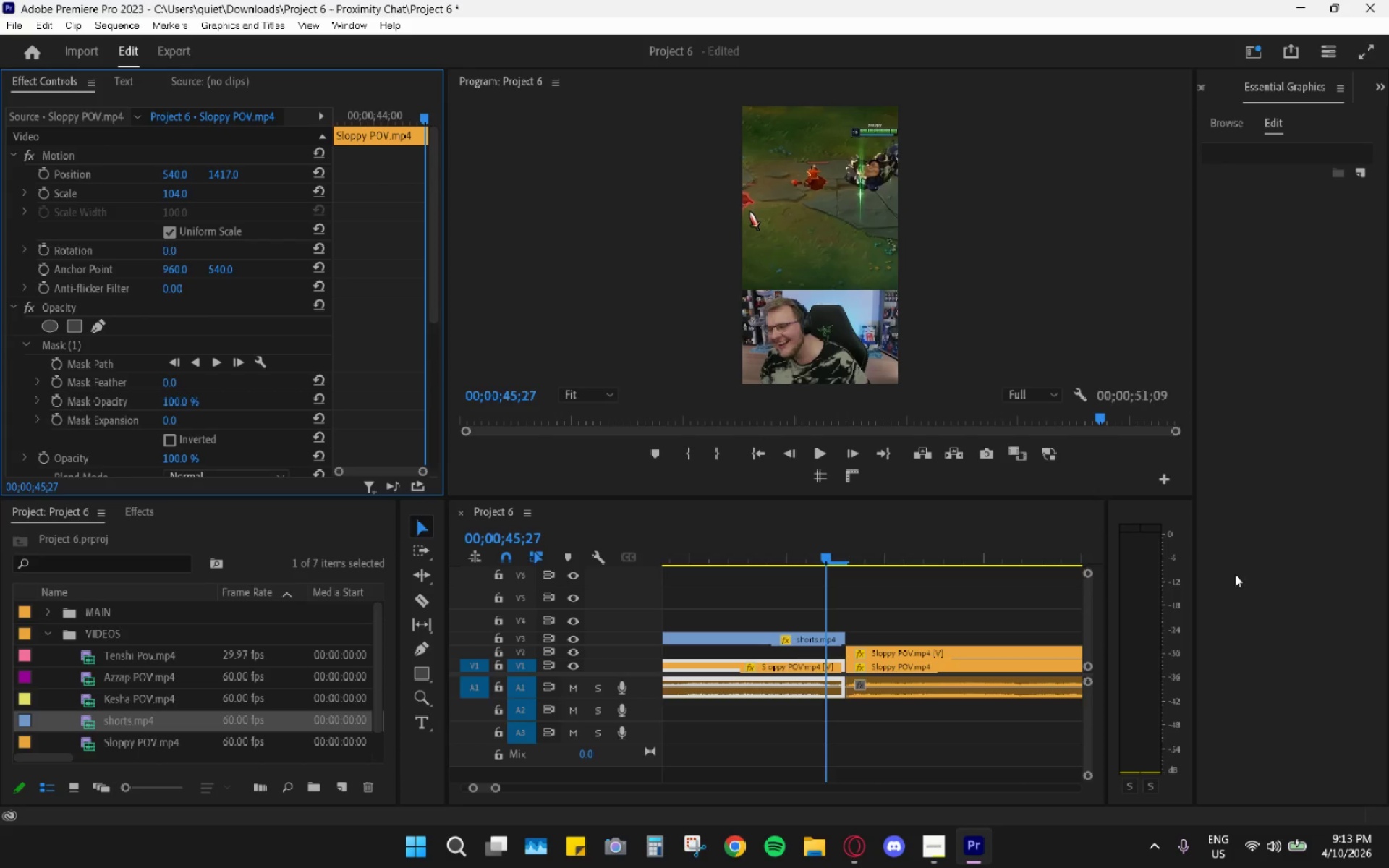 
key(ArrowRight)
 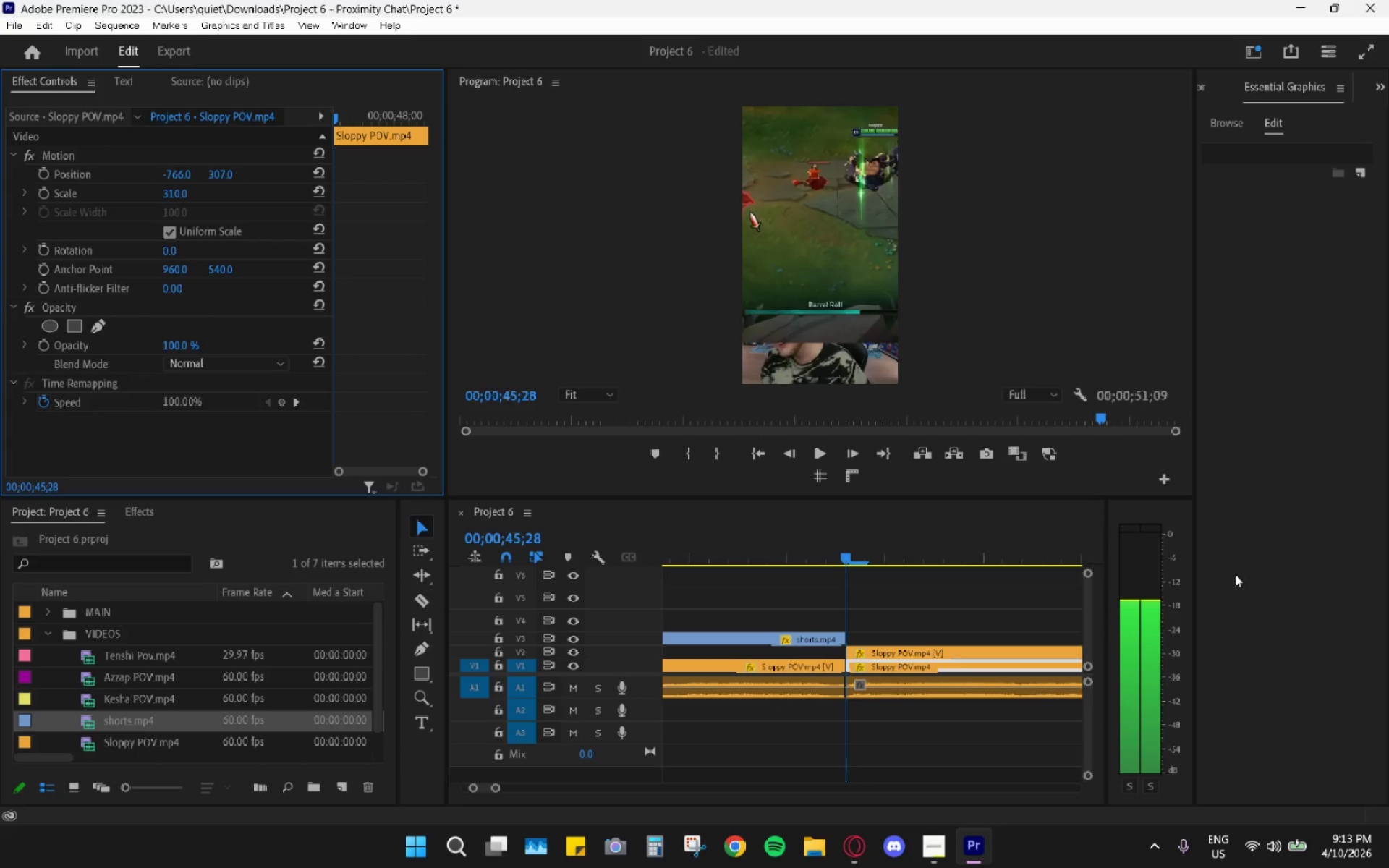 
key(ArrowLeft)
 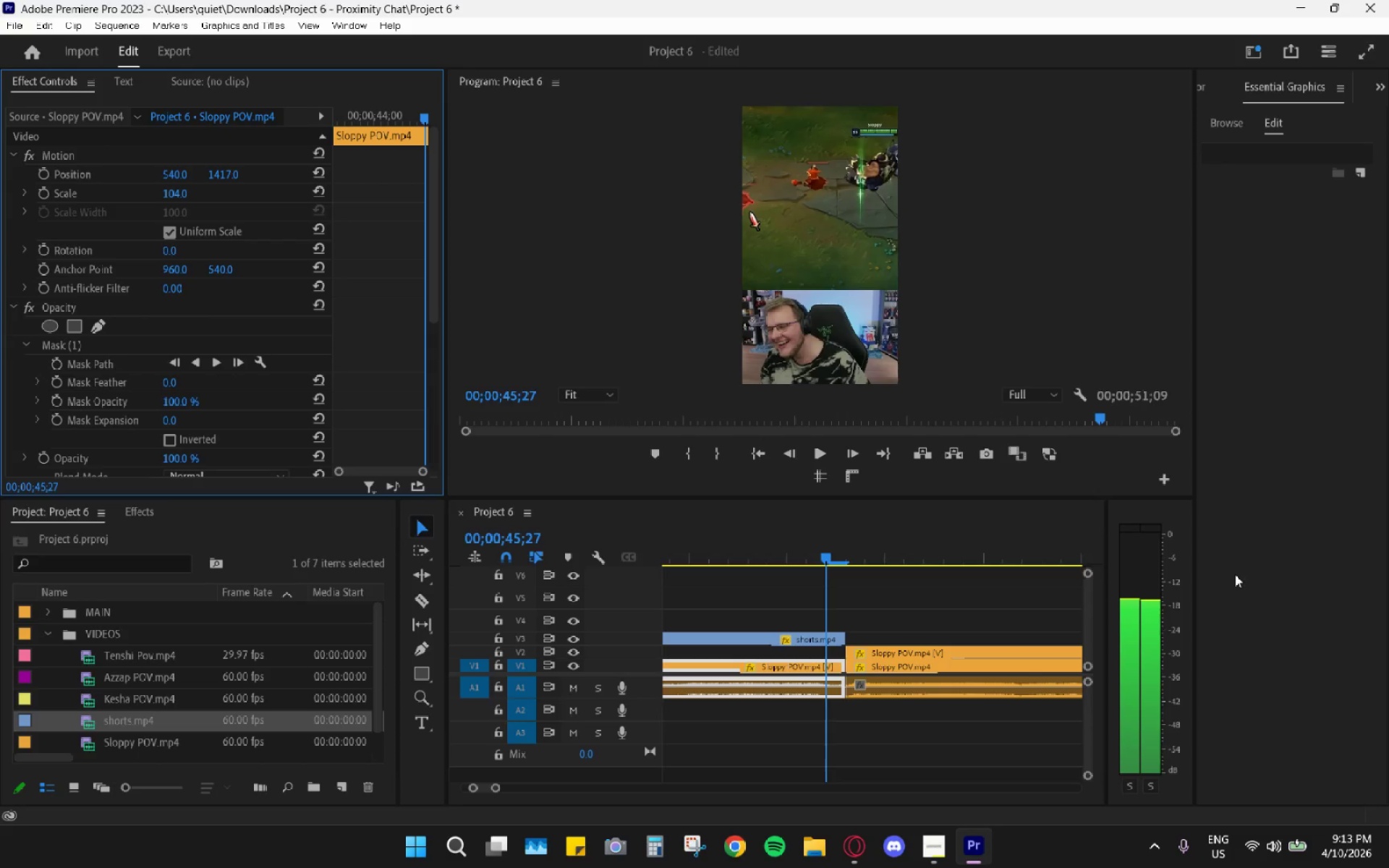 
key(ArrowRight)
 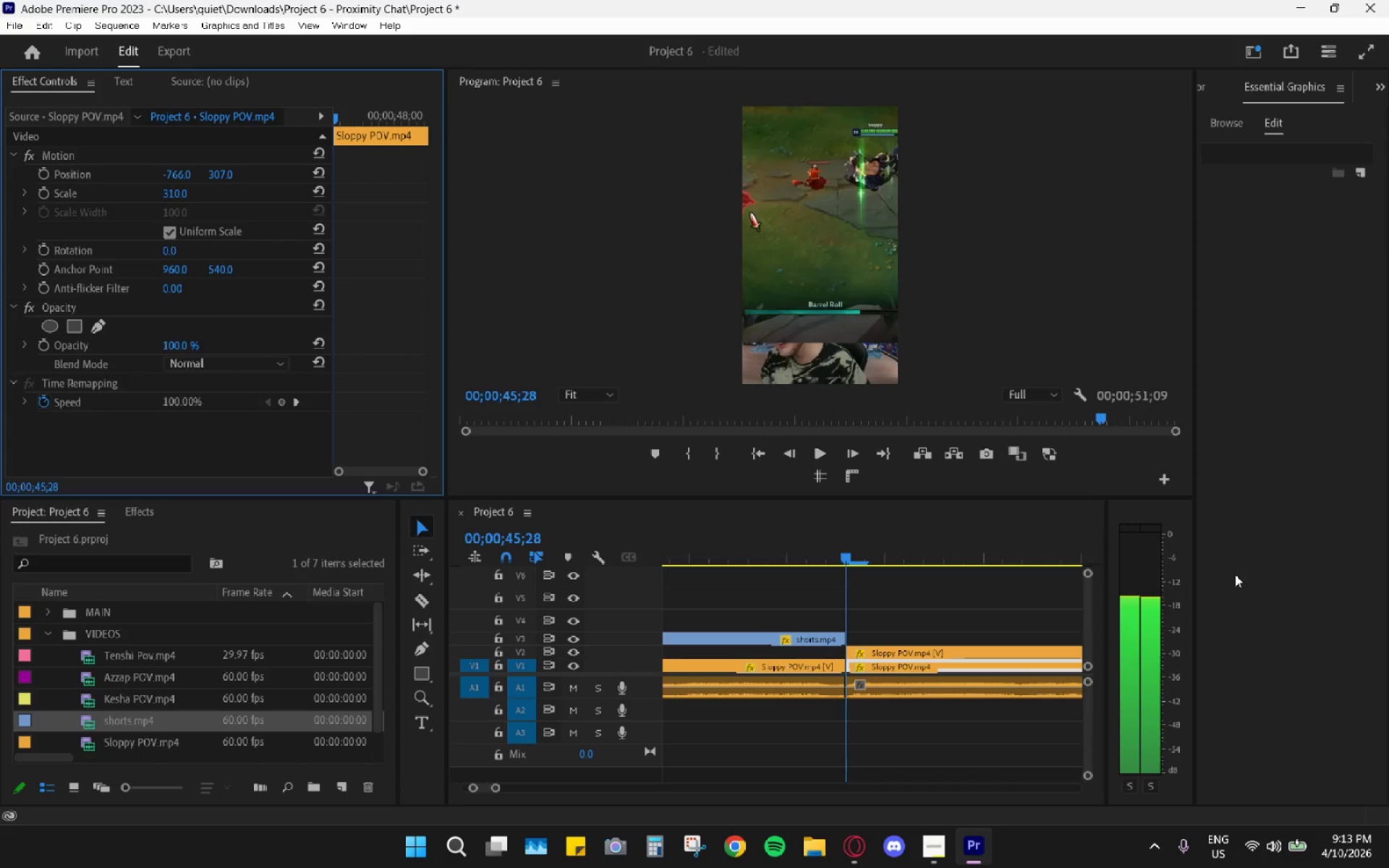 
key(ArrowLeft)
 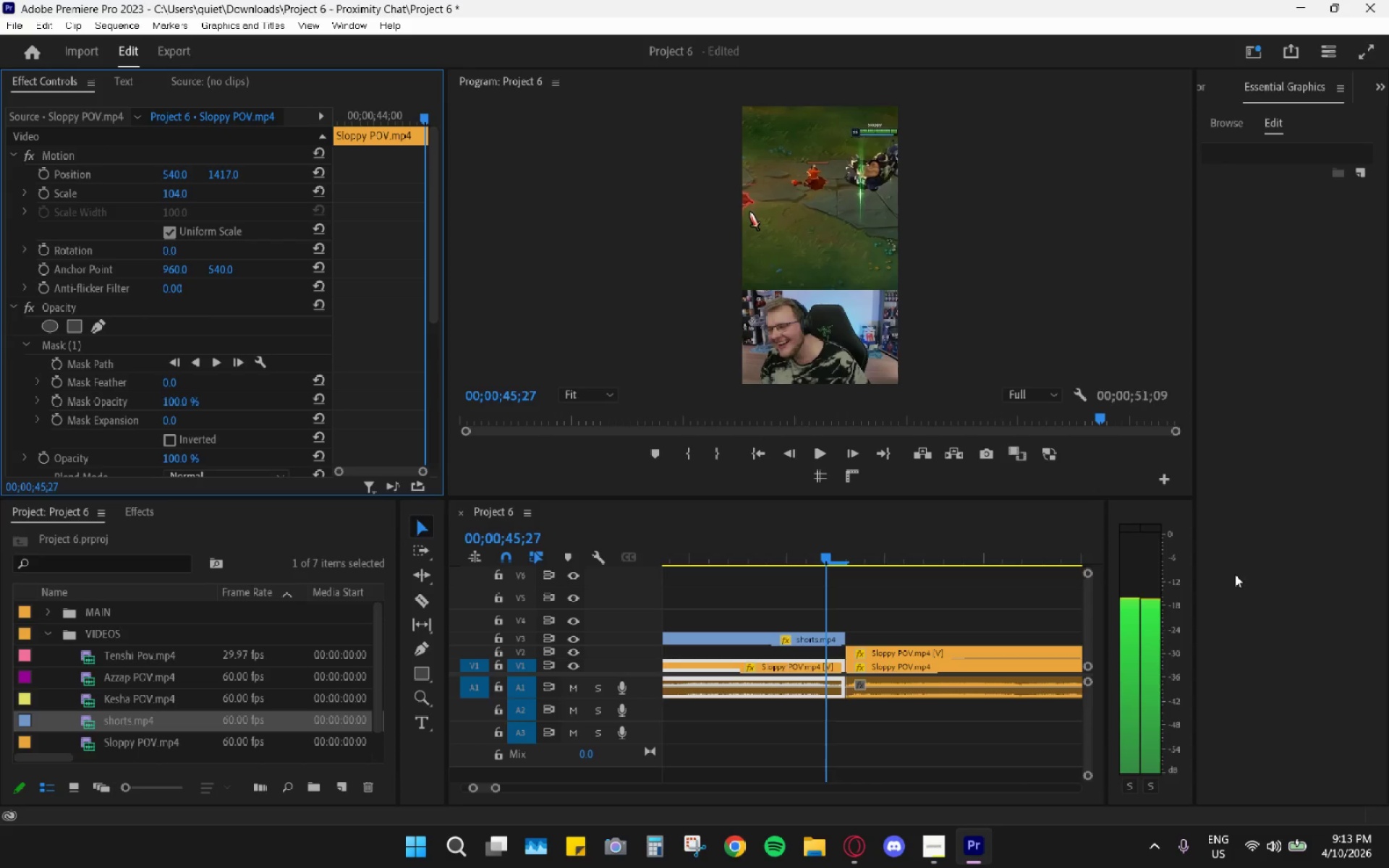 
key(ArrowRight)
 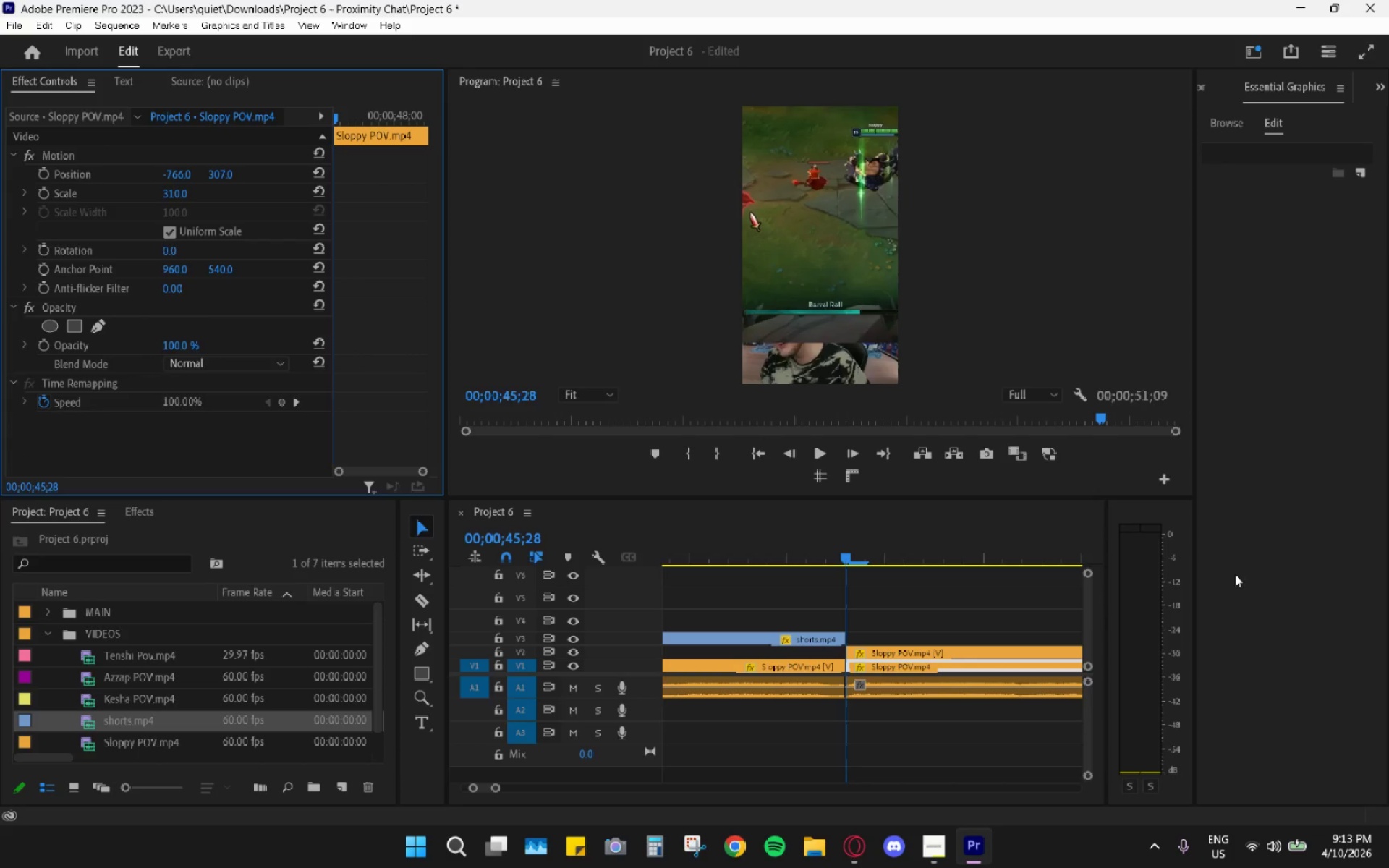 
key(ArrowLeft)
 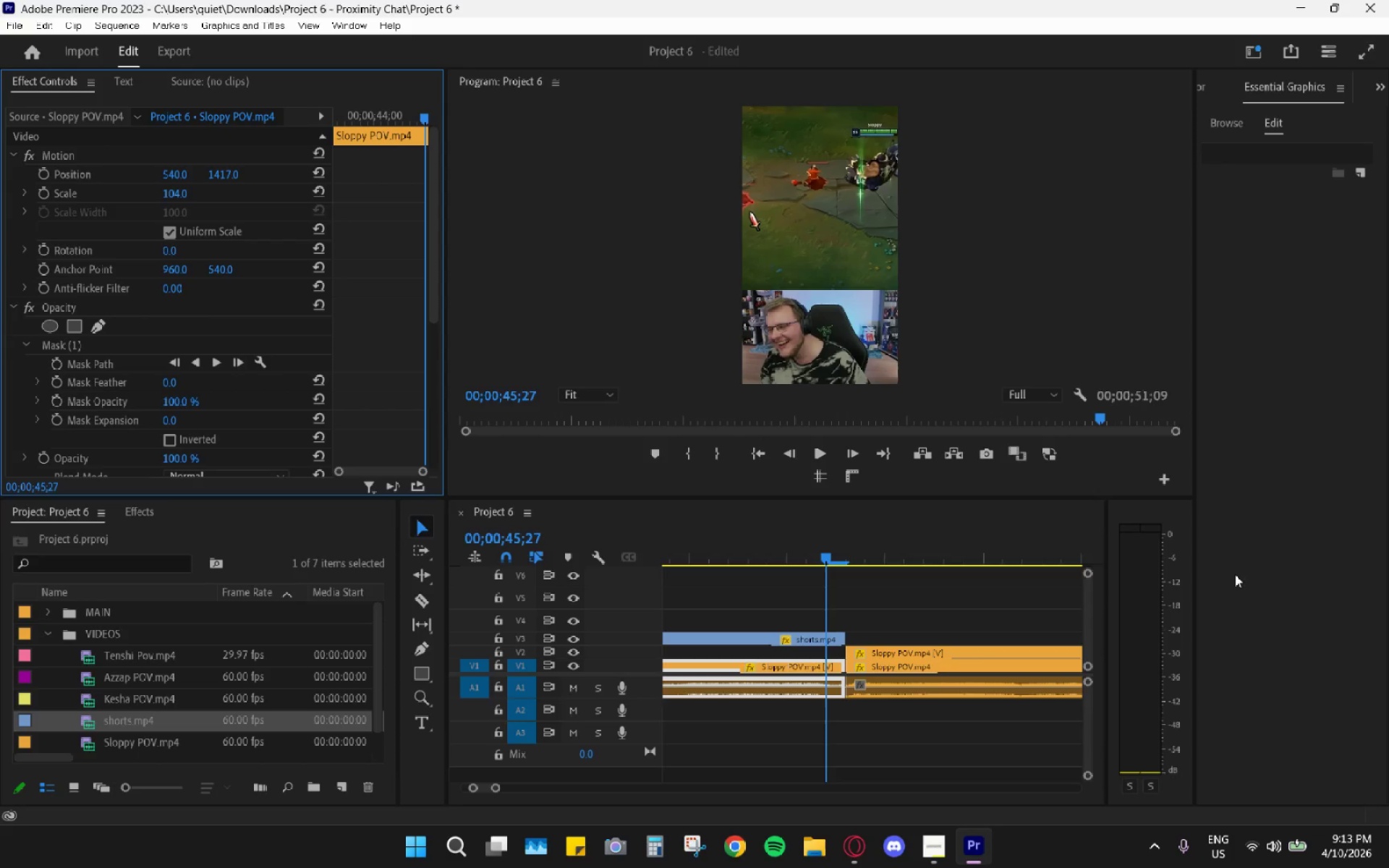 
key(ArrowRight)
 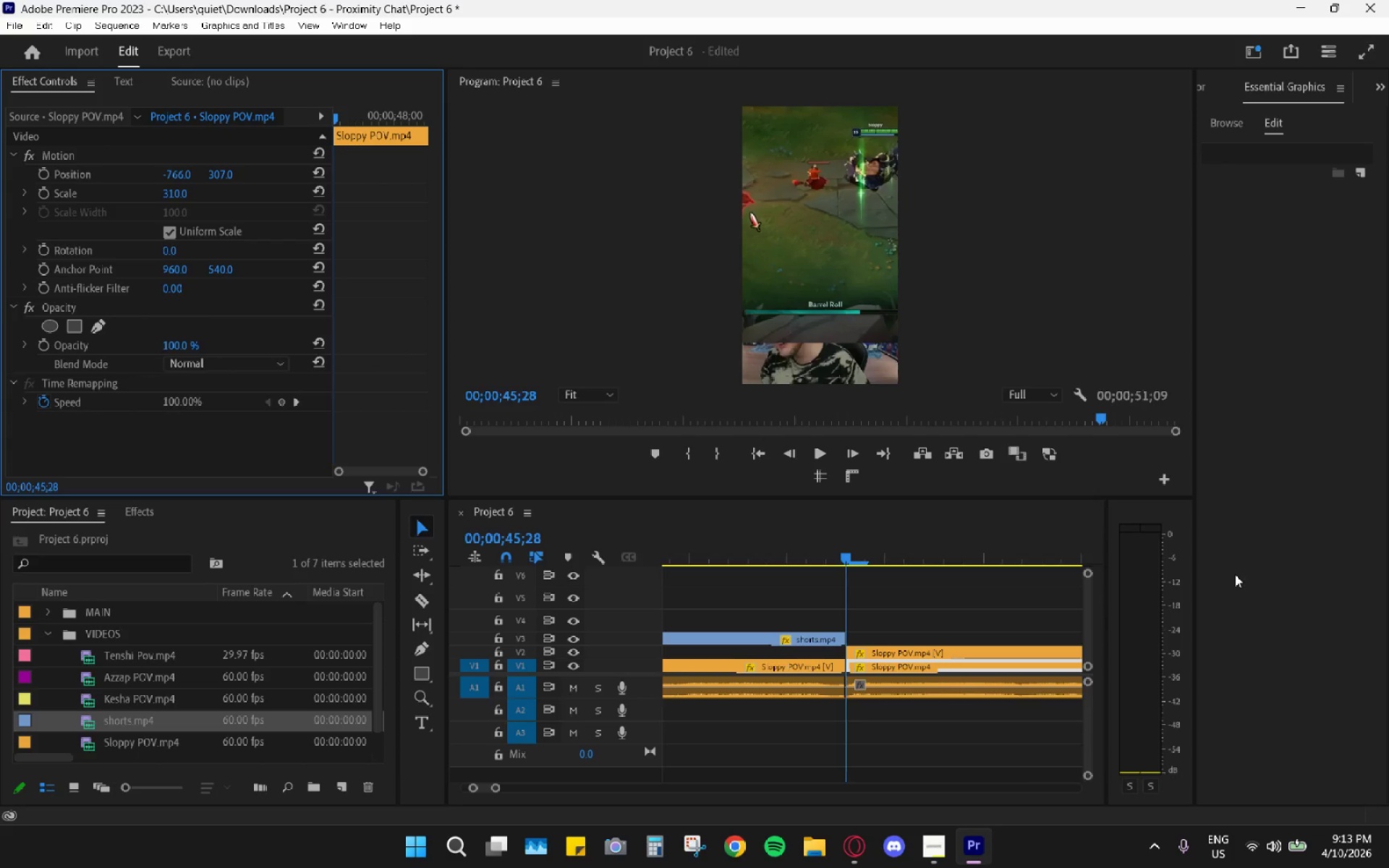 
key(ArrowLeft)
 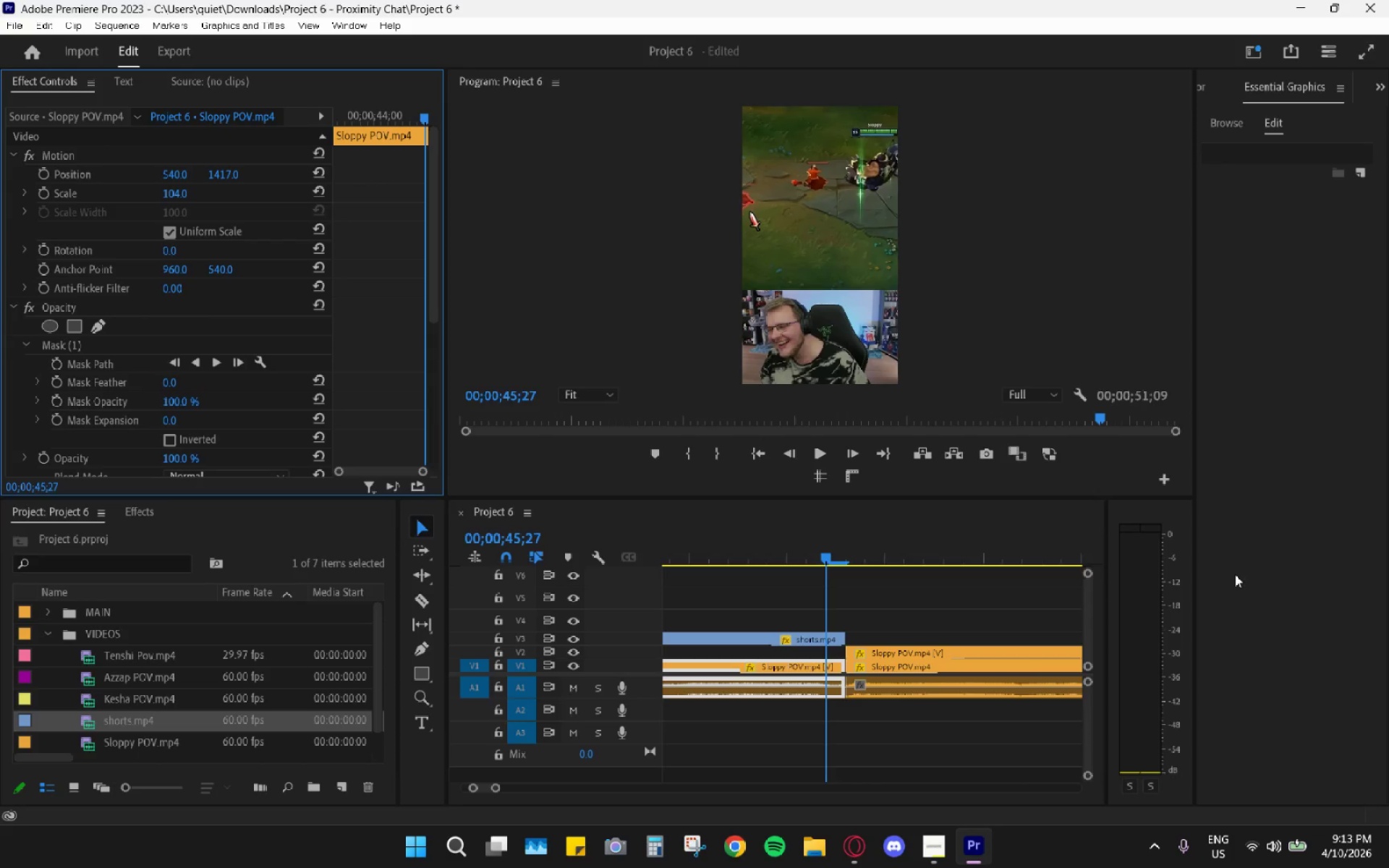 
key(ArrowRight)
 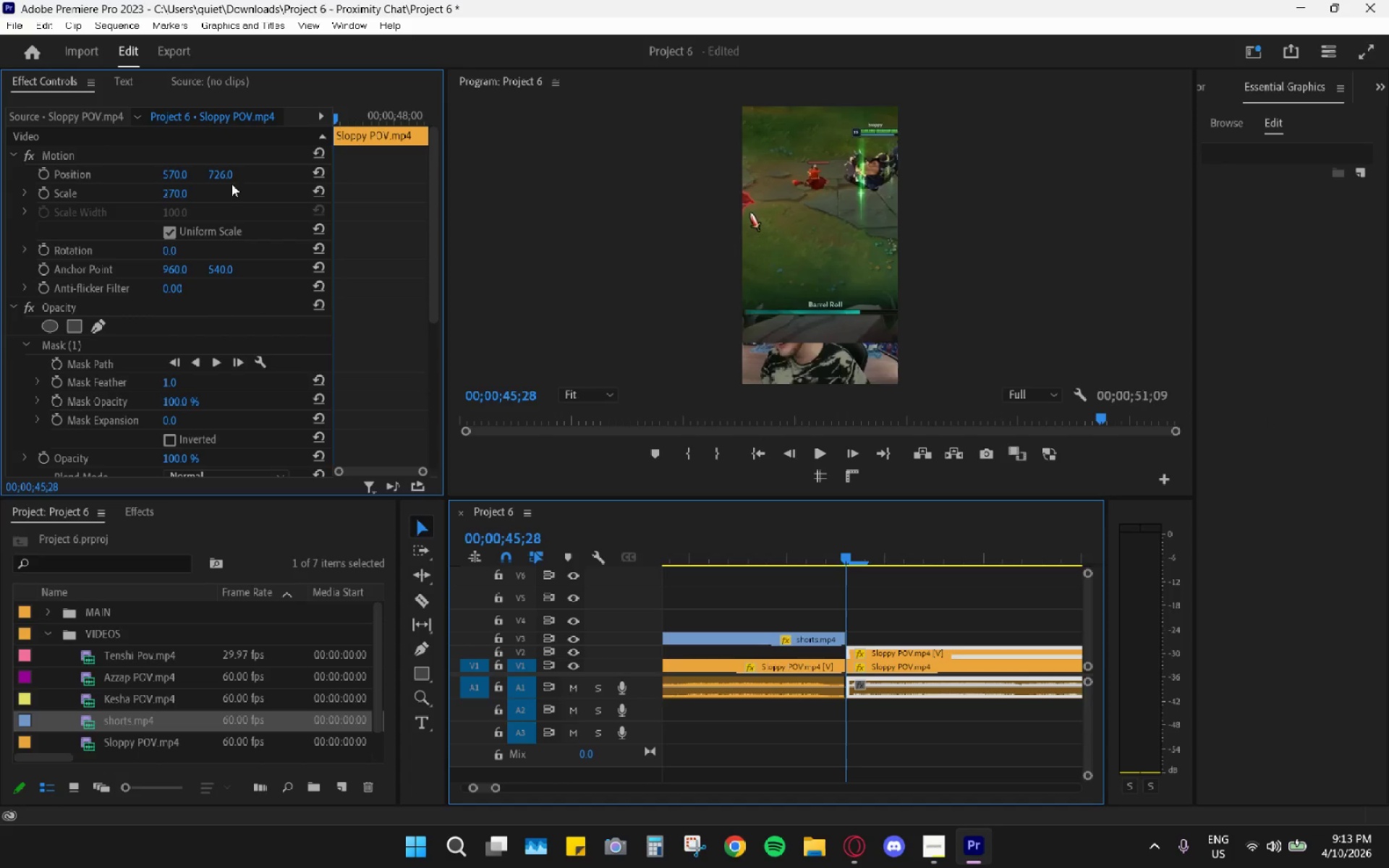 
double_click([169, 173])
 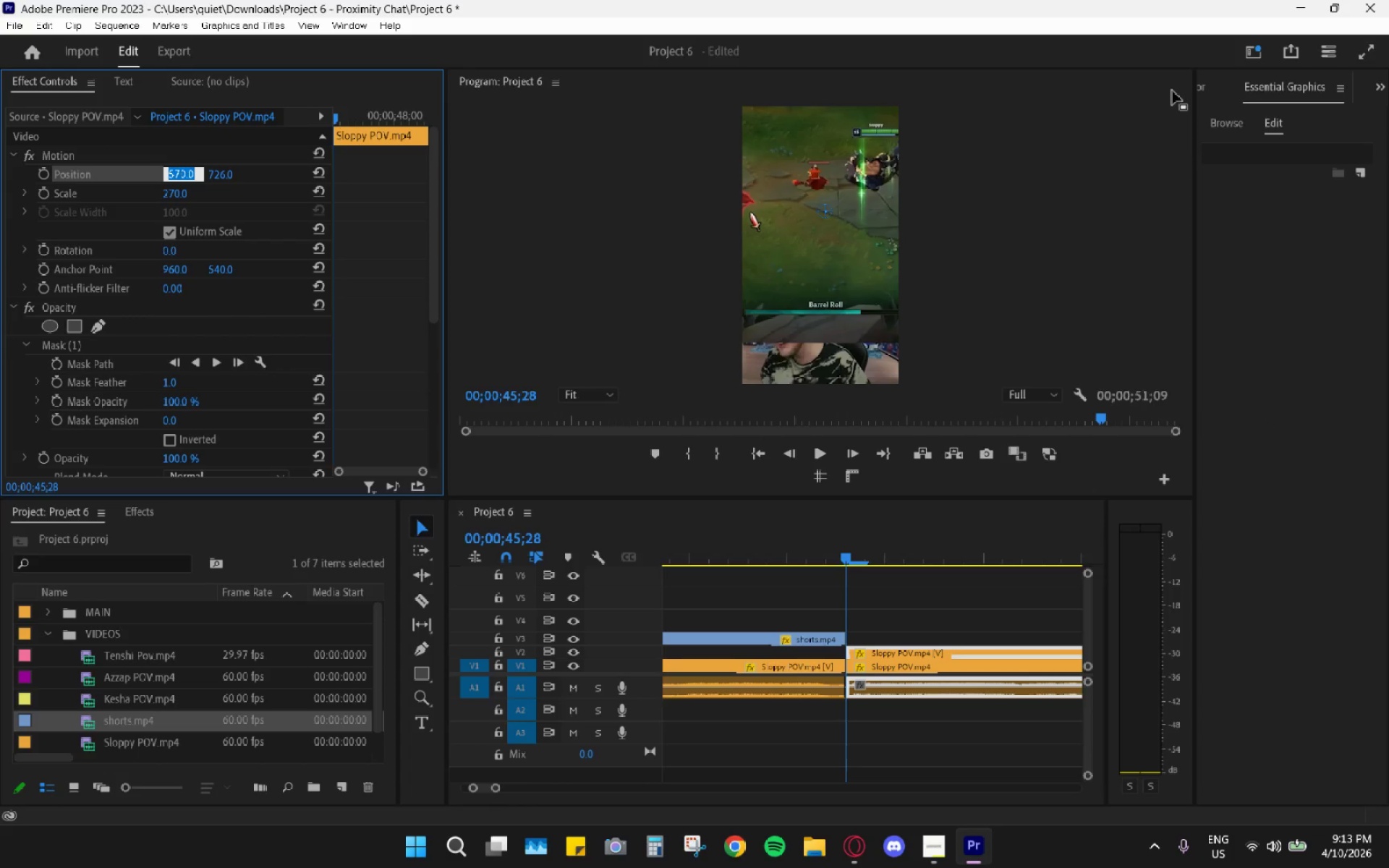 
key(Numpad5)
 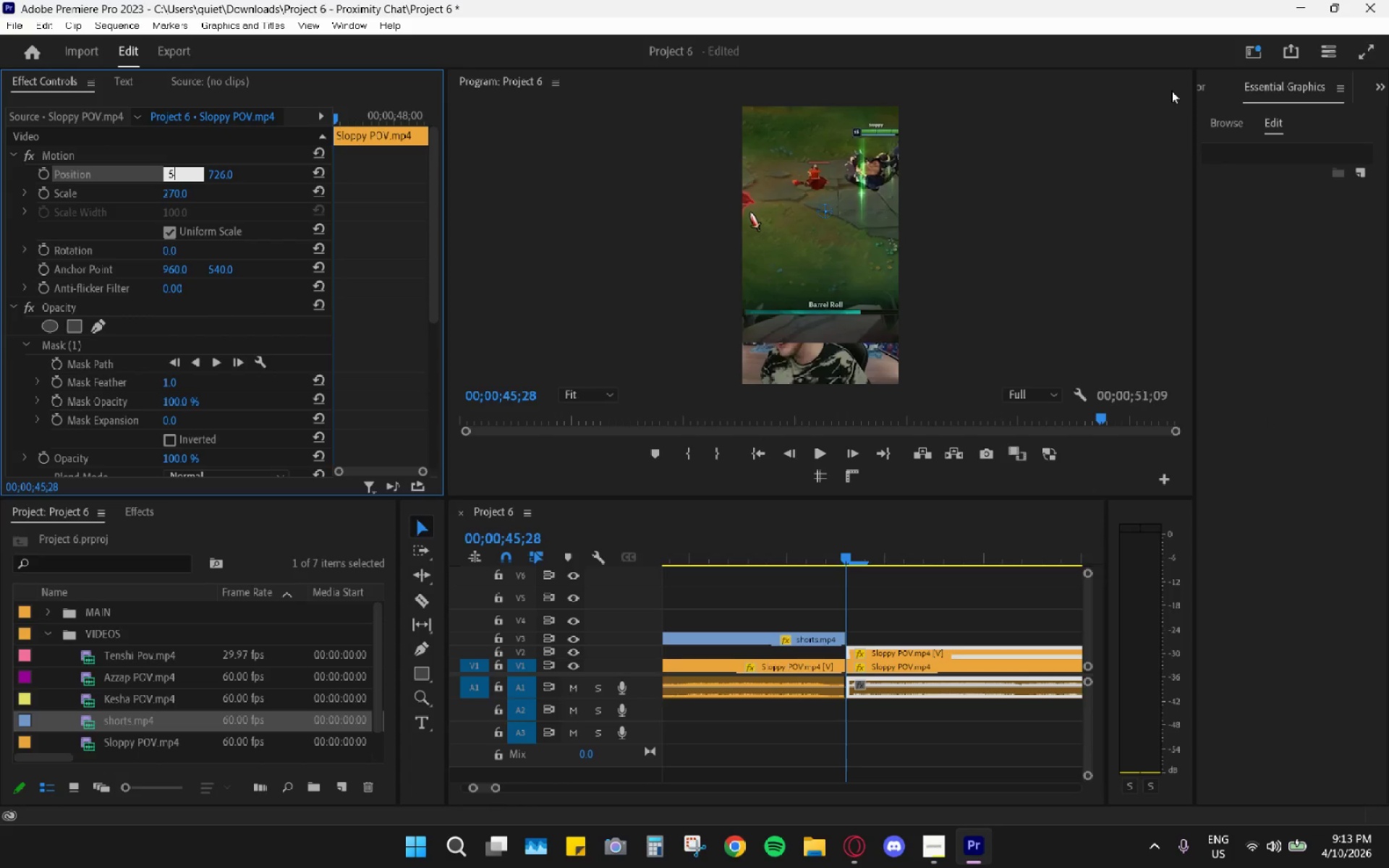 
key(Numpad6)
 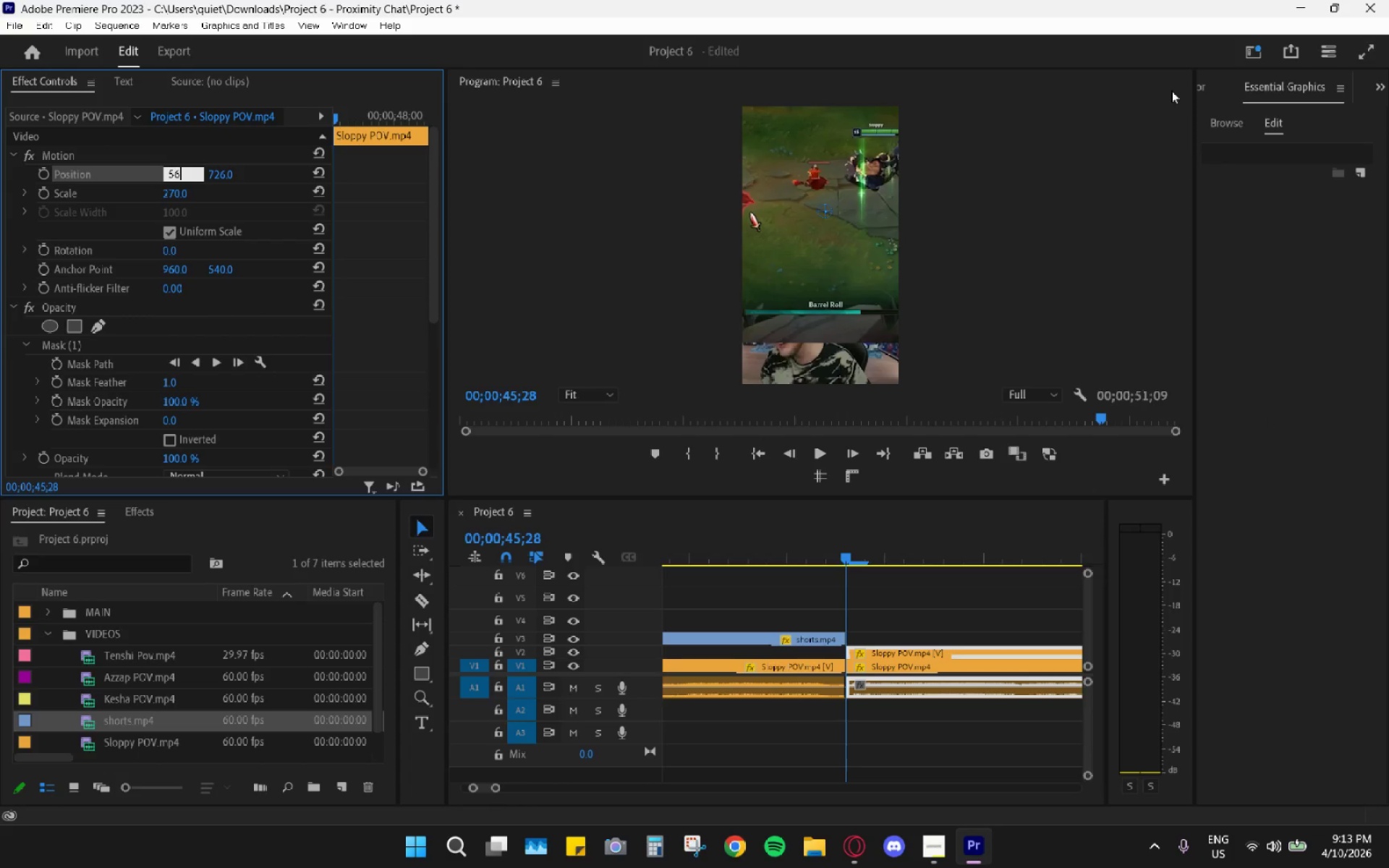 
key(Numpad9)
 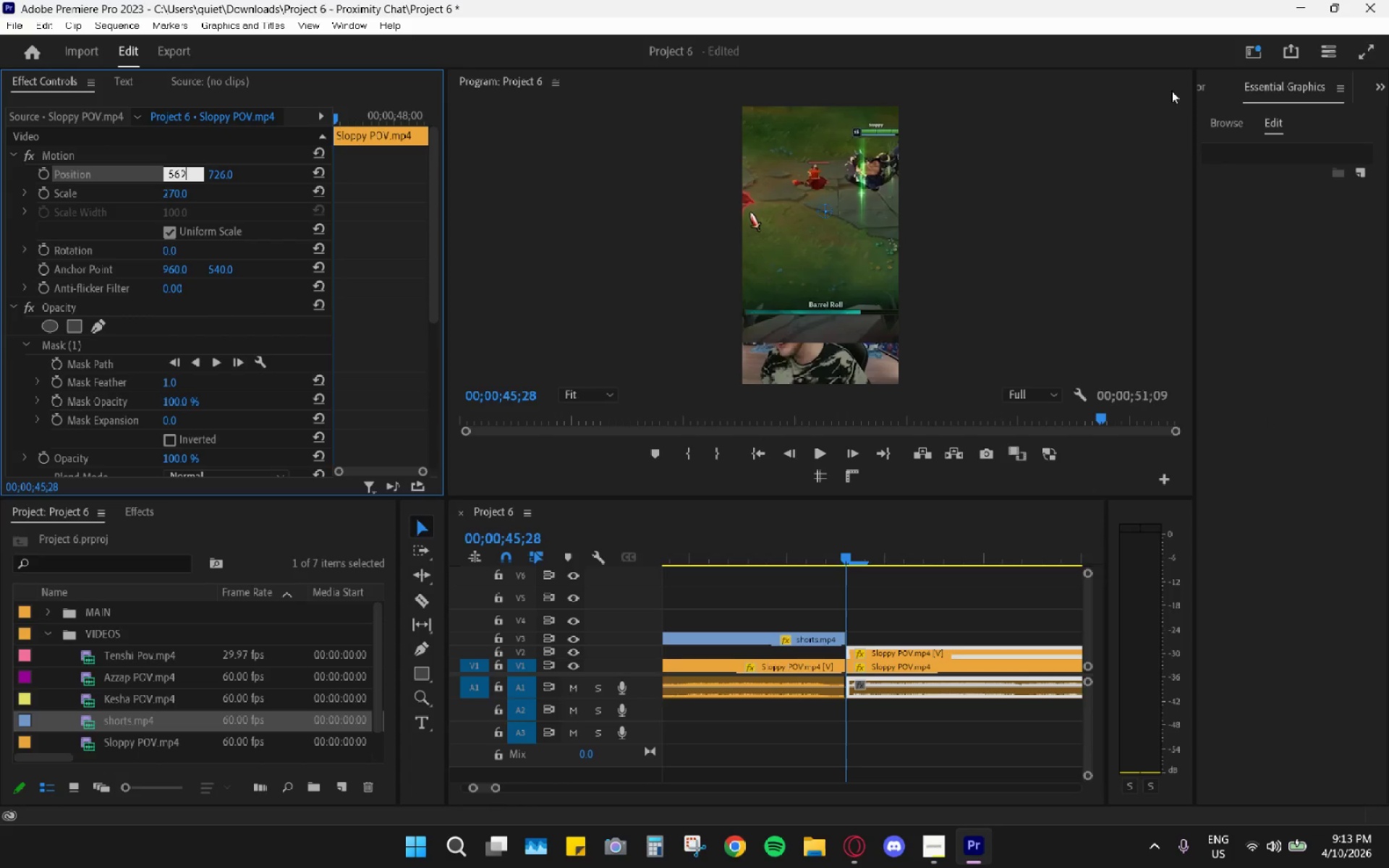 
key(Enter)
 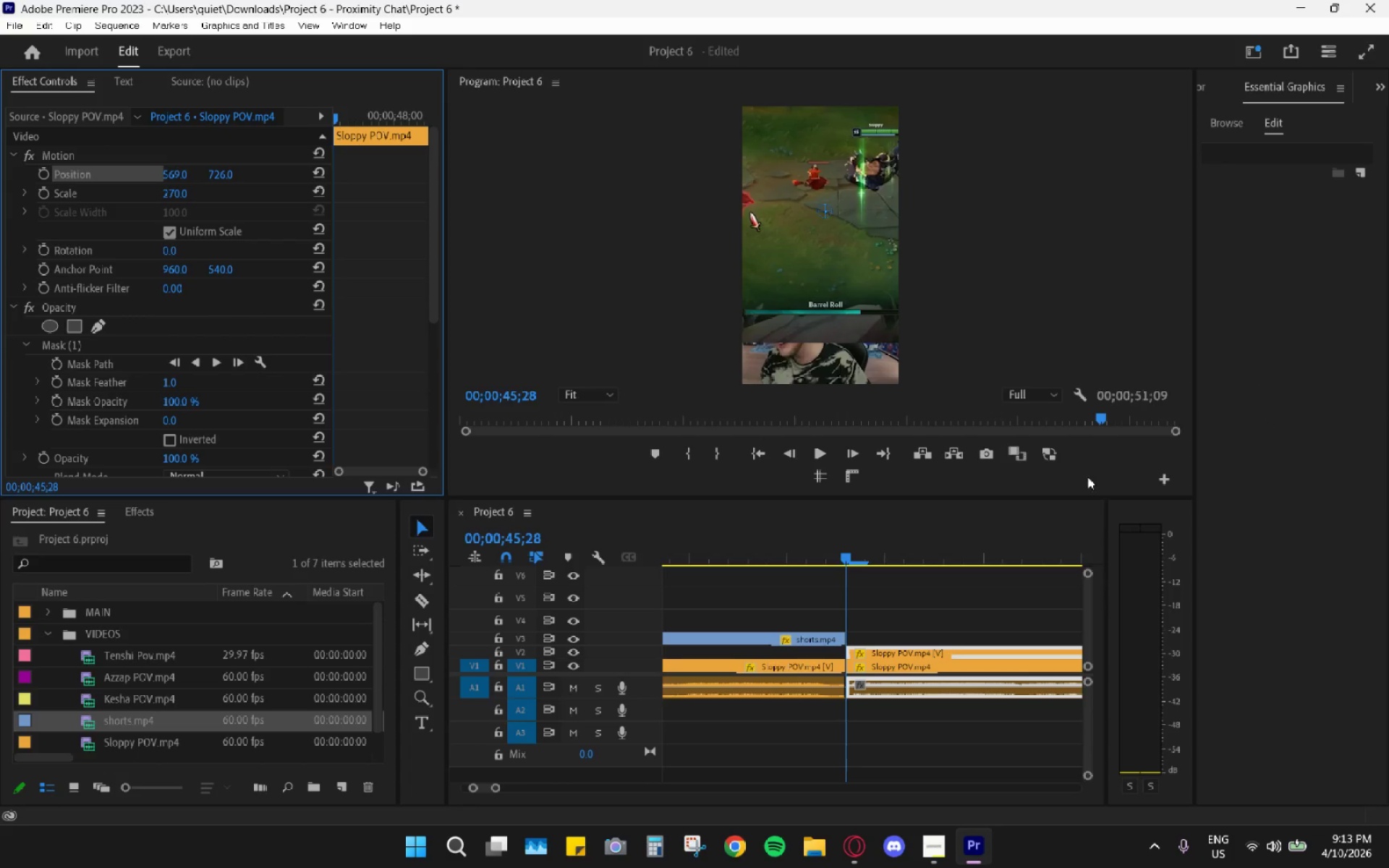 
left_click([827, 552])
 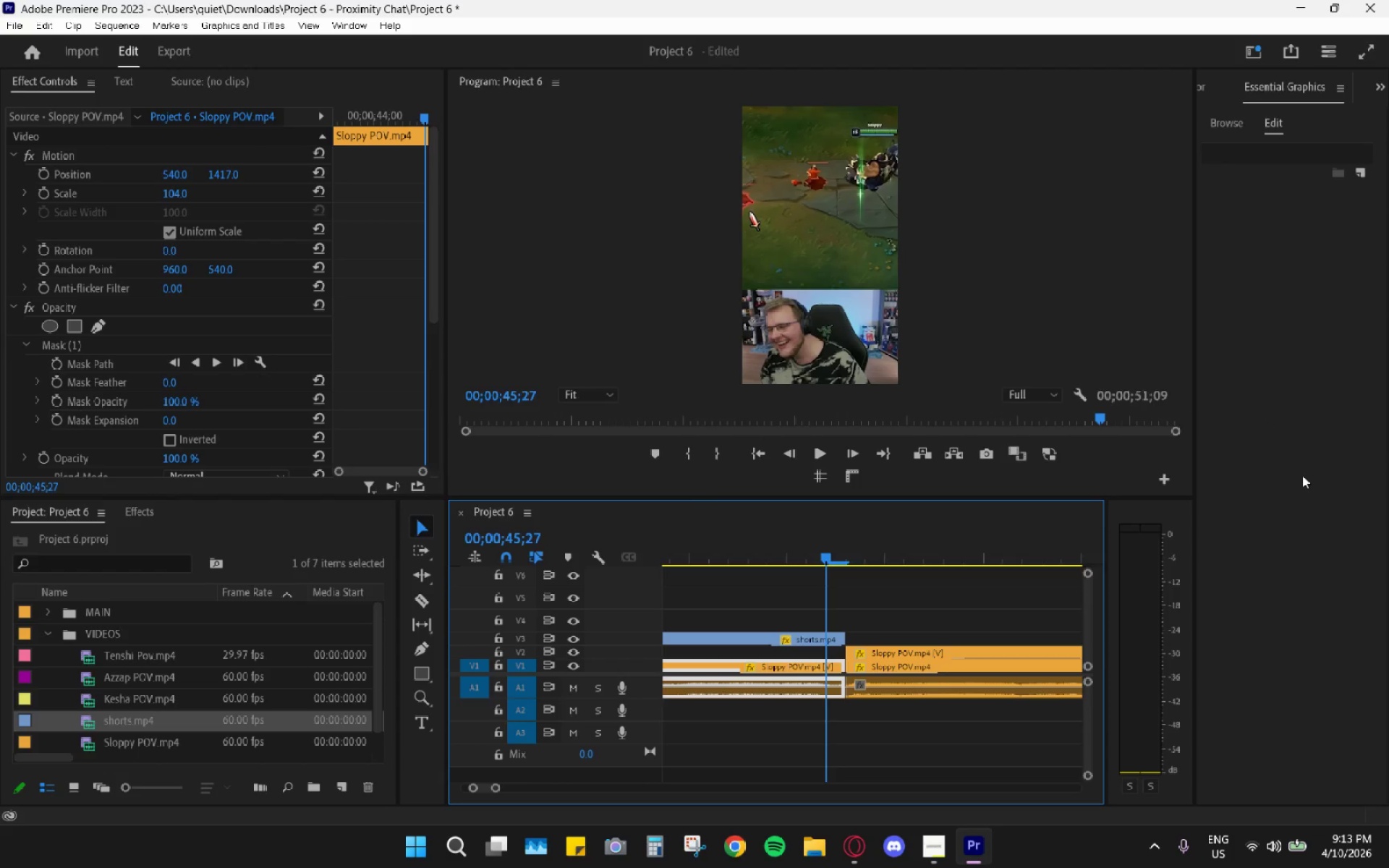 
key(ArrowRight)
 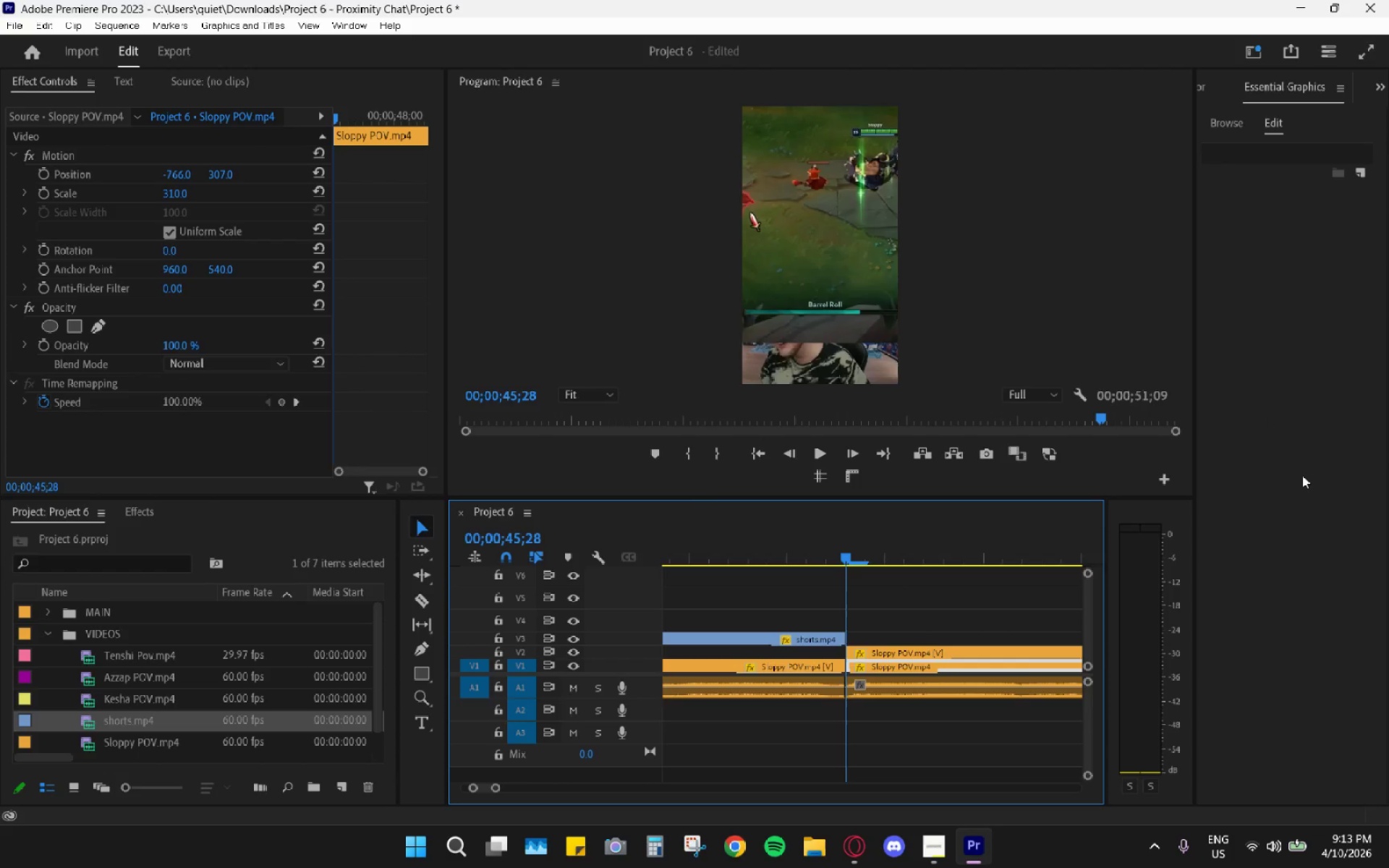 
key(ArrowLeft)
 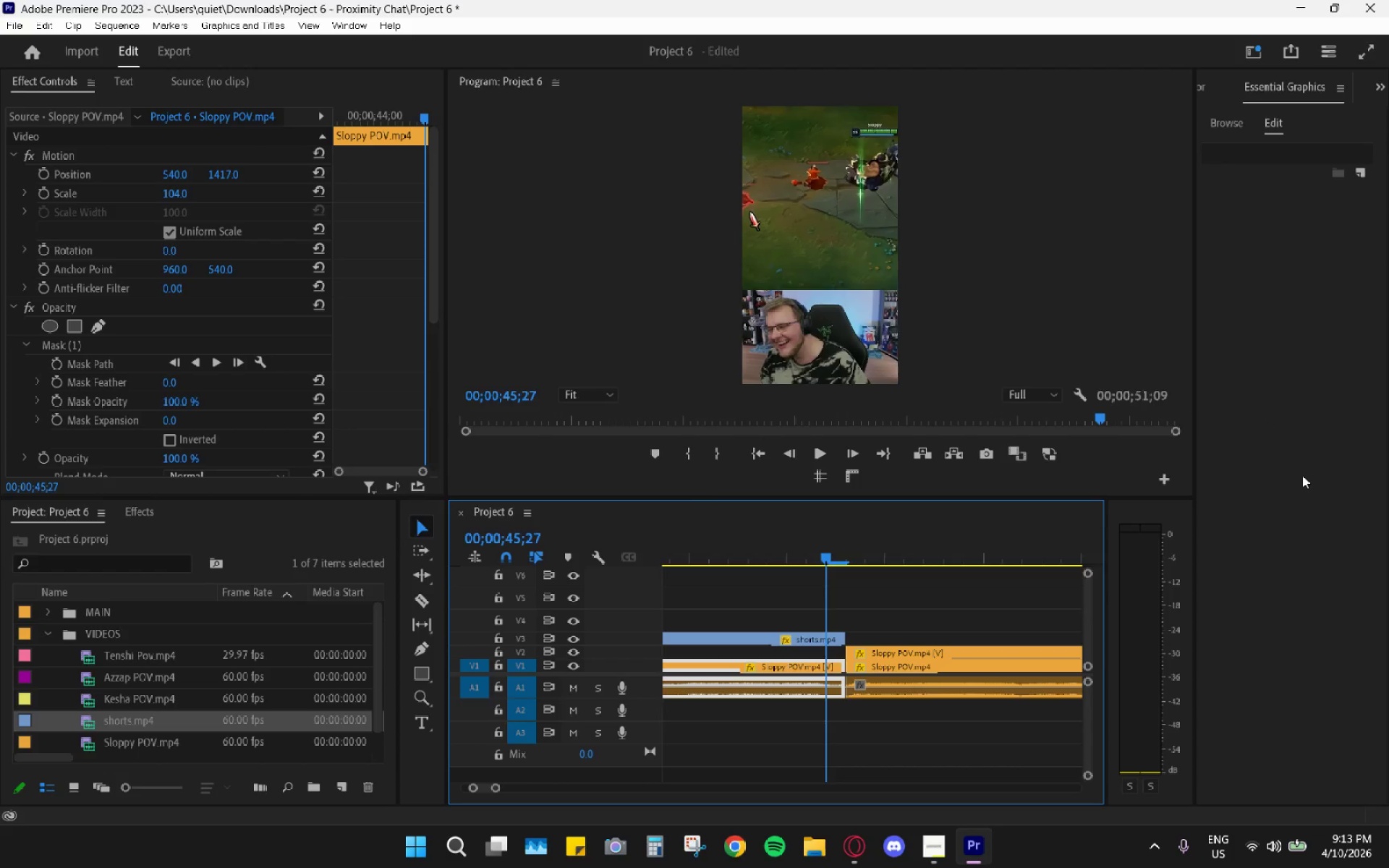 
key(ArrowRight)
 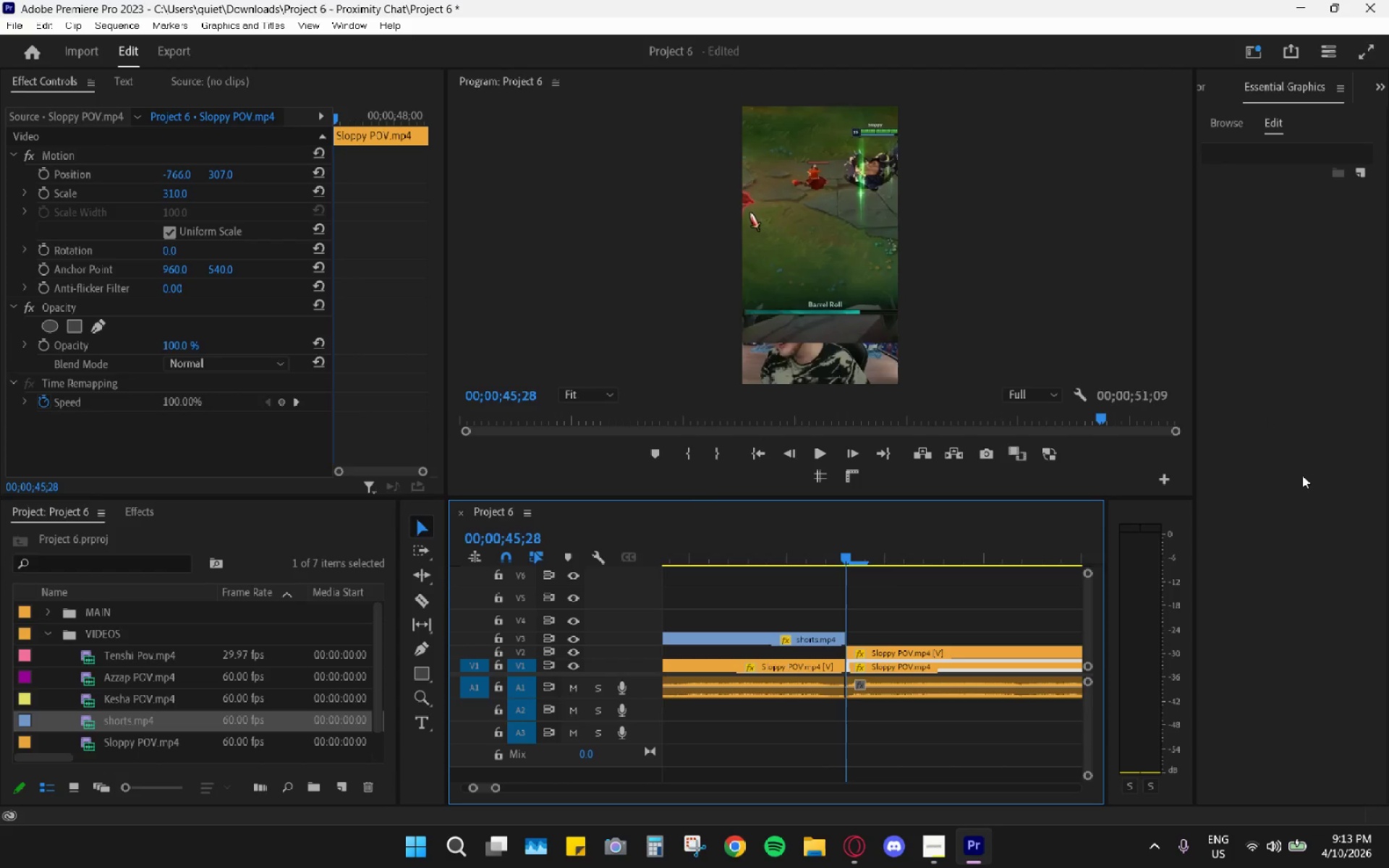 
key(ArrowLeft)
 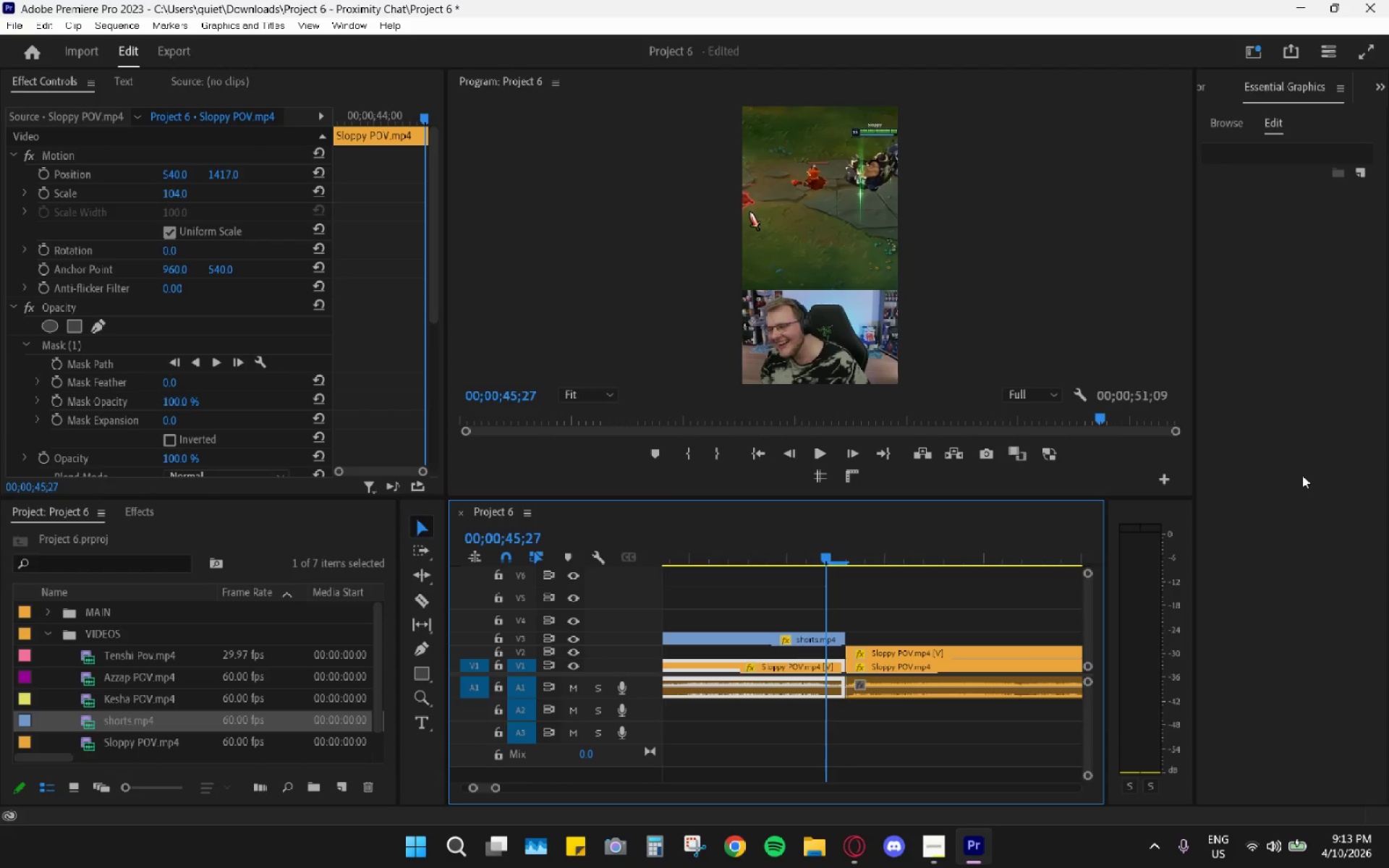 
key(ArrowRight)
 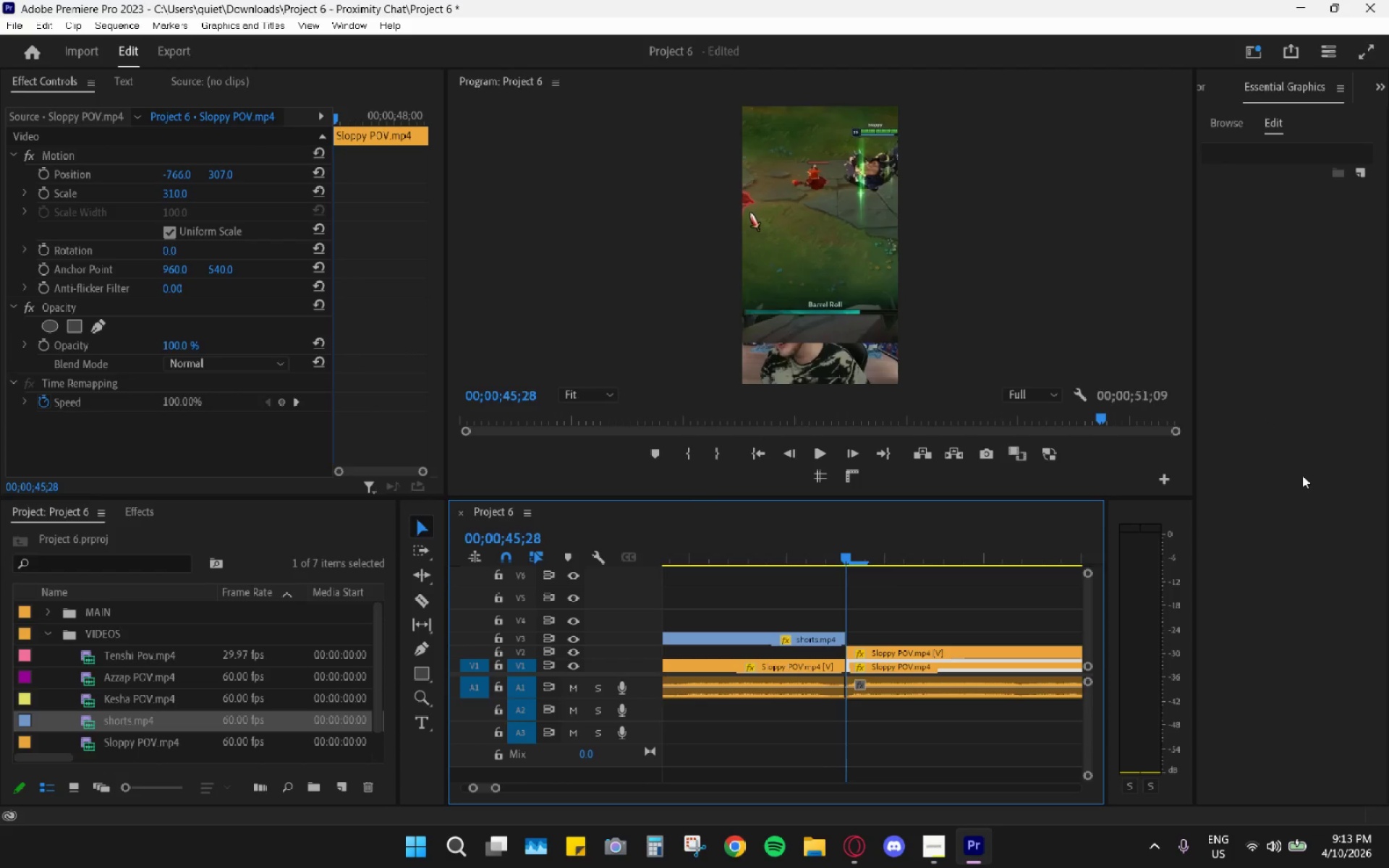 
key(ArrowLeft)
 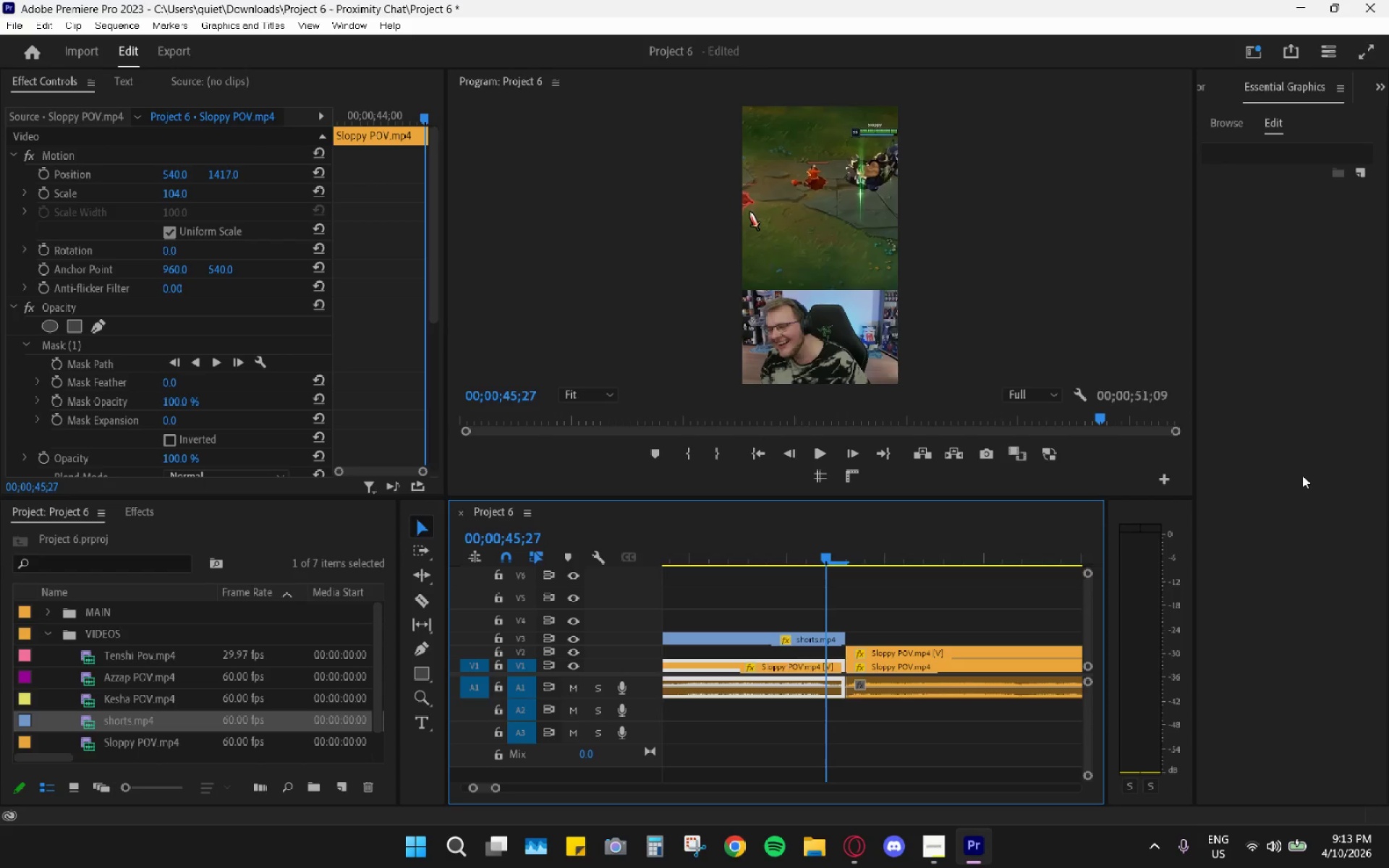 
key(ArrowRight)
 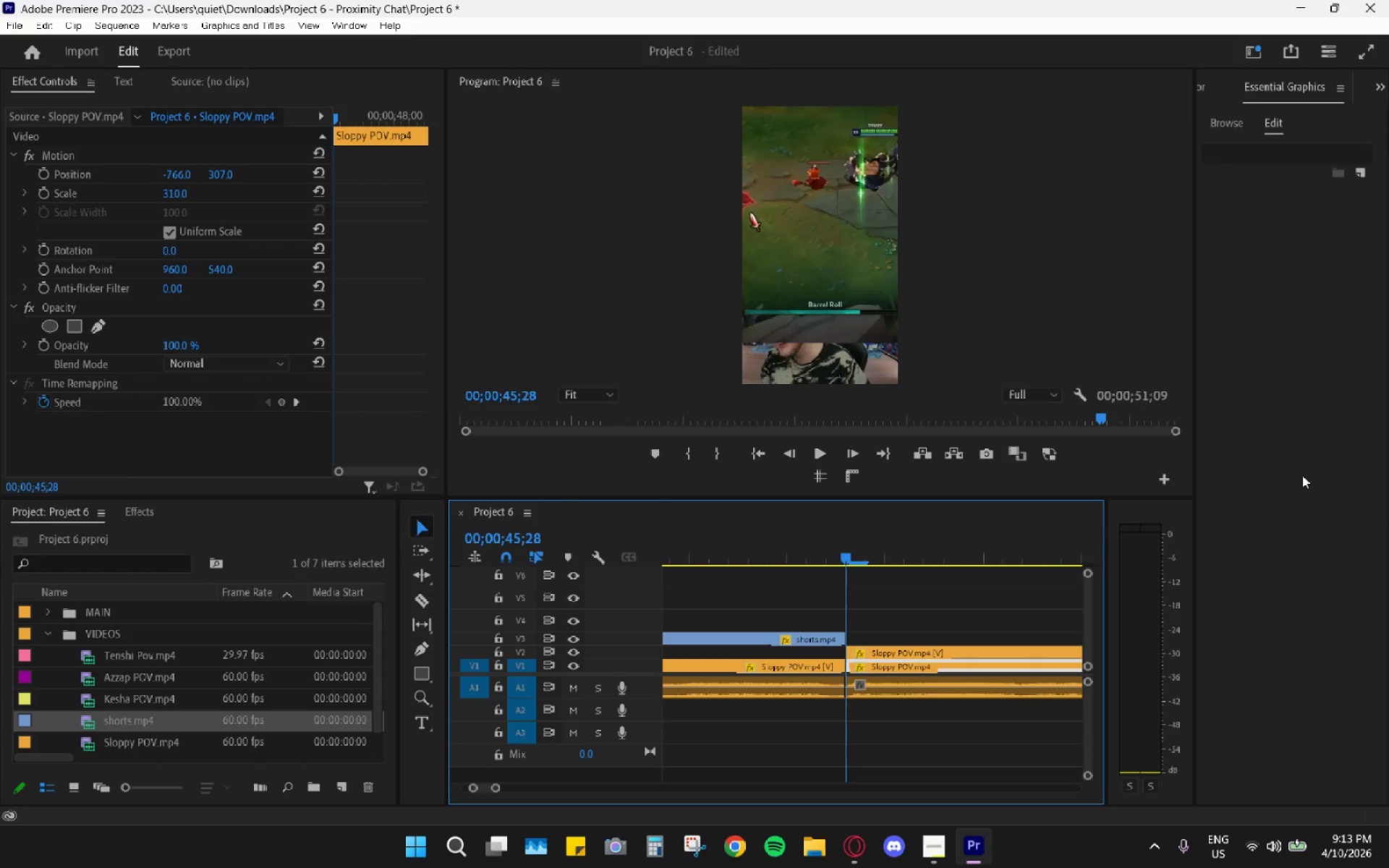 
key(ArrowLeft)
 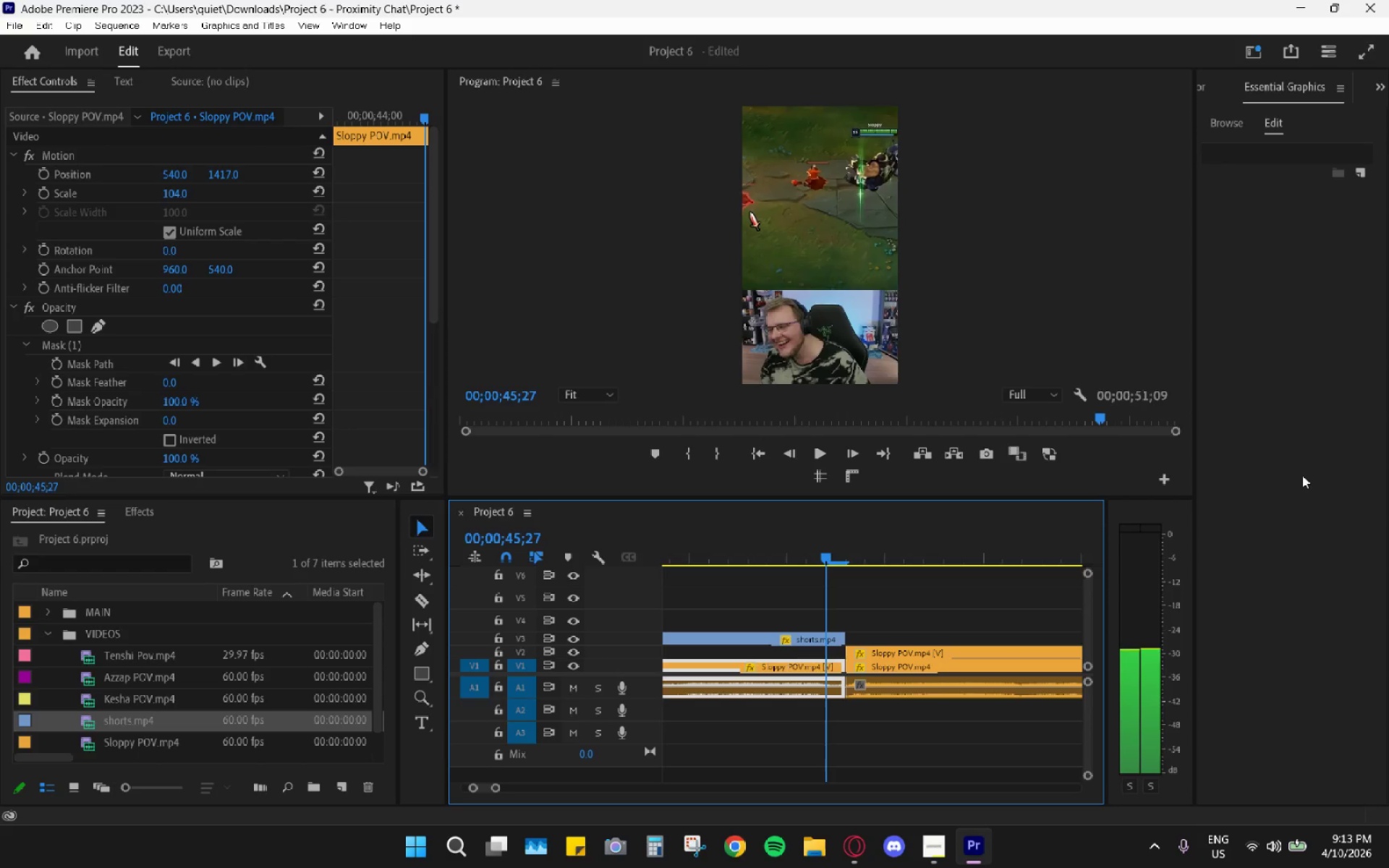 
key(ArrowRight)
 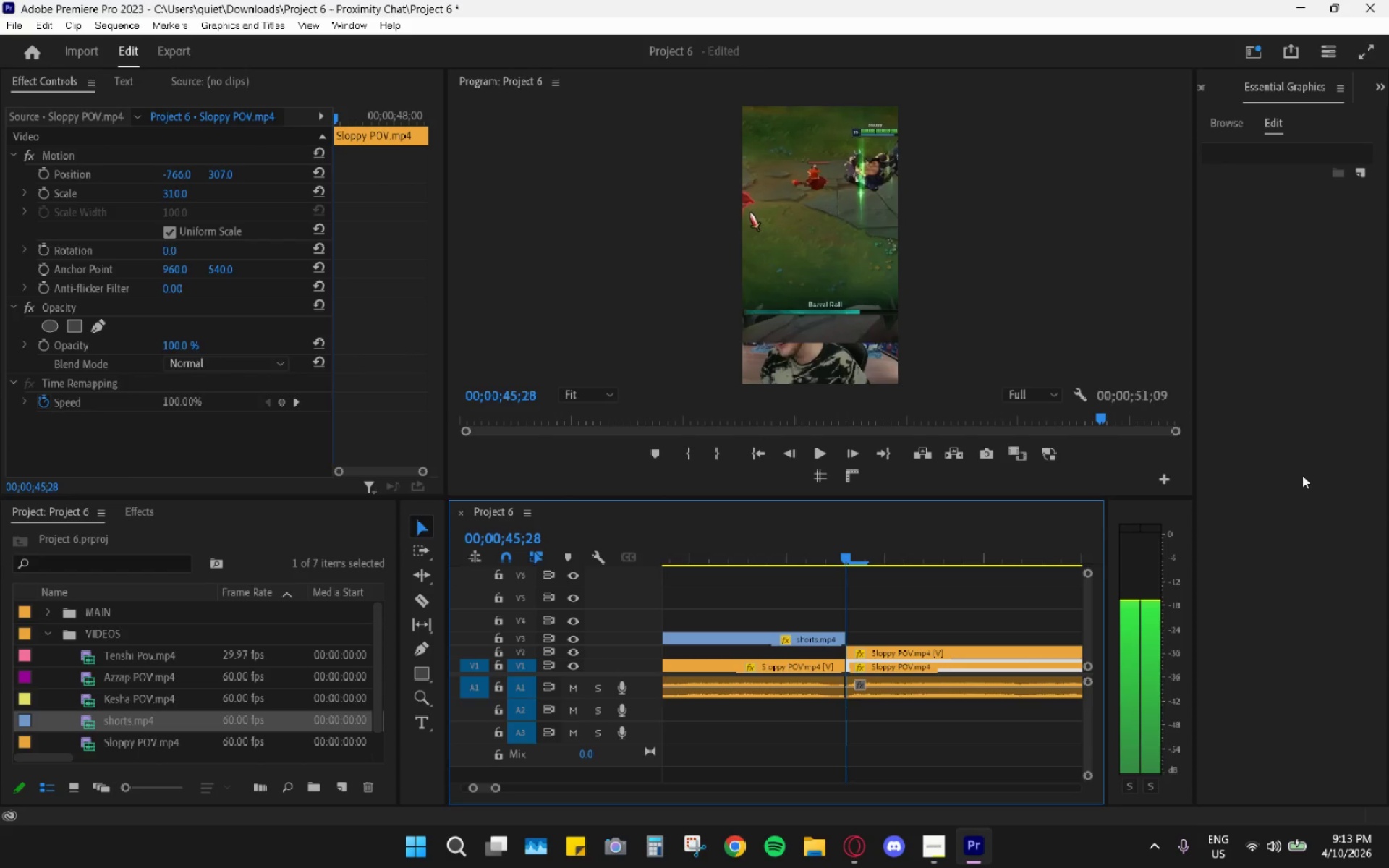 
key(ArrowLeft)
 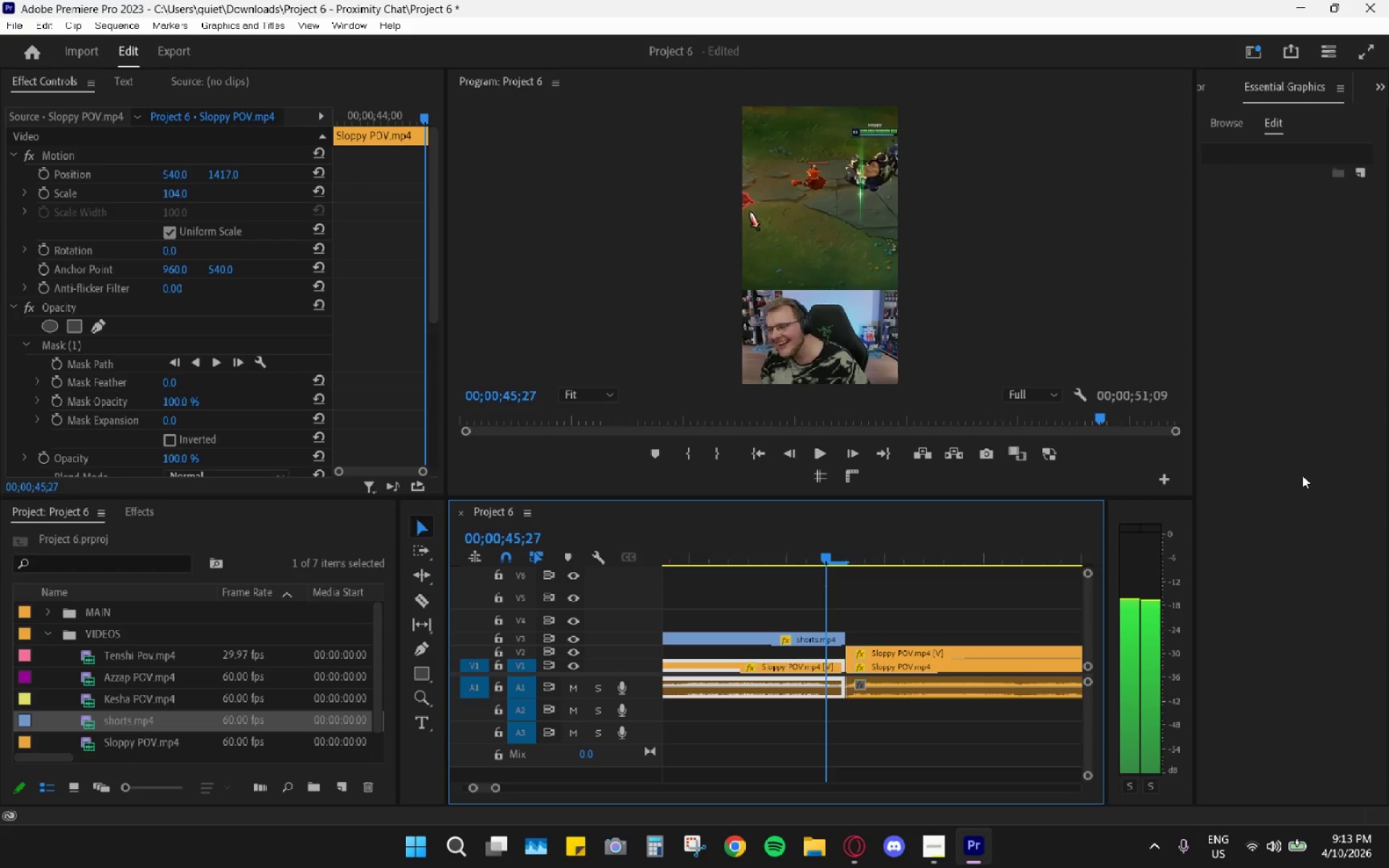 
key(ArrowRight)
 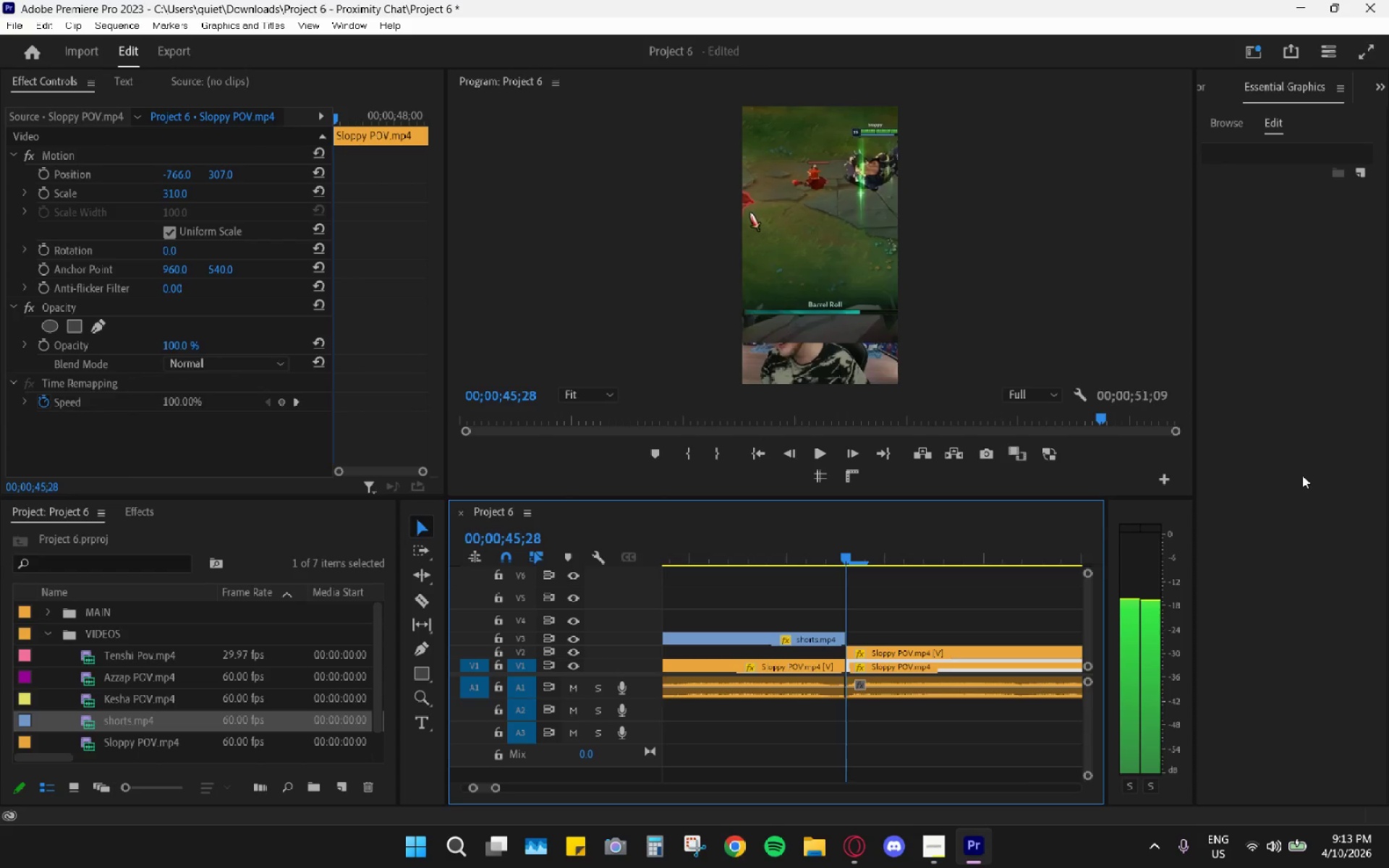 
key(ArrowLeft)
 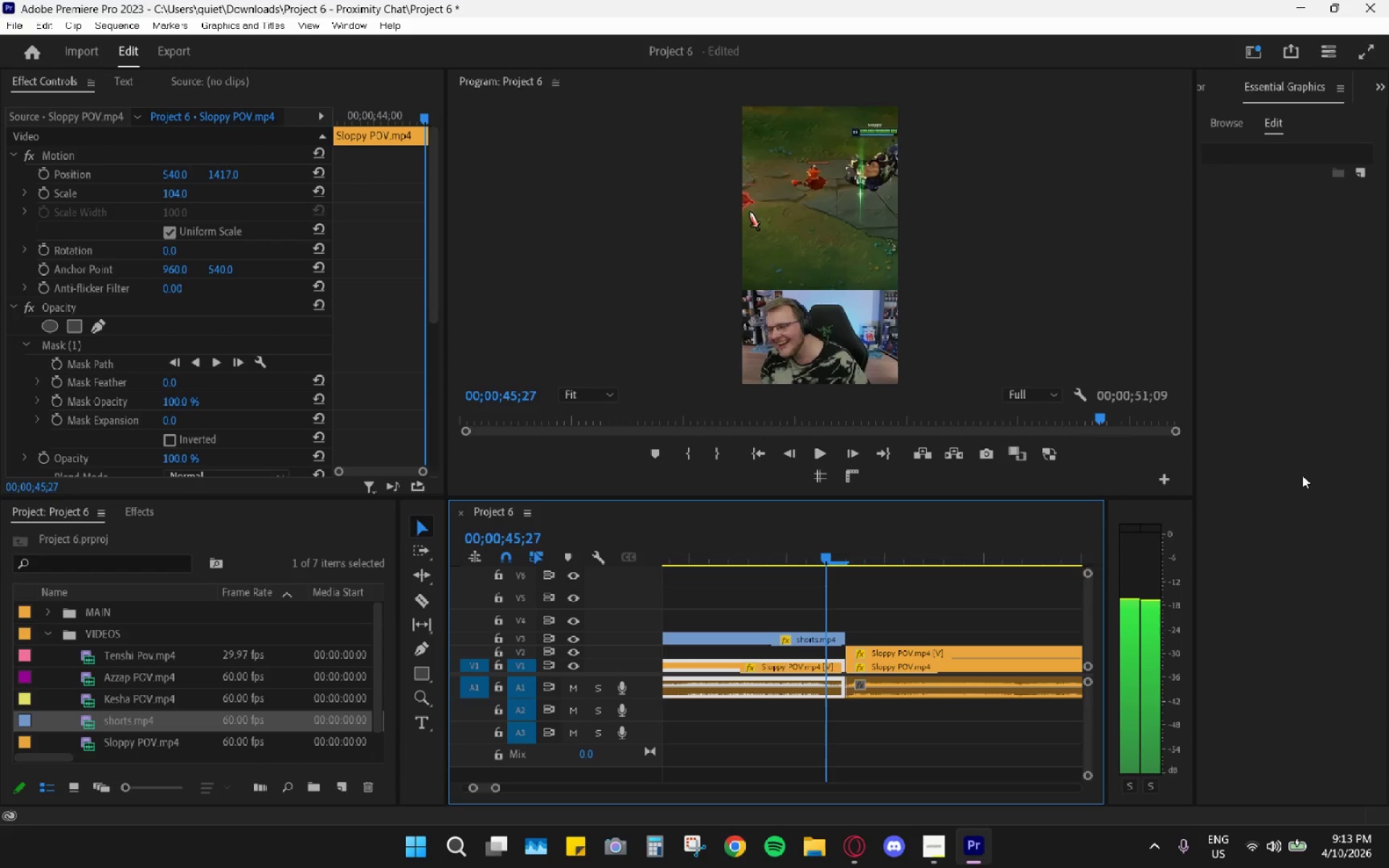 
key(ArrowRight)
 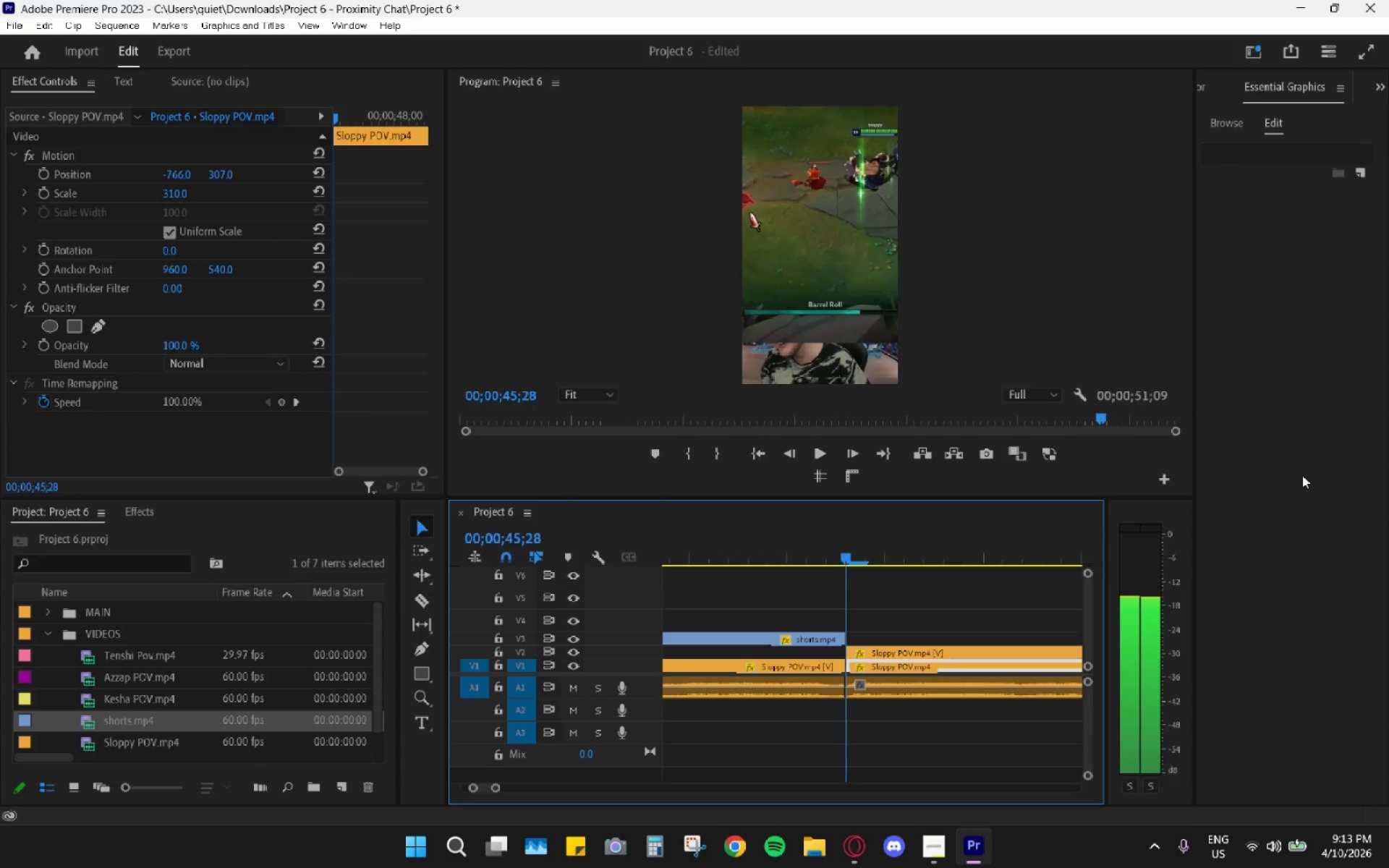 
key(ArrowLeft)
 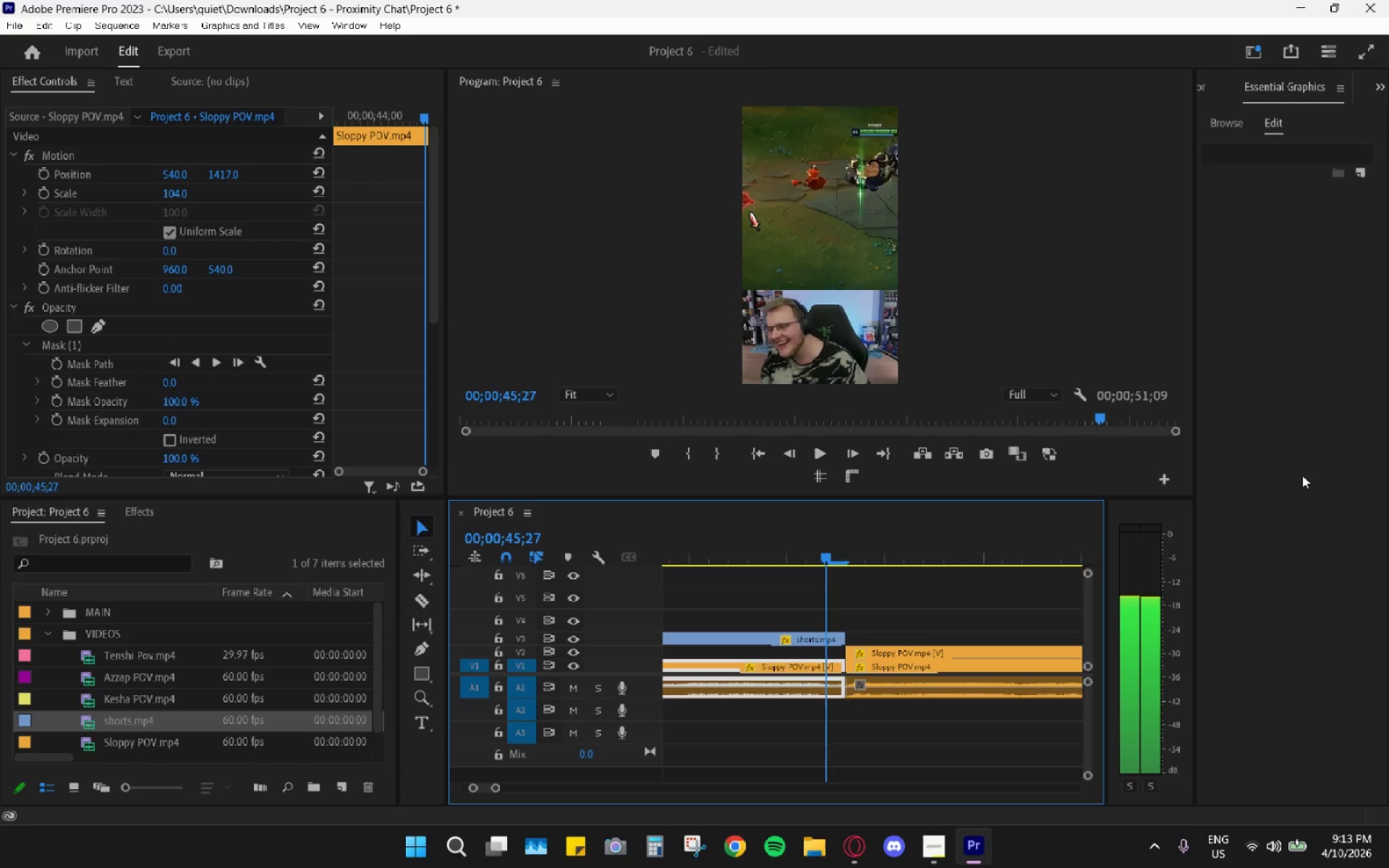 
key(ArrowRight)
 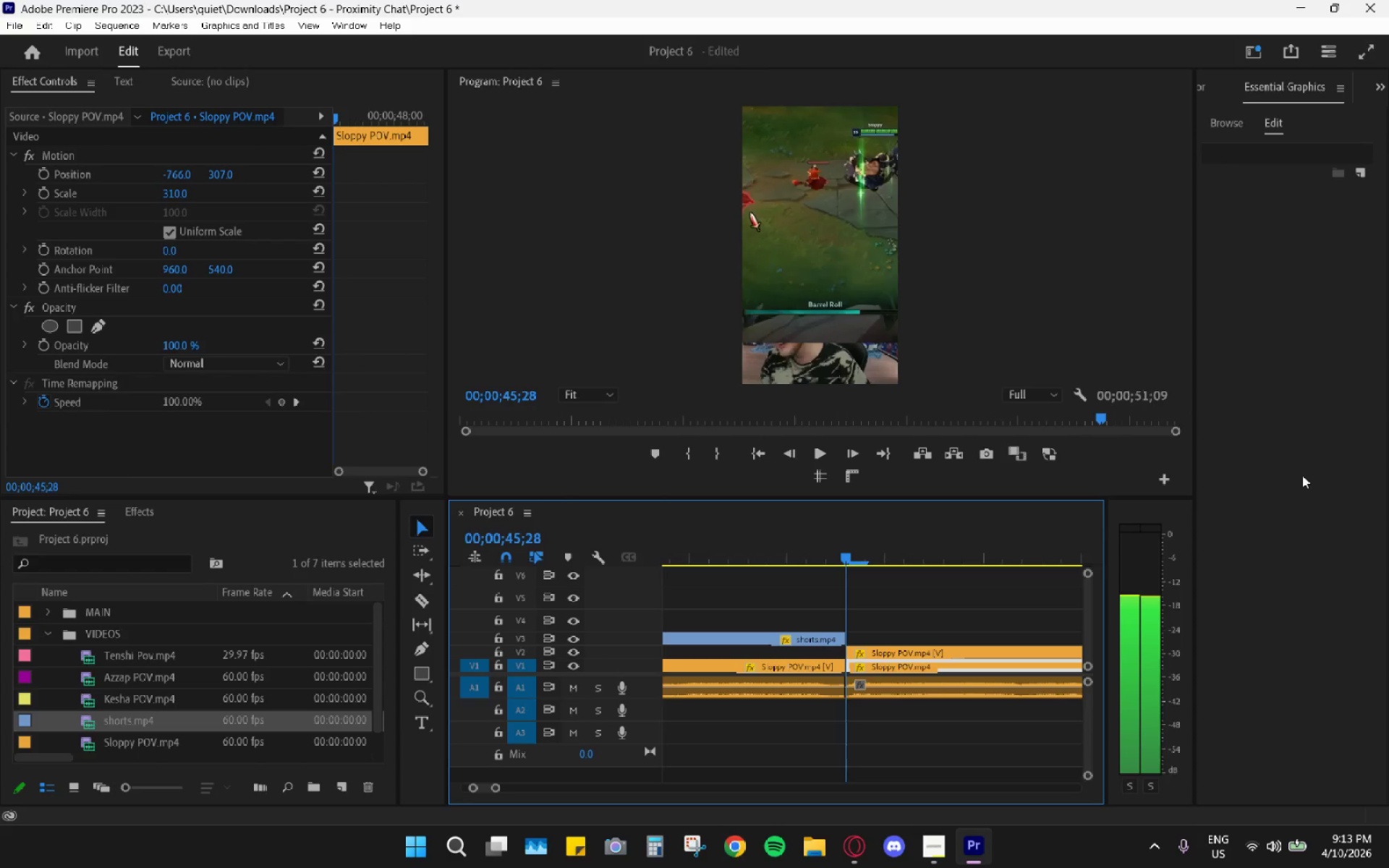 
key(ArrowLeft)
 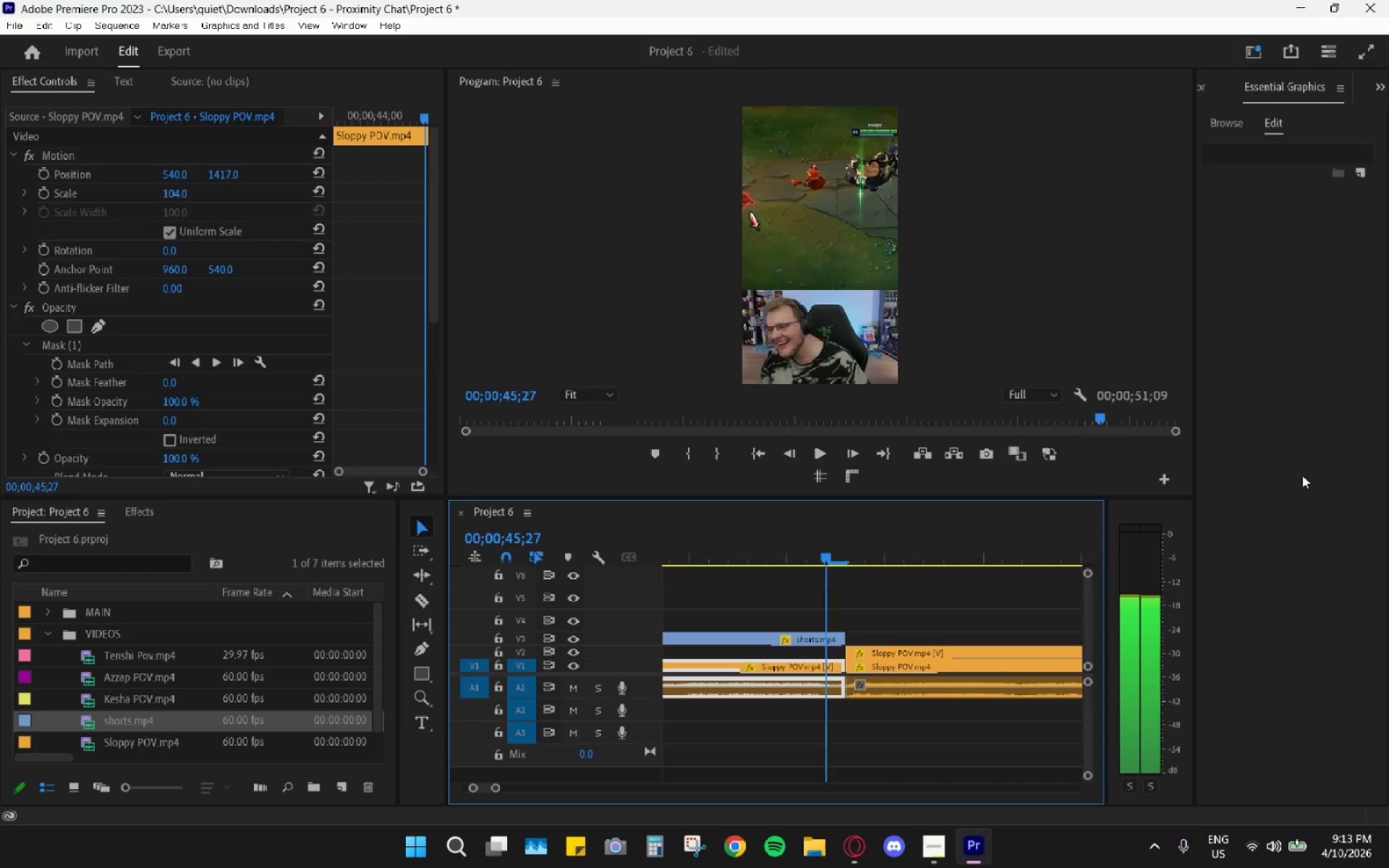 
key(ArrowRight)
 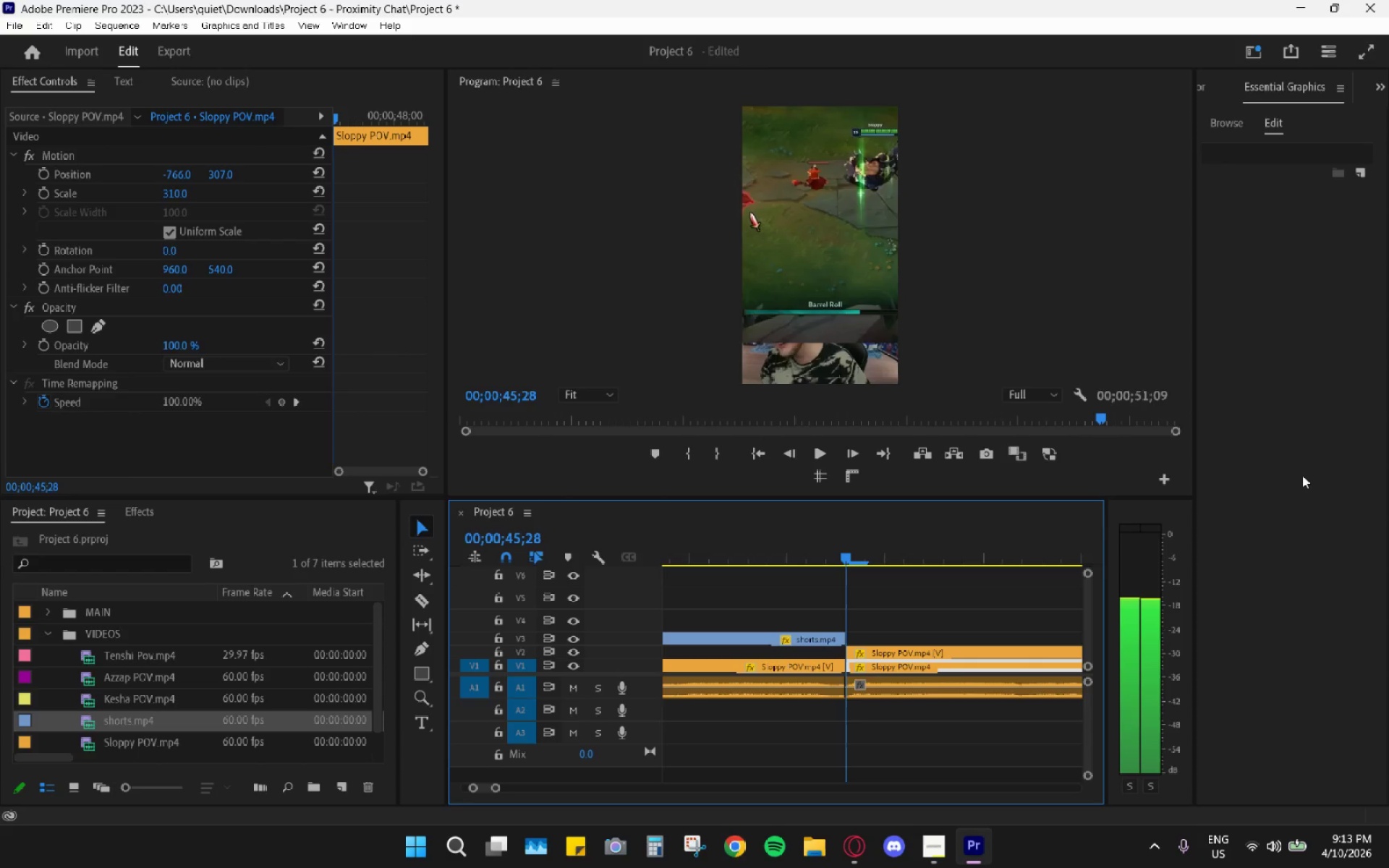 
key(ArrowLeft)
 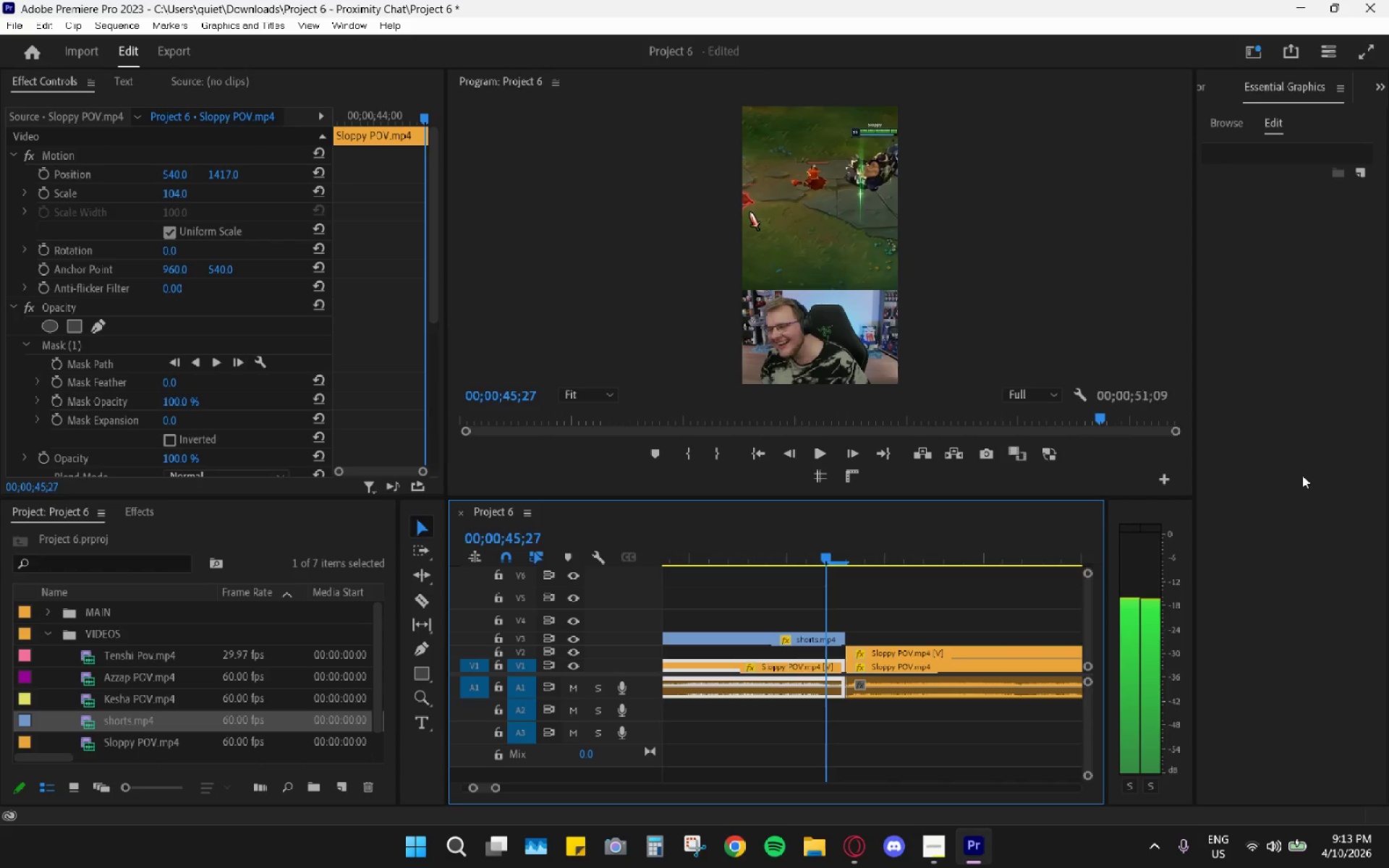 
key(ArrowRight)
 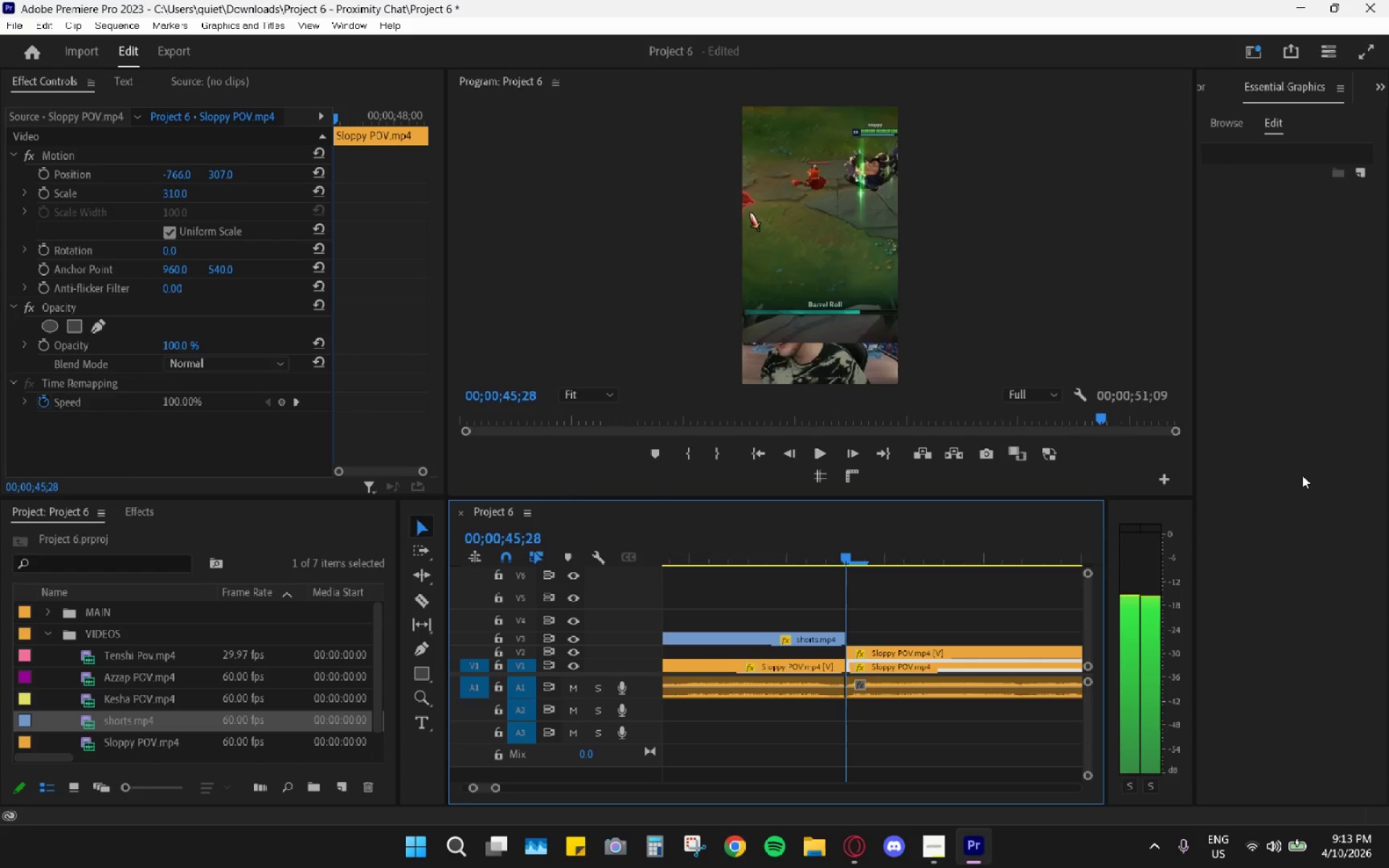 
key(ArrowLeft)
 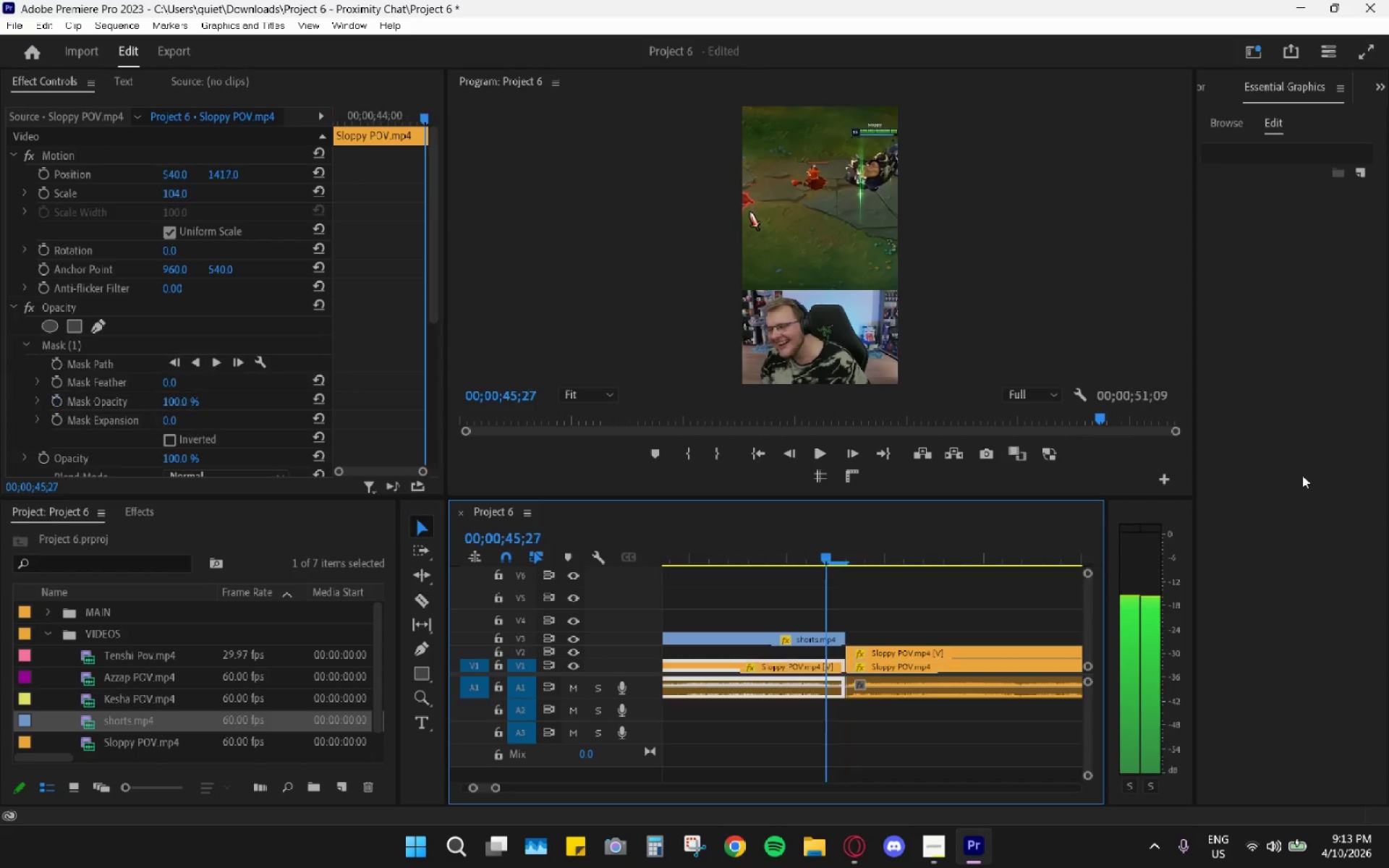 
key(ArrowRight)
 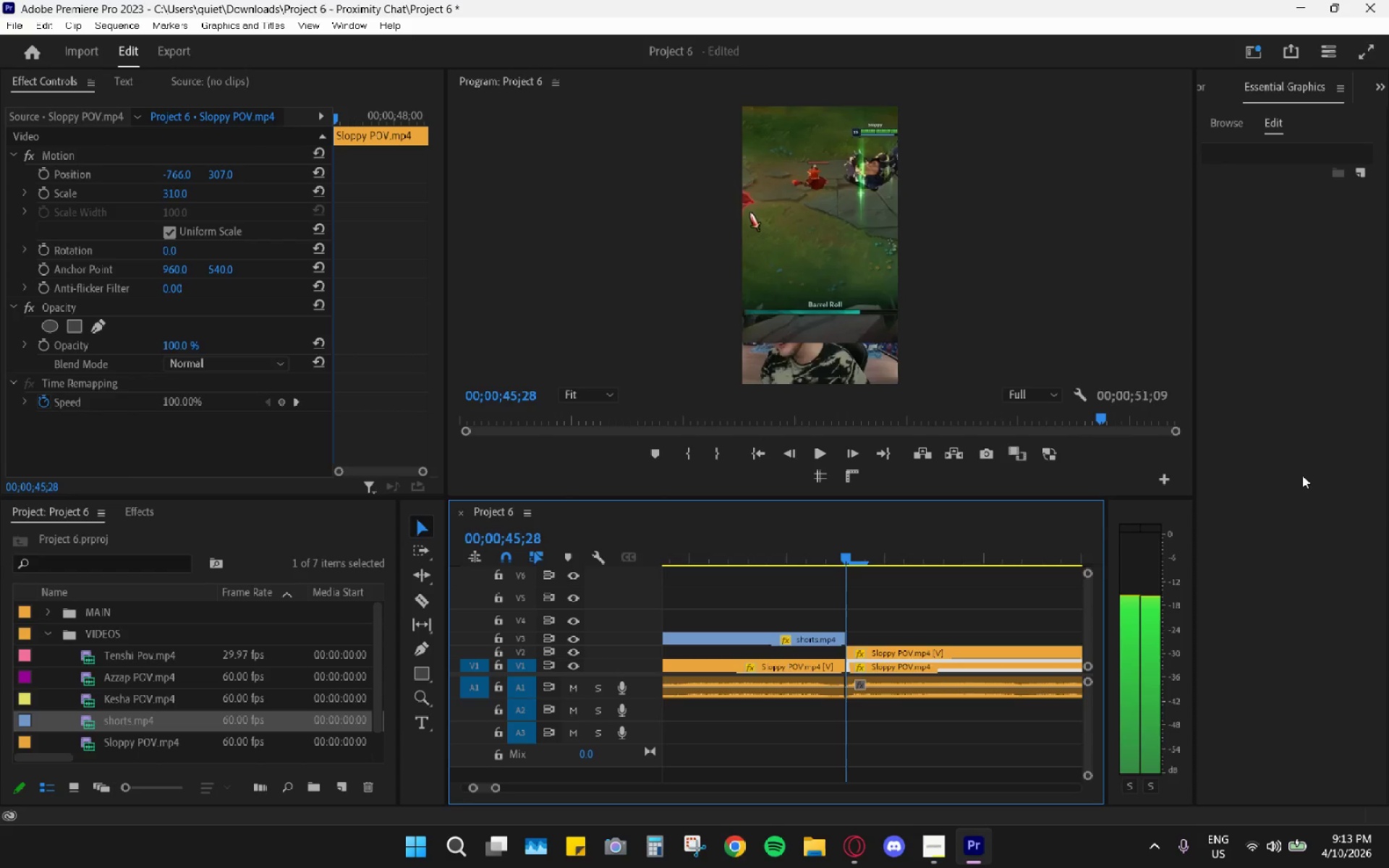 
key(ArrowLeft)
 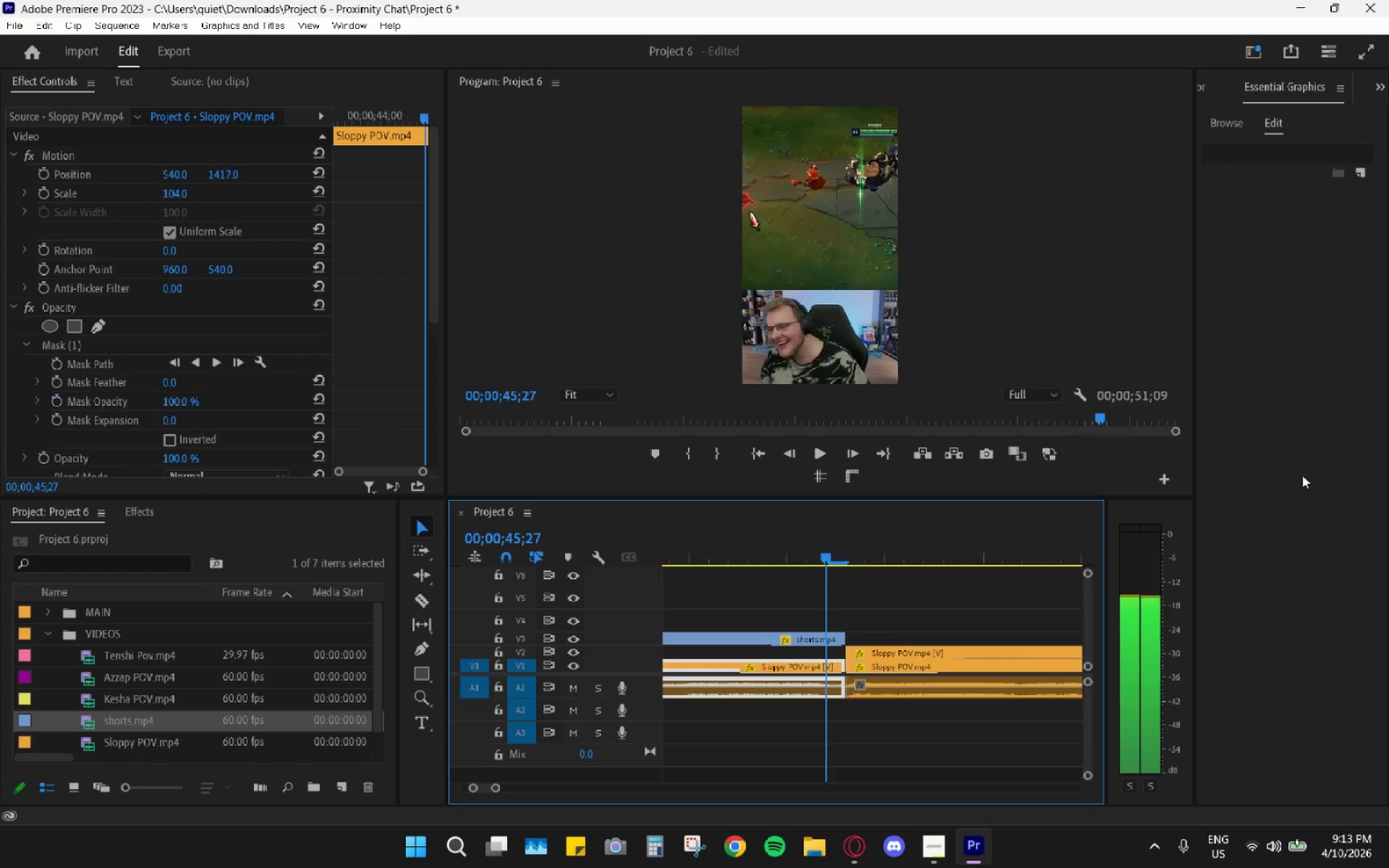 
key(ArrowRight)
 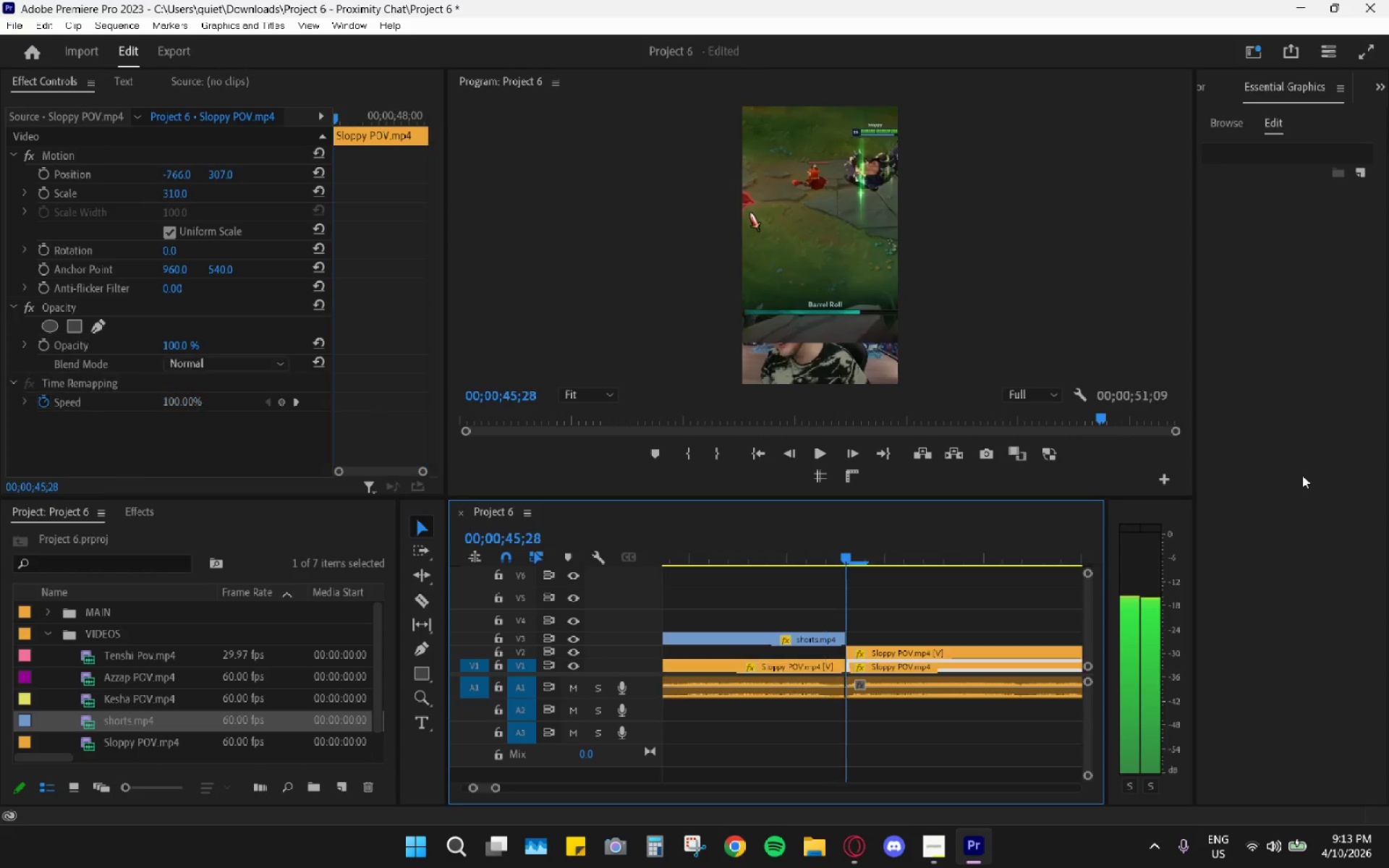 
key(ArrowLeft)
 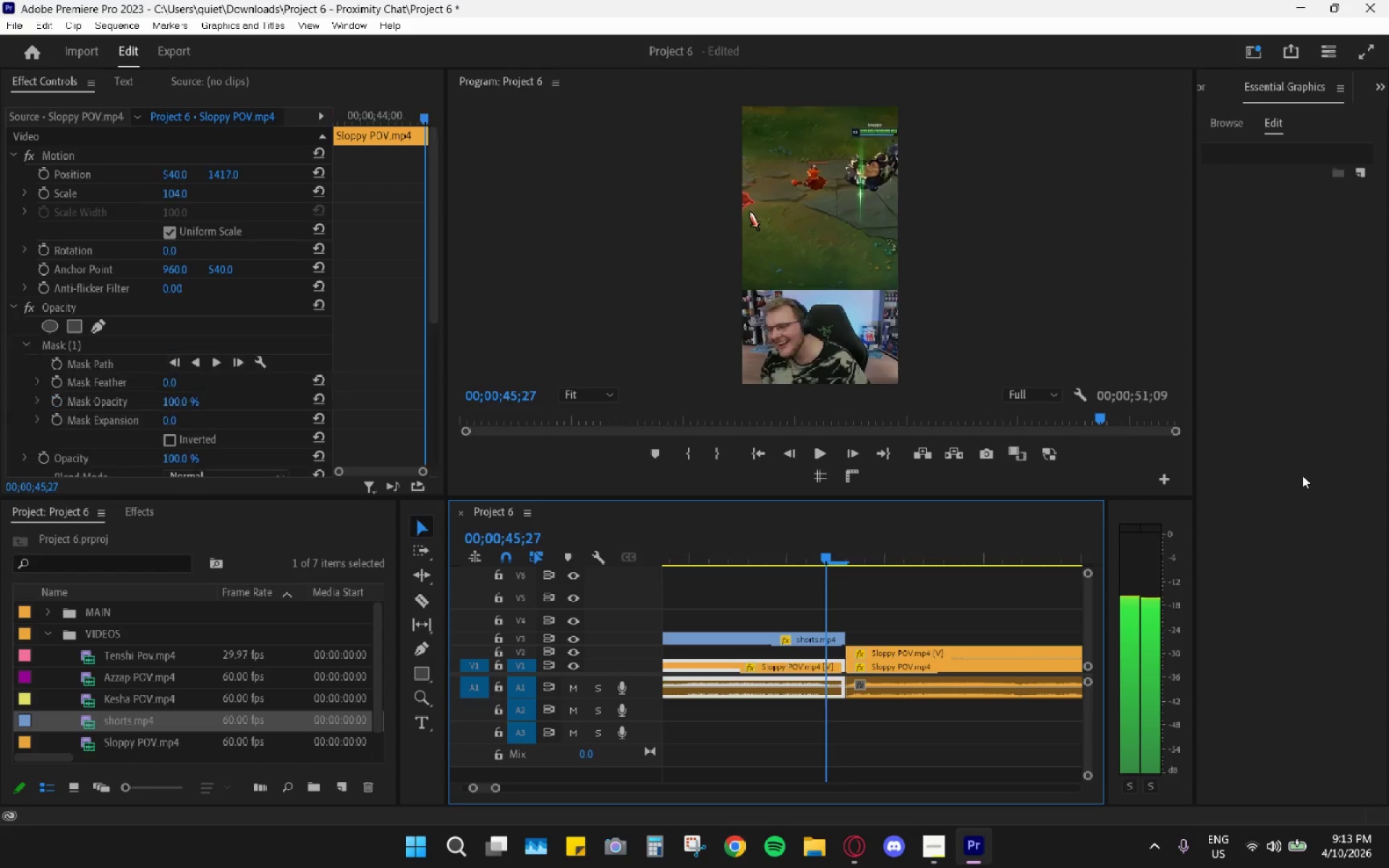 
key(ArrowRight)
 